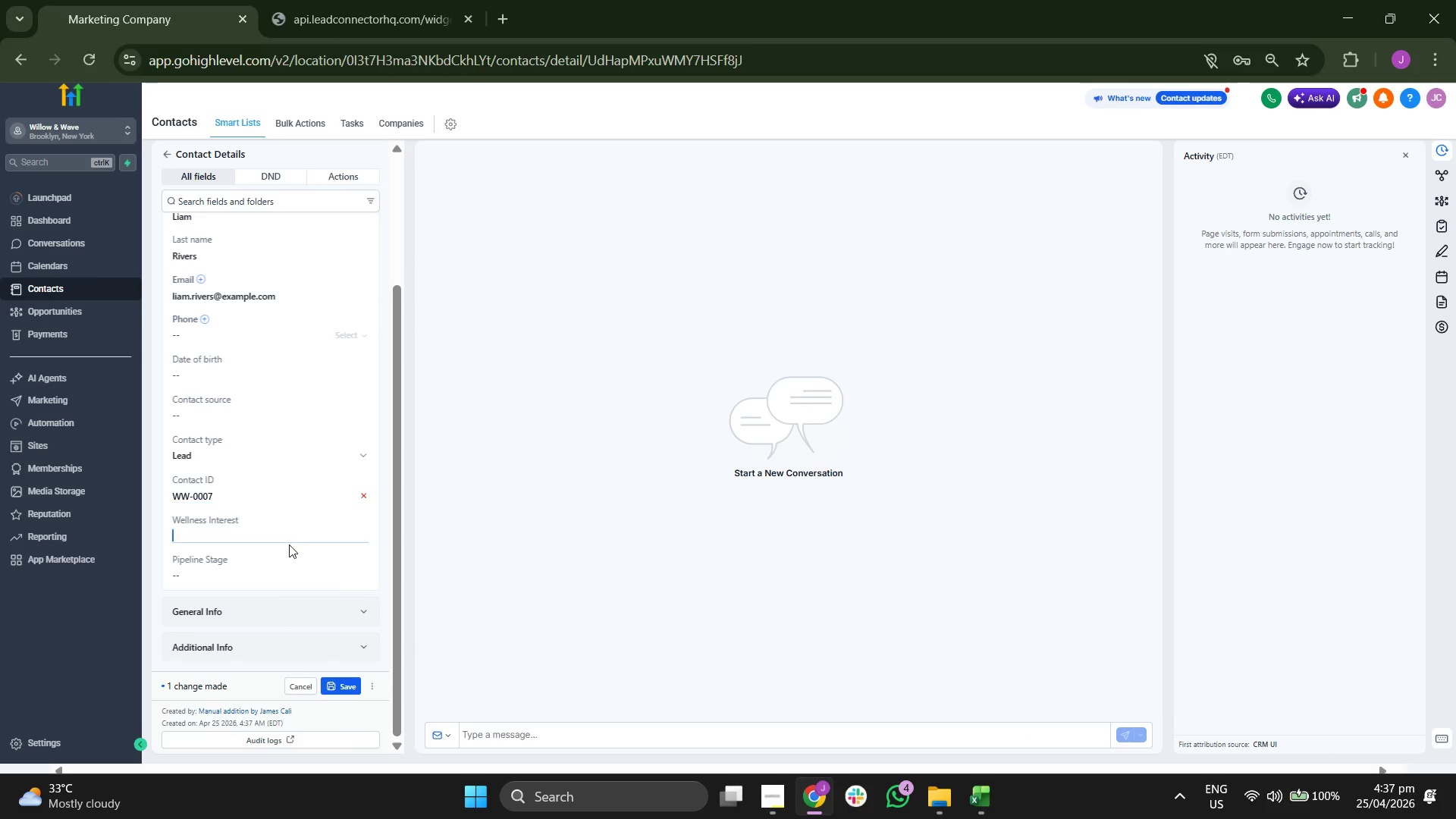 
key(Control+V)
 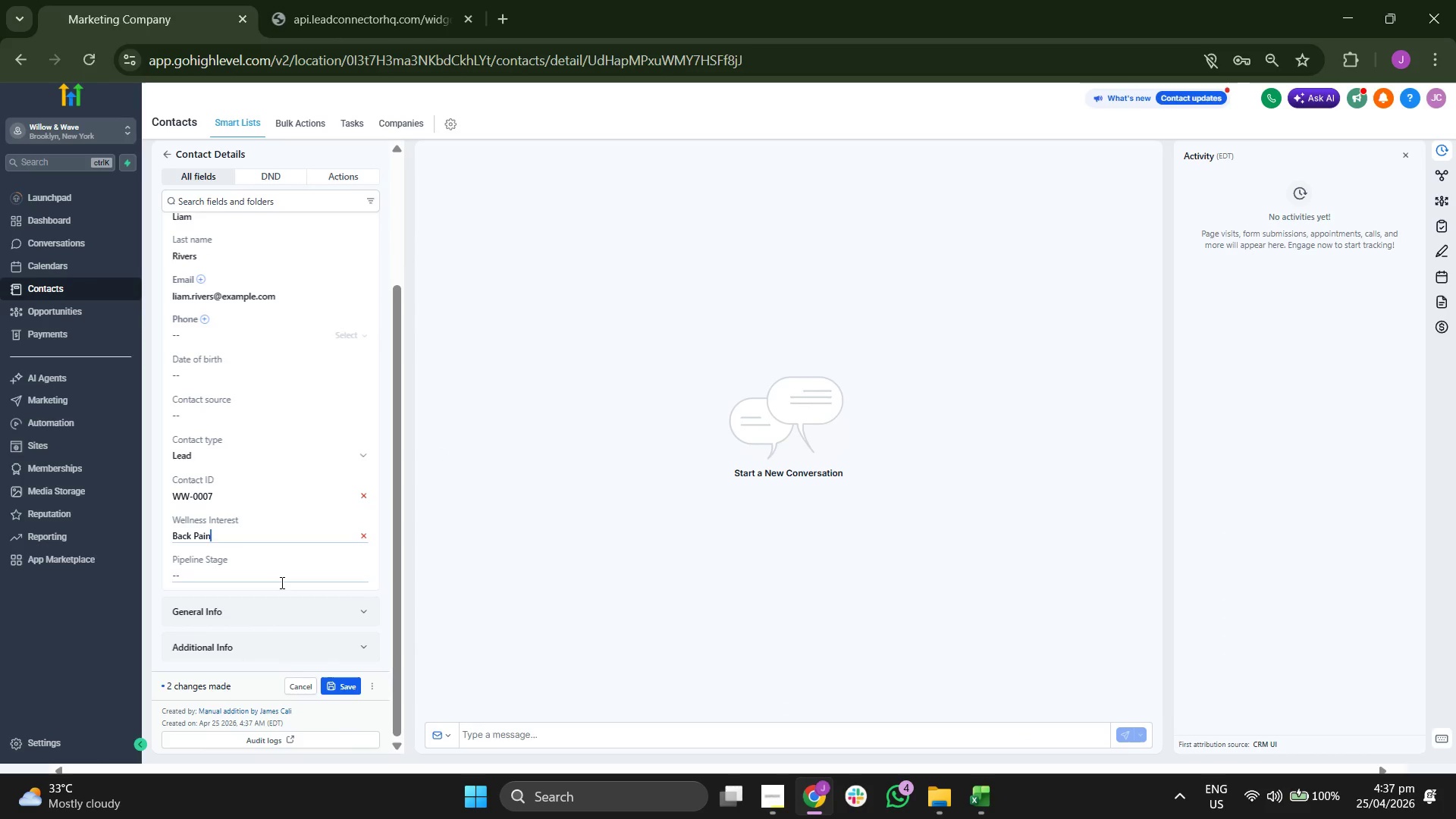 
left_click([281, 582])
 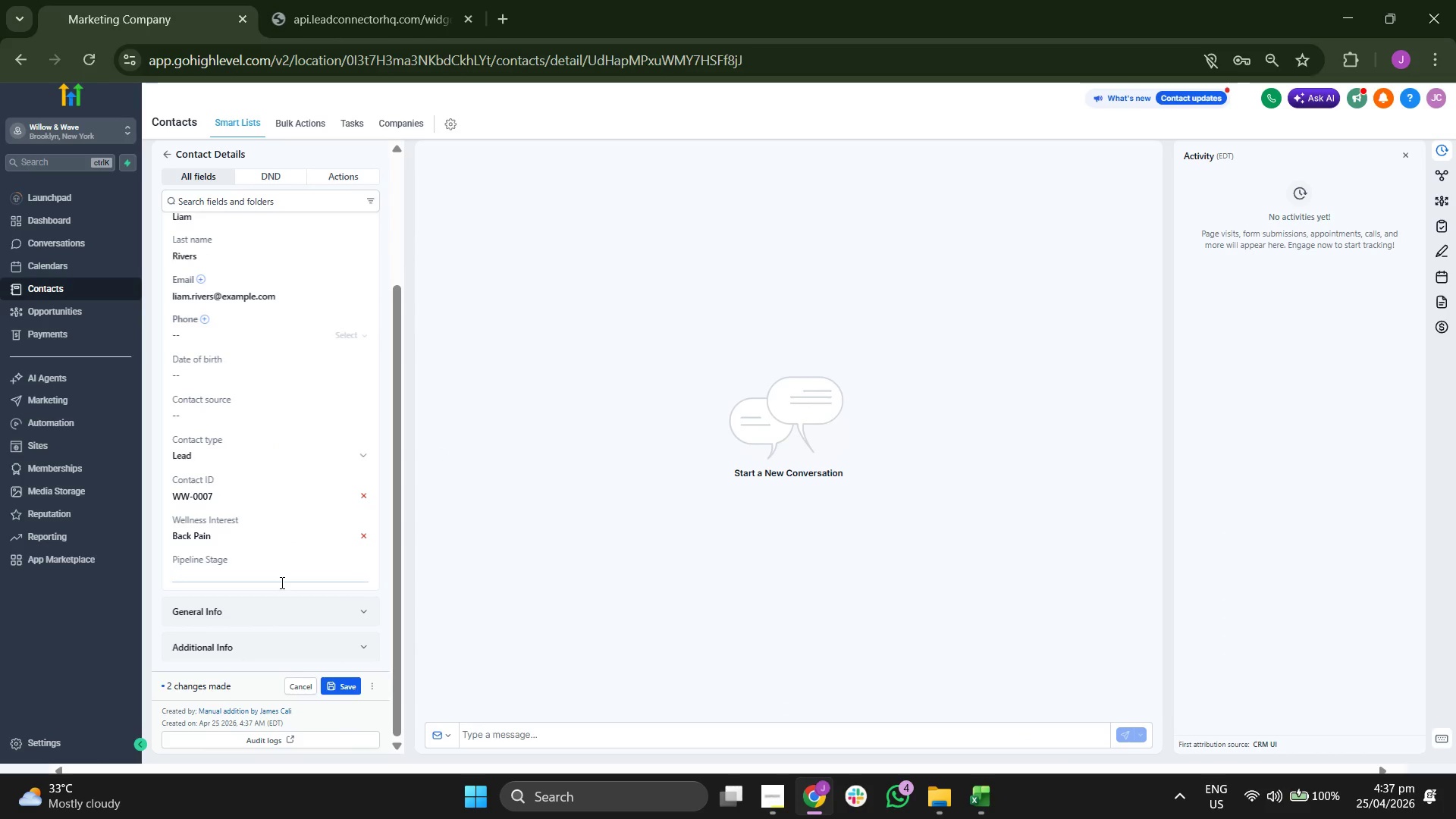 
type(n)
key(Backspace)
type(Nw)
key(Backspace)
type(ew Lead)
 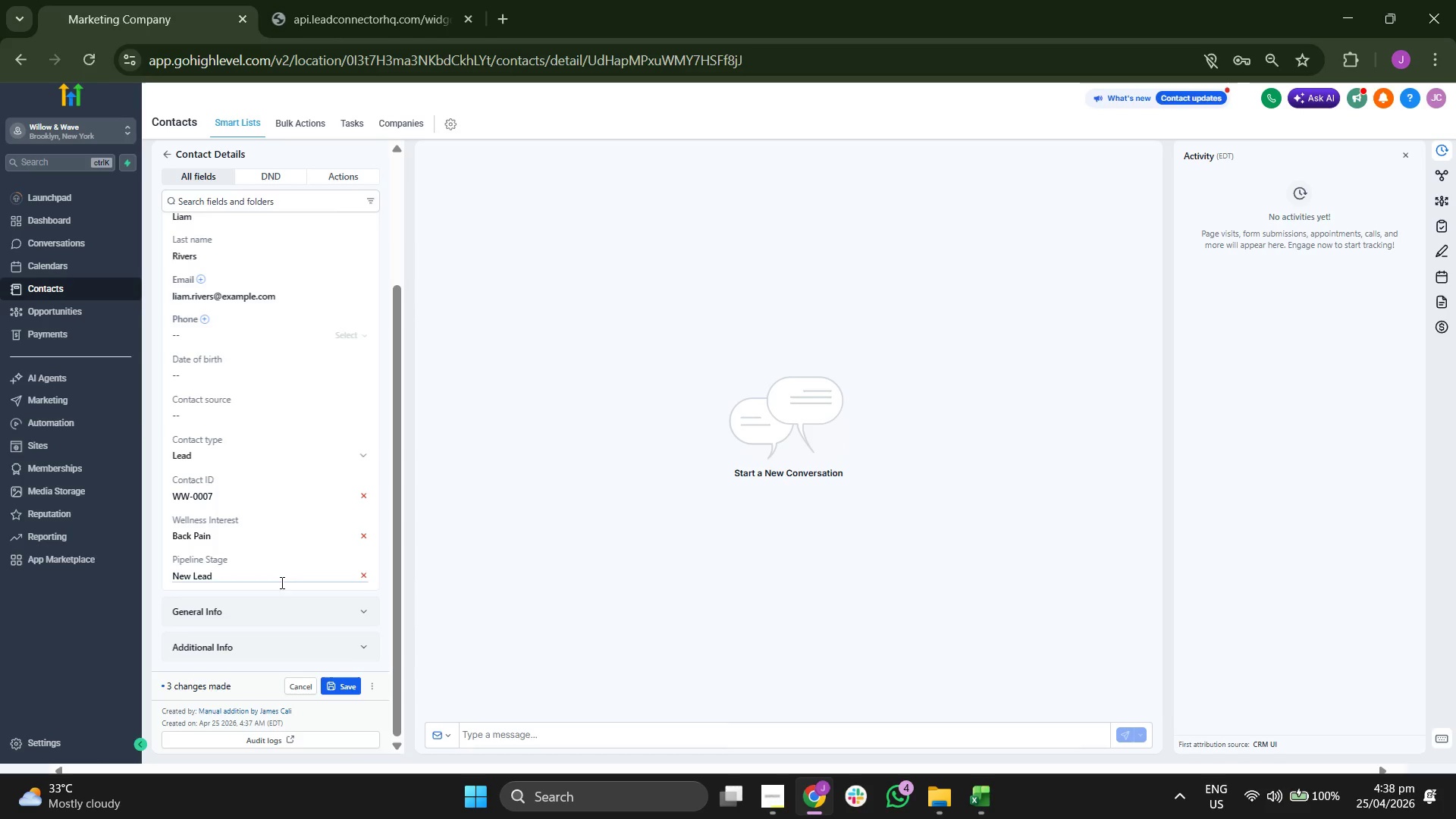 
scroll: coordinate [281, 582], scroll_direction: up, amount: 2.0
 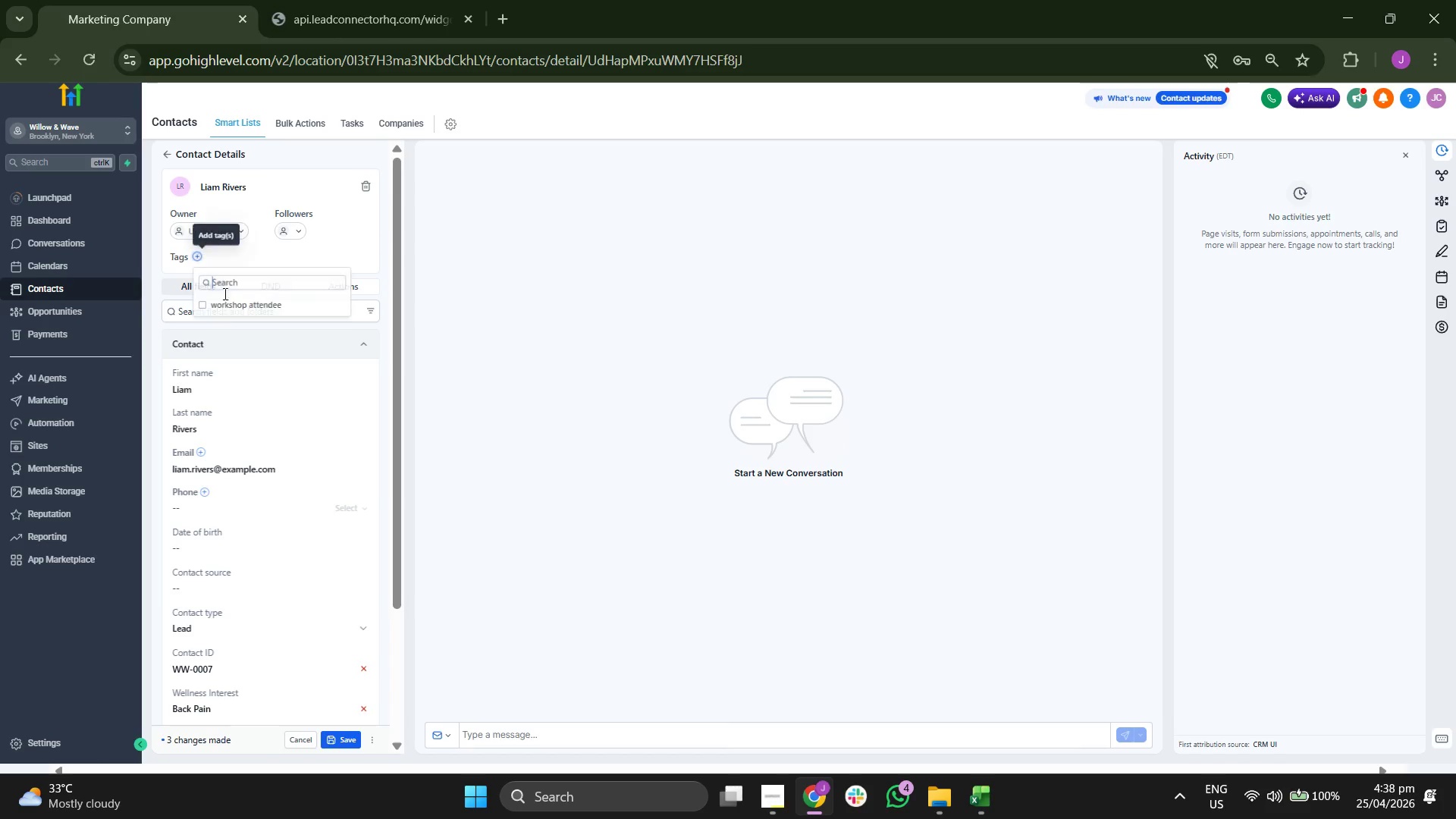 
double_click([349, 245])
 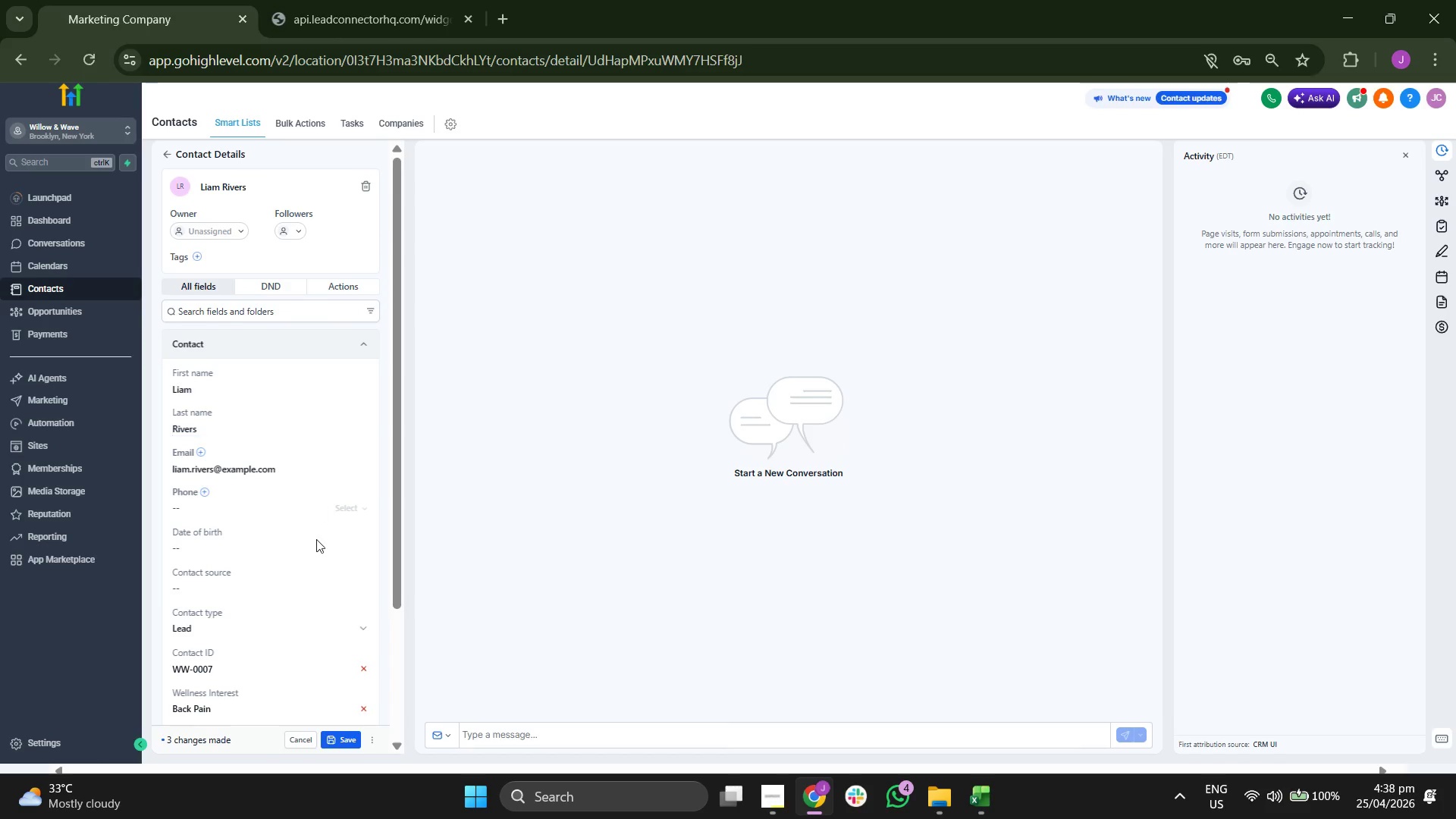 
left_click([232, 303])
 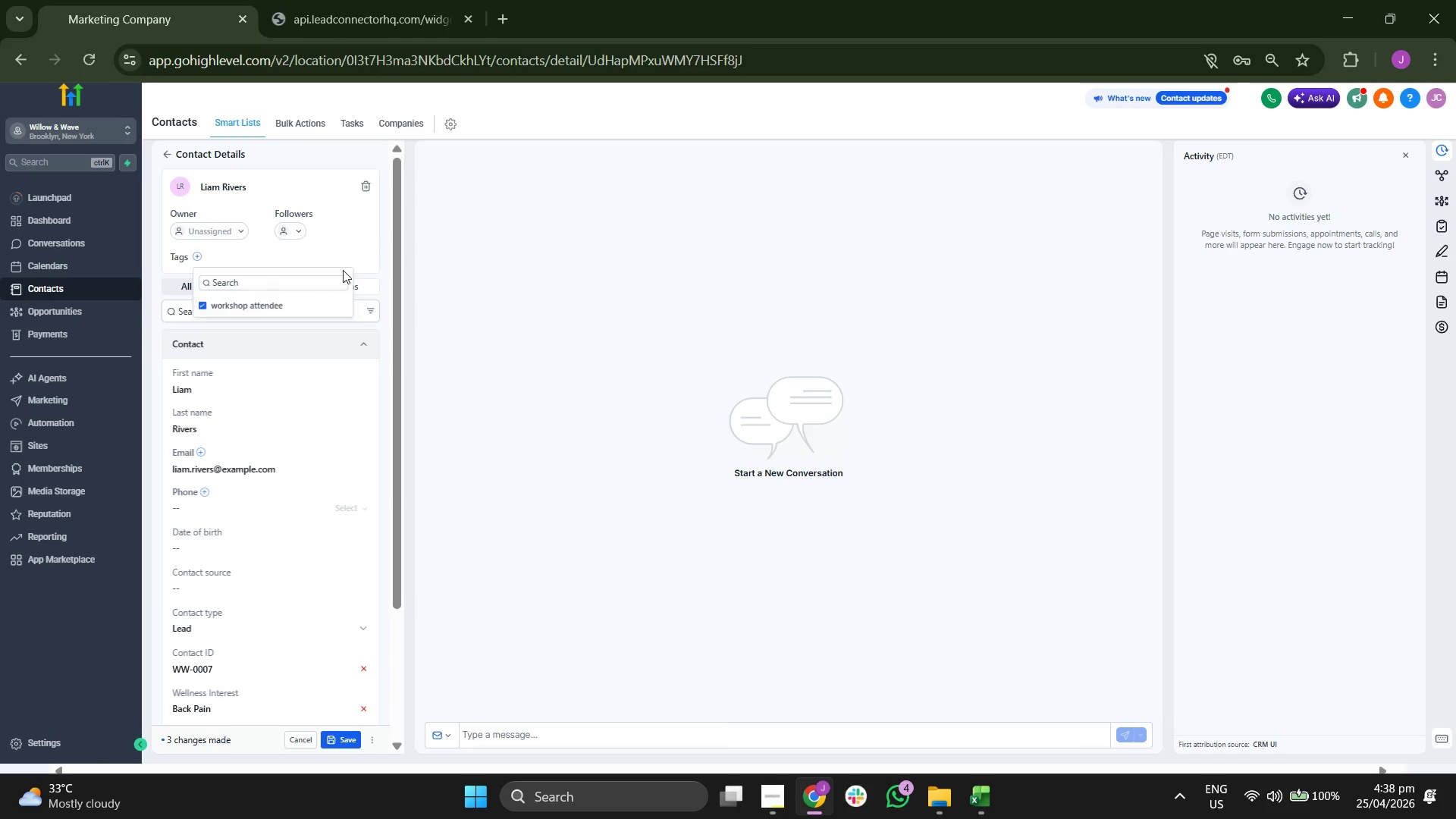 
scroll: coordinate [331, 702], scroll_direction: down, amount: 3.0
 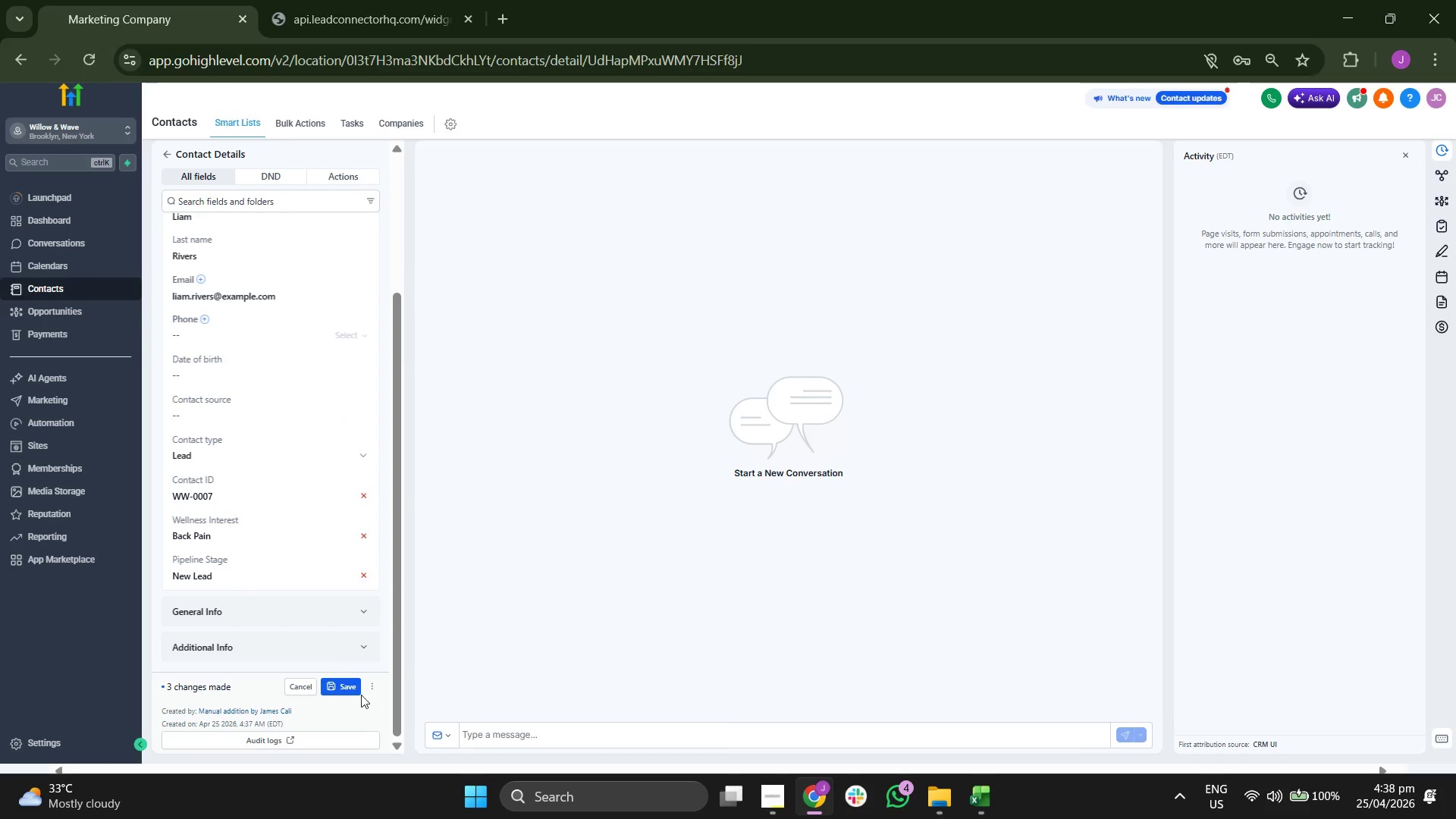 
left_click([359, 689])
 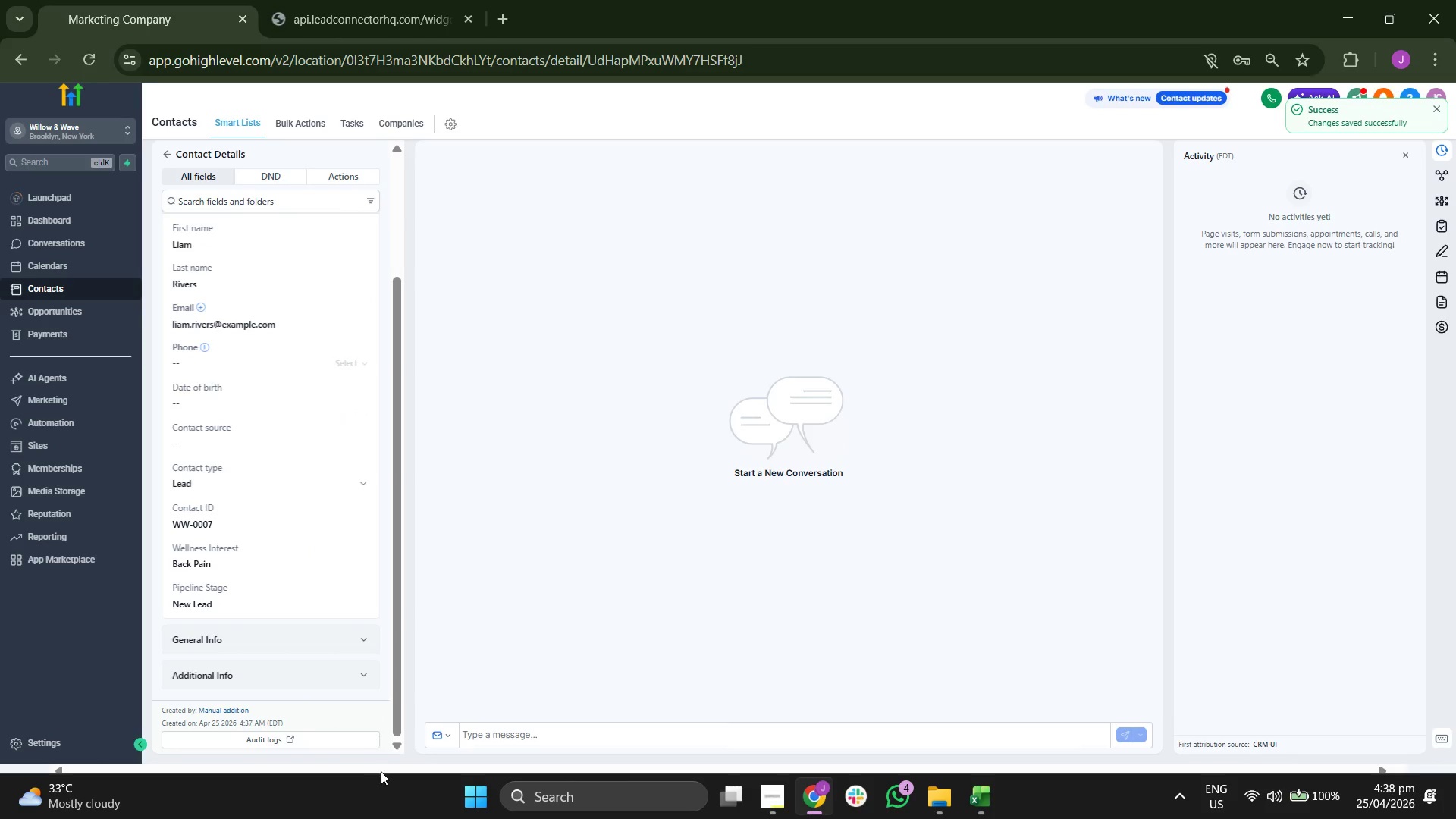 
scroll: coordinate [296, 500], scroll_direction: up, amount: 3.0
 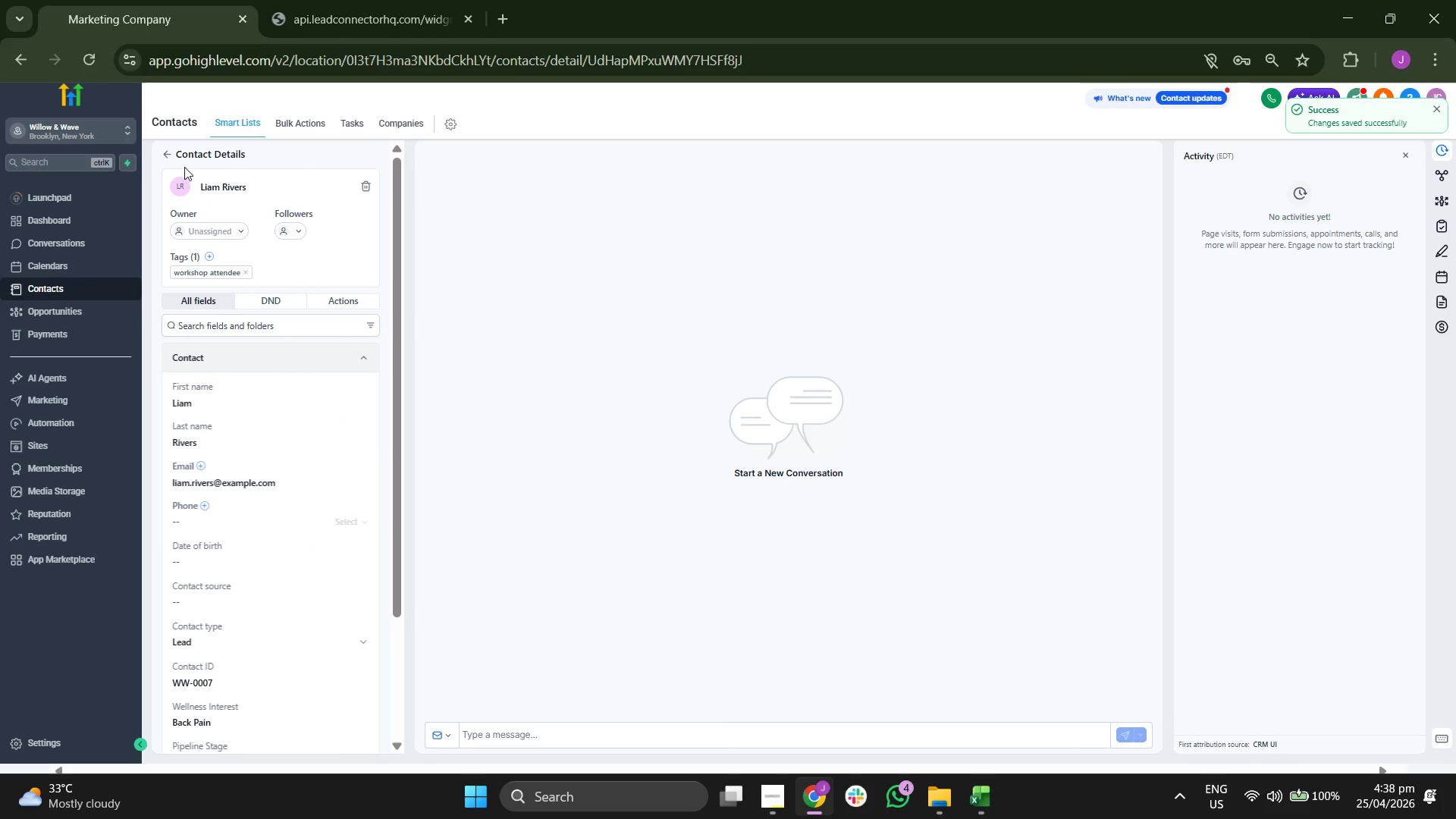 
left_click([171, 152])
 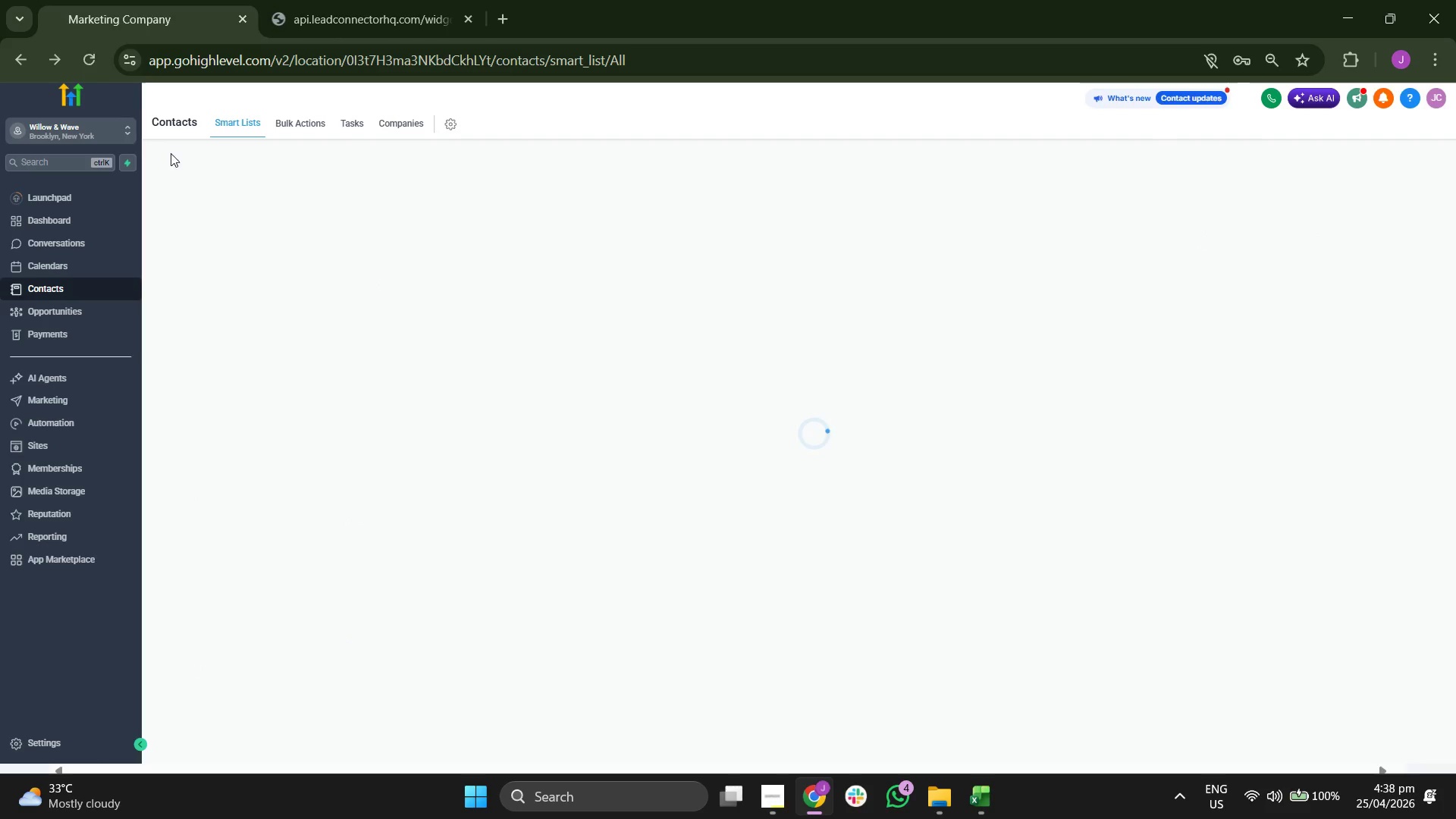 
mouse_move([682, 484])
 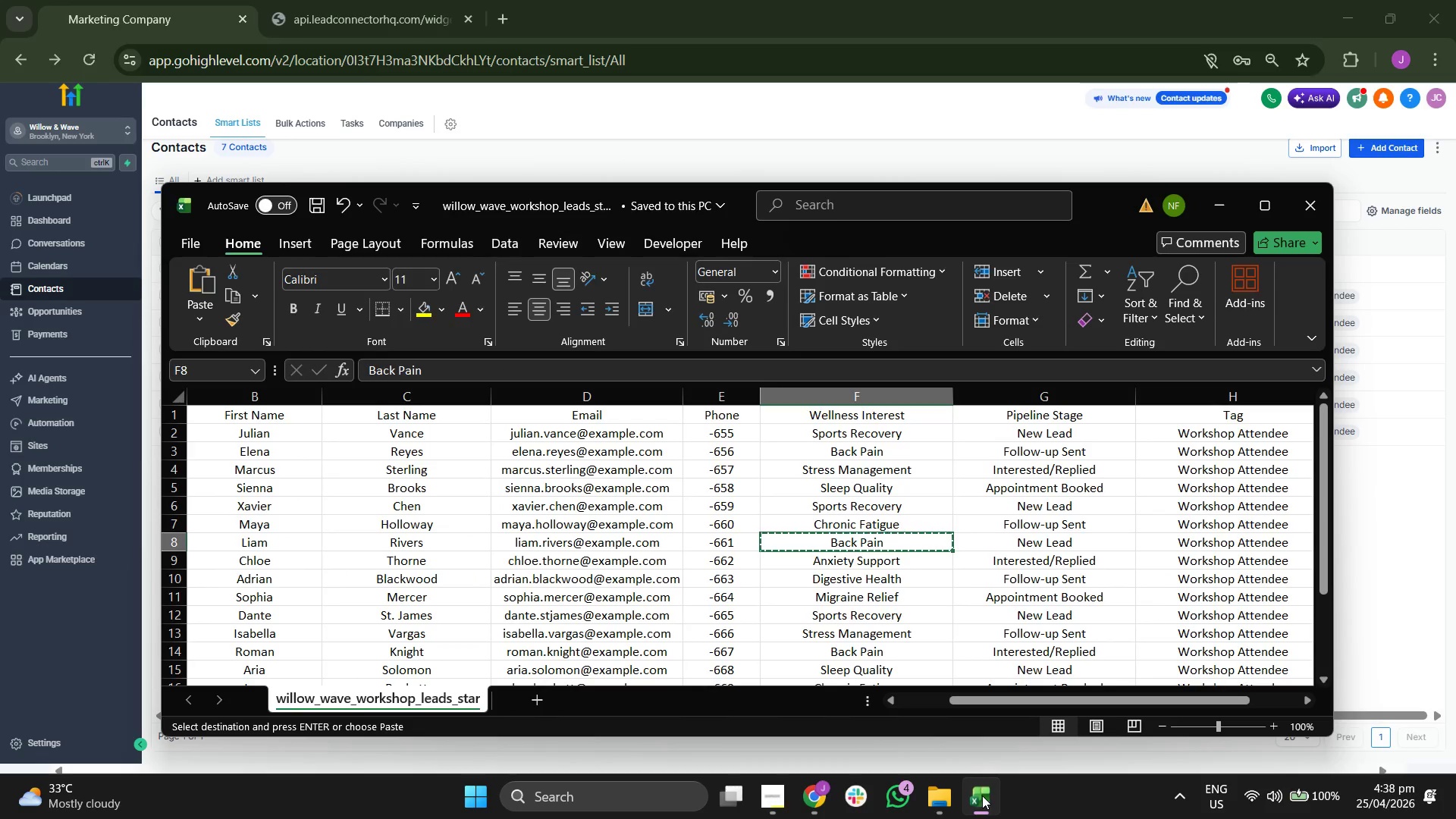 
key(ArrowDown)
 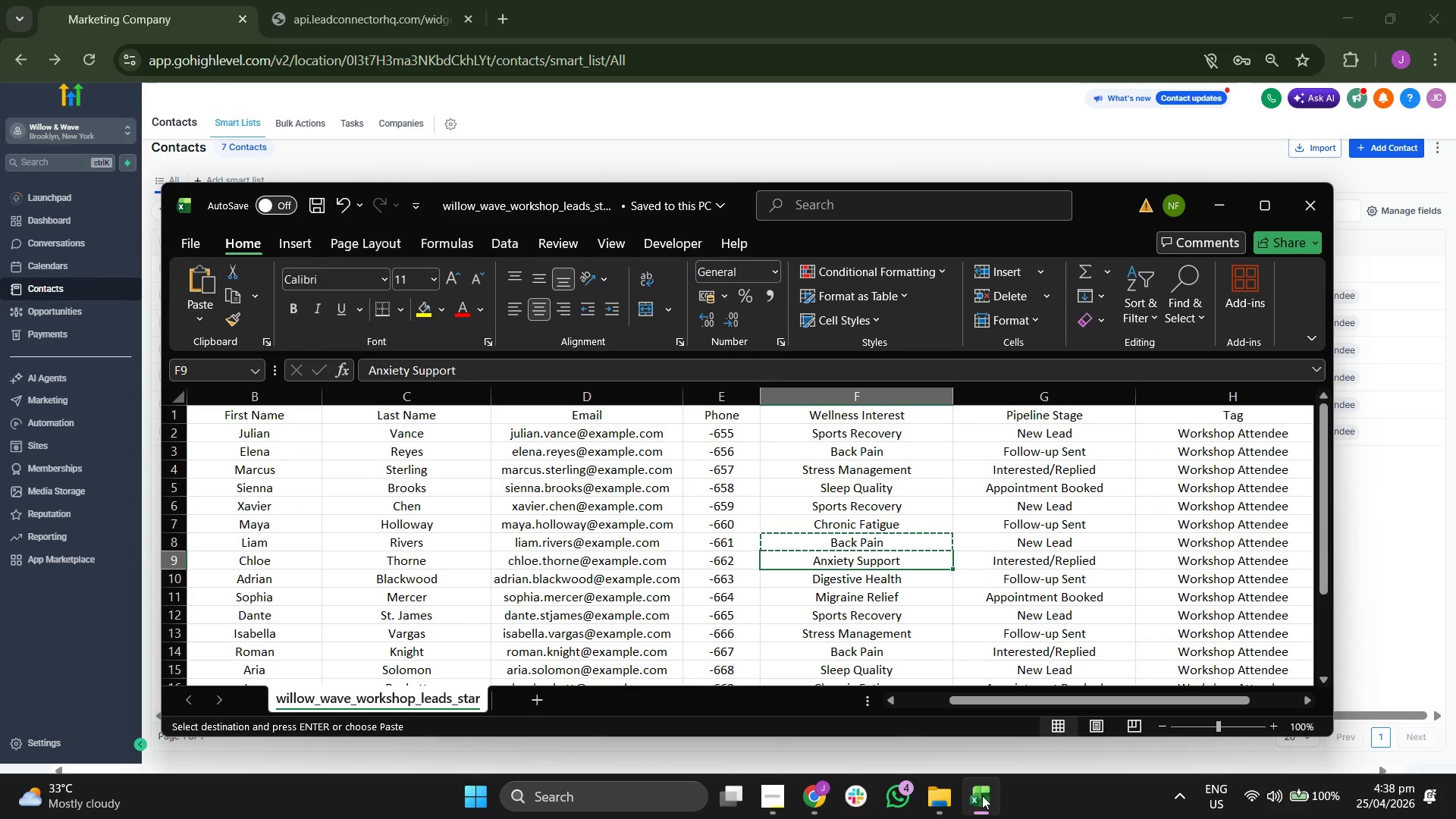 
key(ArrowLeft)
 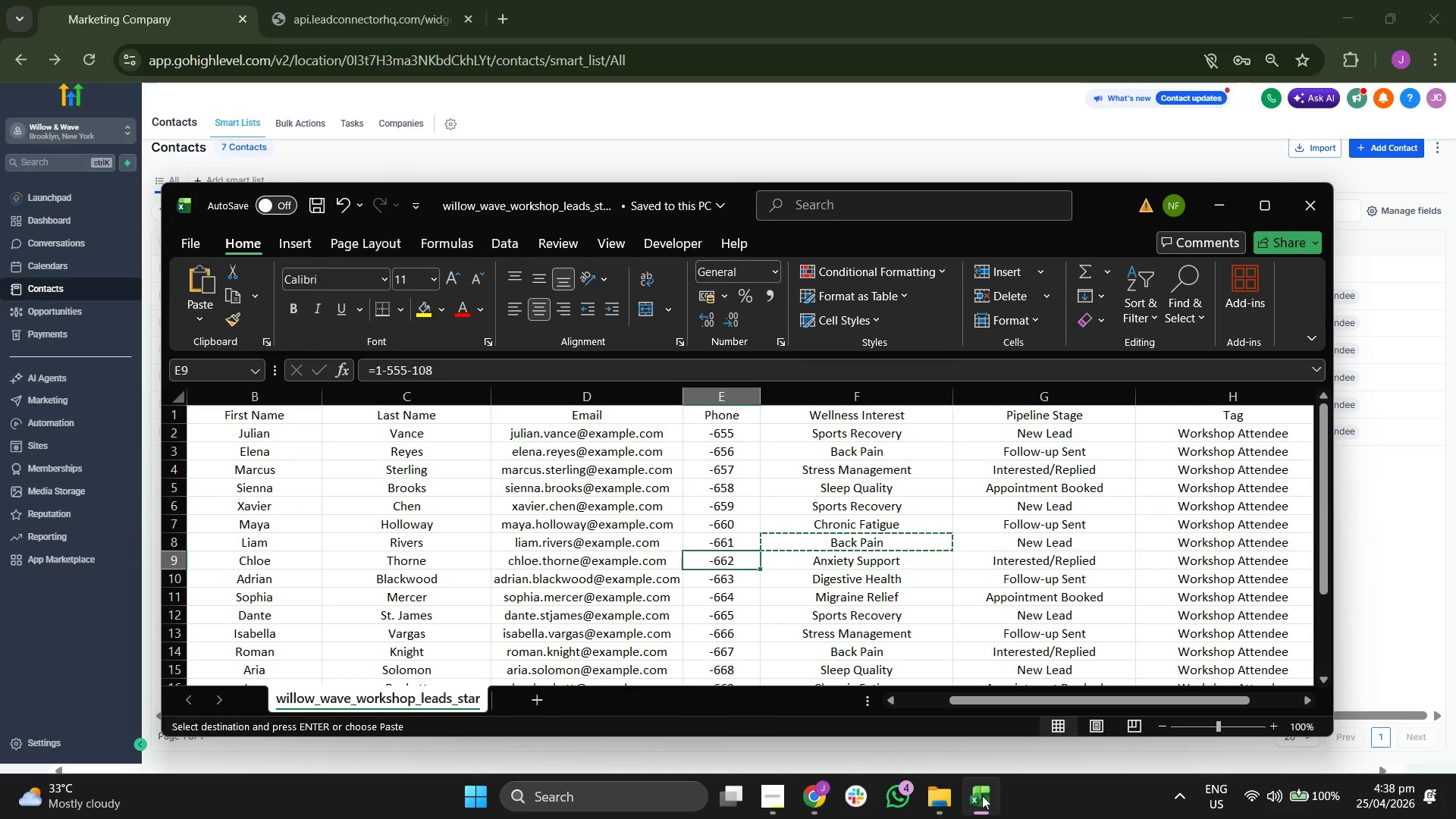 
key(ArrowLeft)
 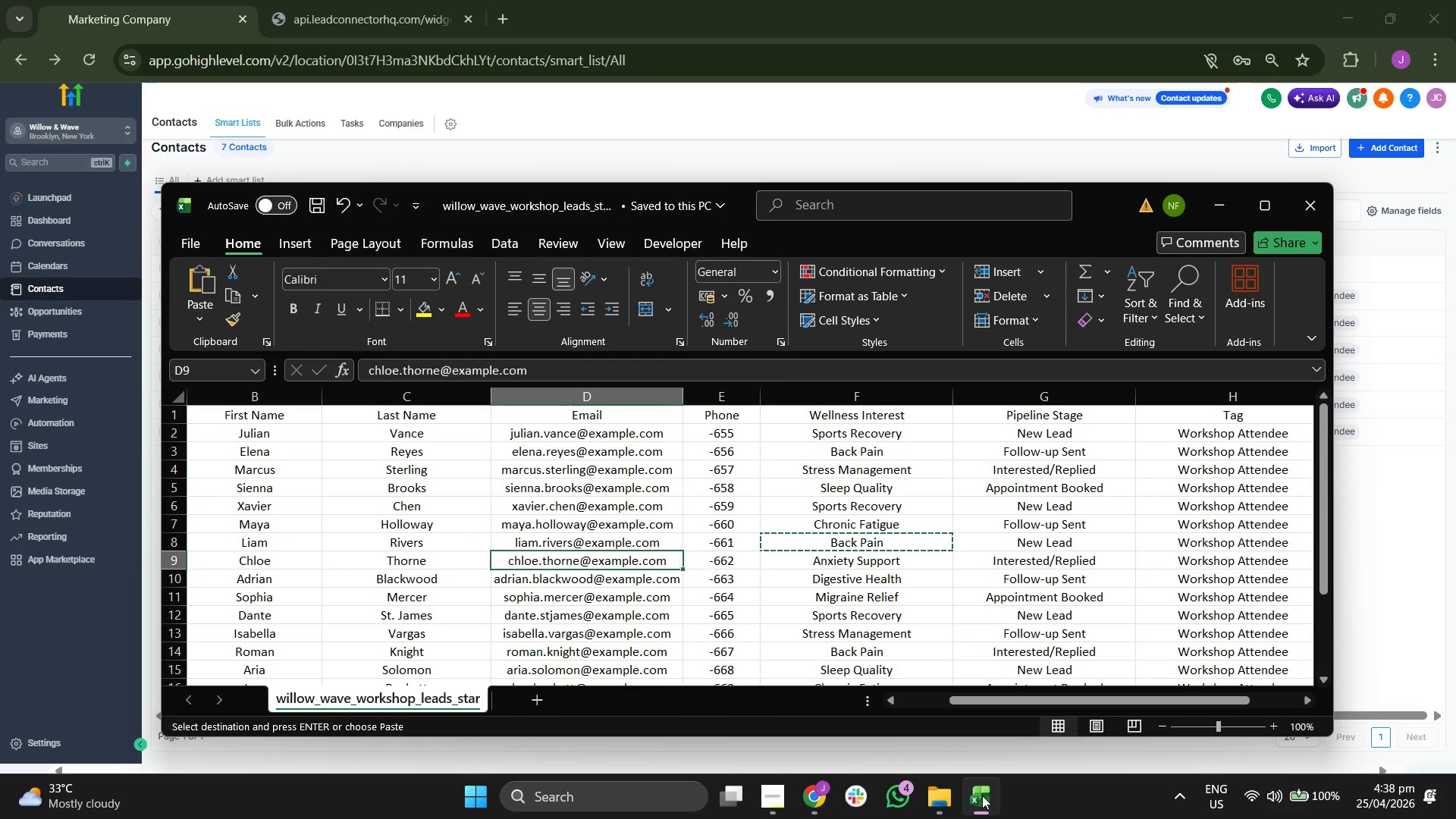 
key(ArrowLeft)
 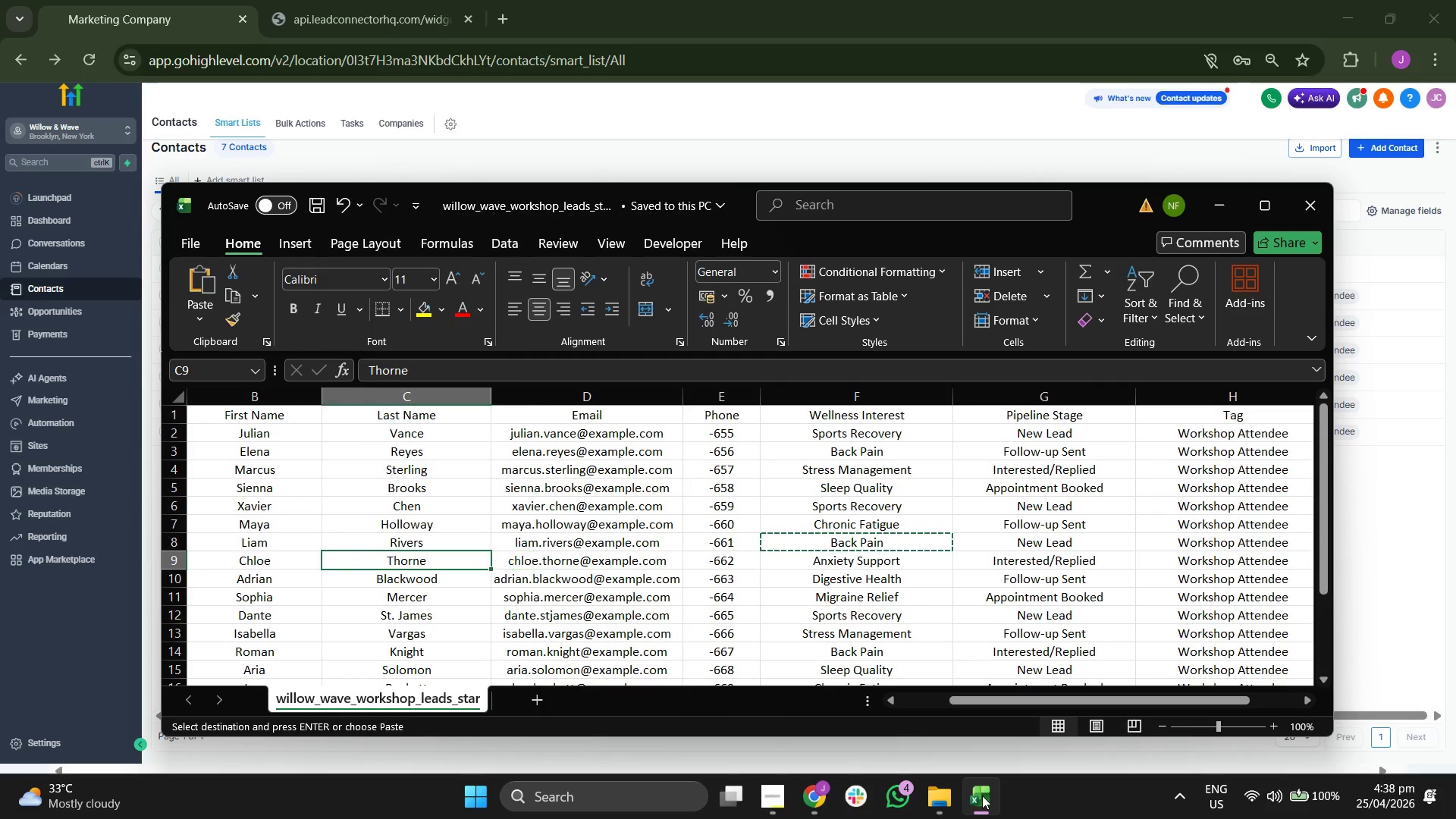 
key(ArrowRight)
 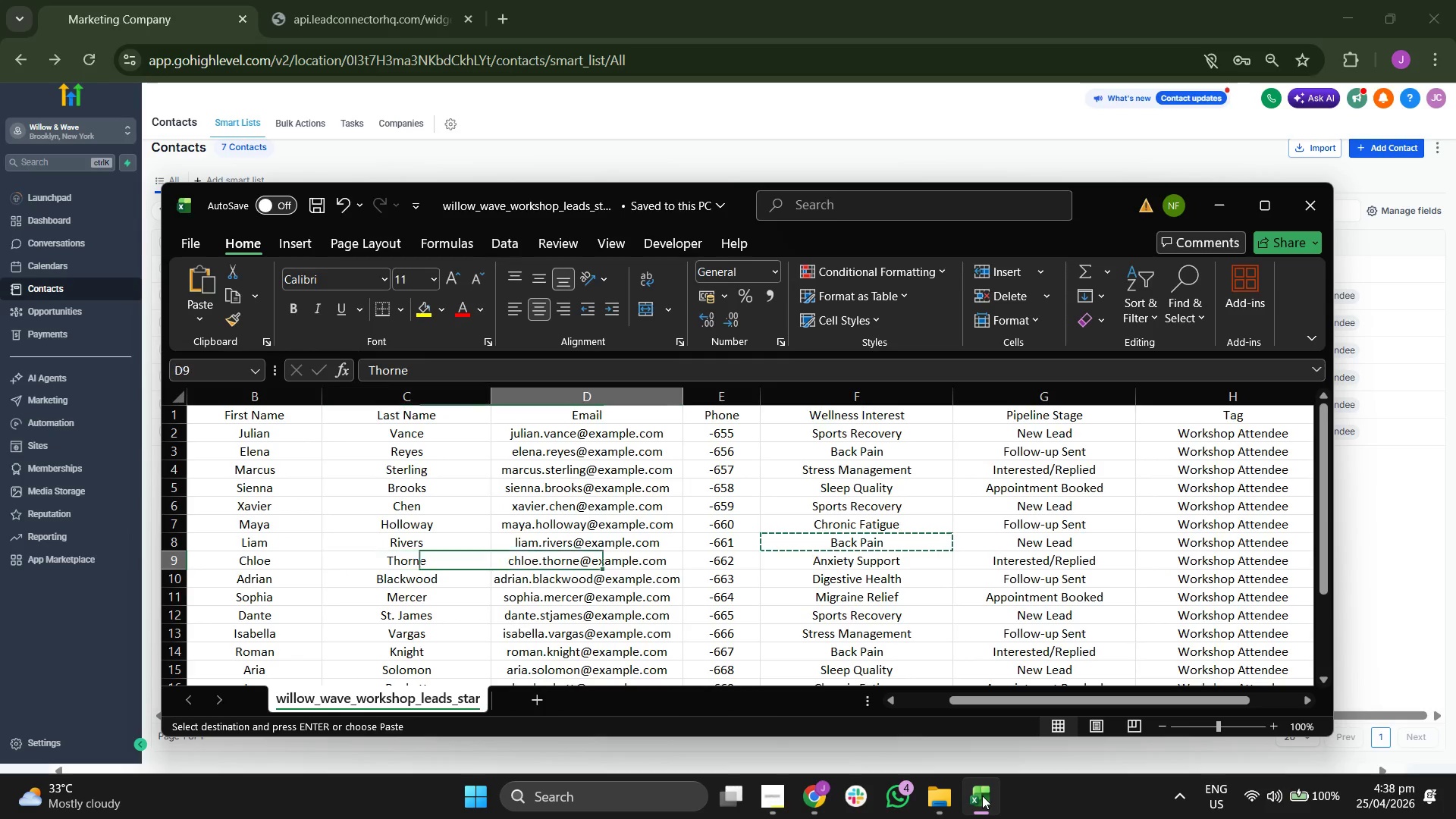 
key(ArrowRight)
 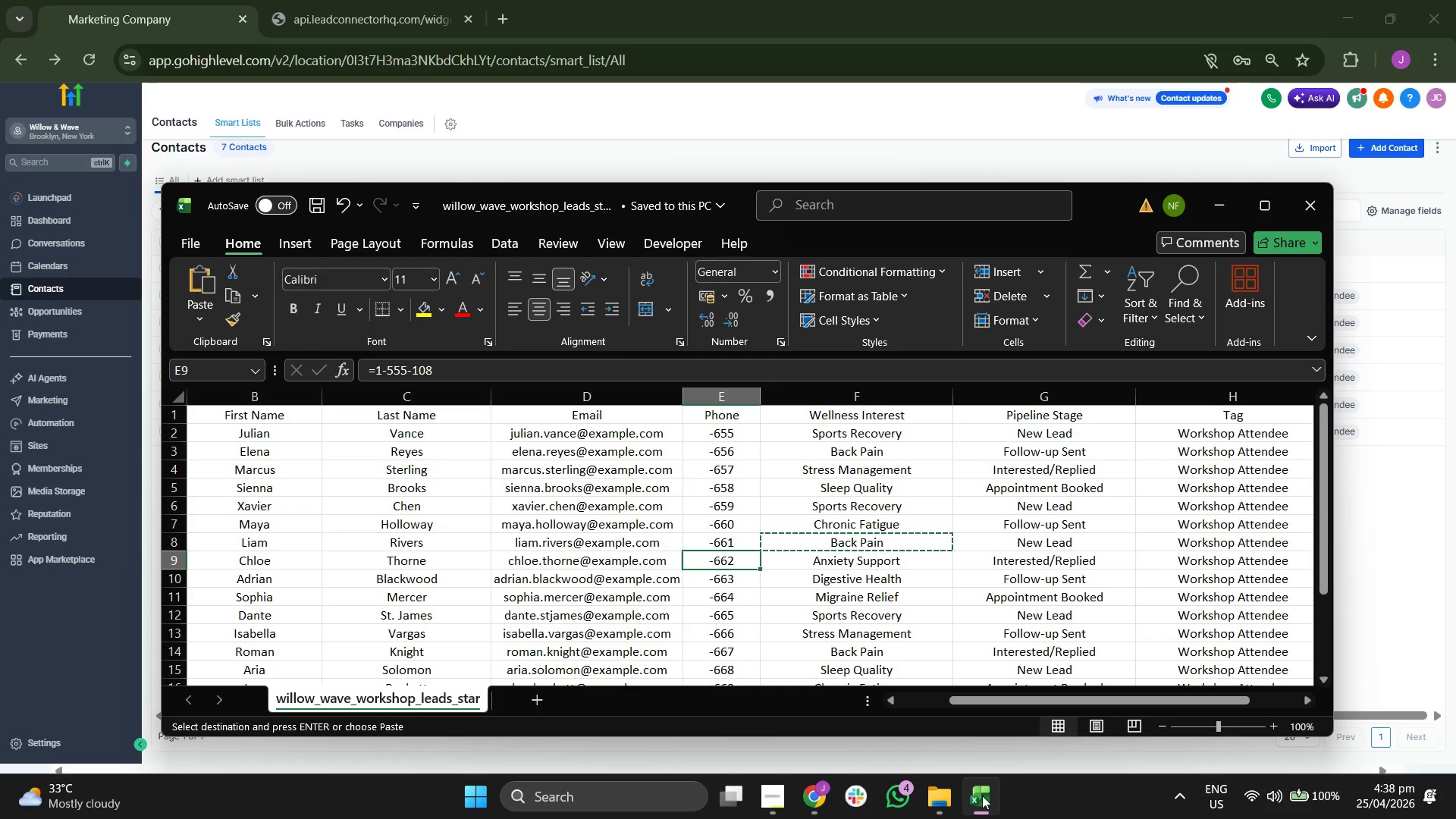 
key(Control+ControlLeft)
 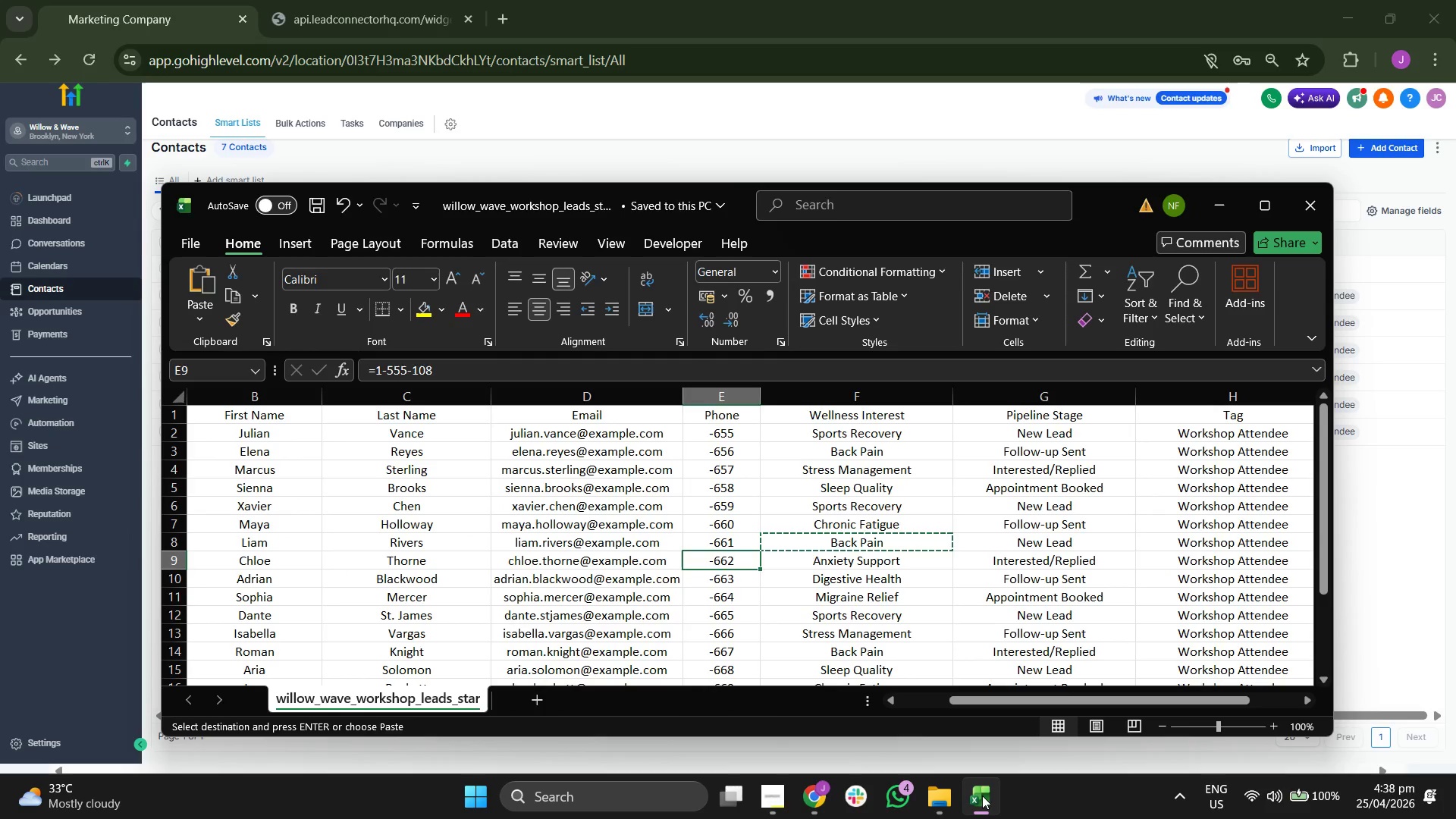 
key(ArrowLeft)
 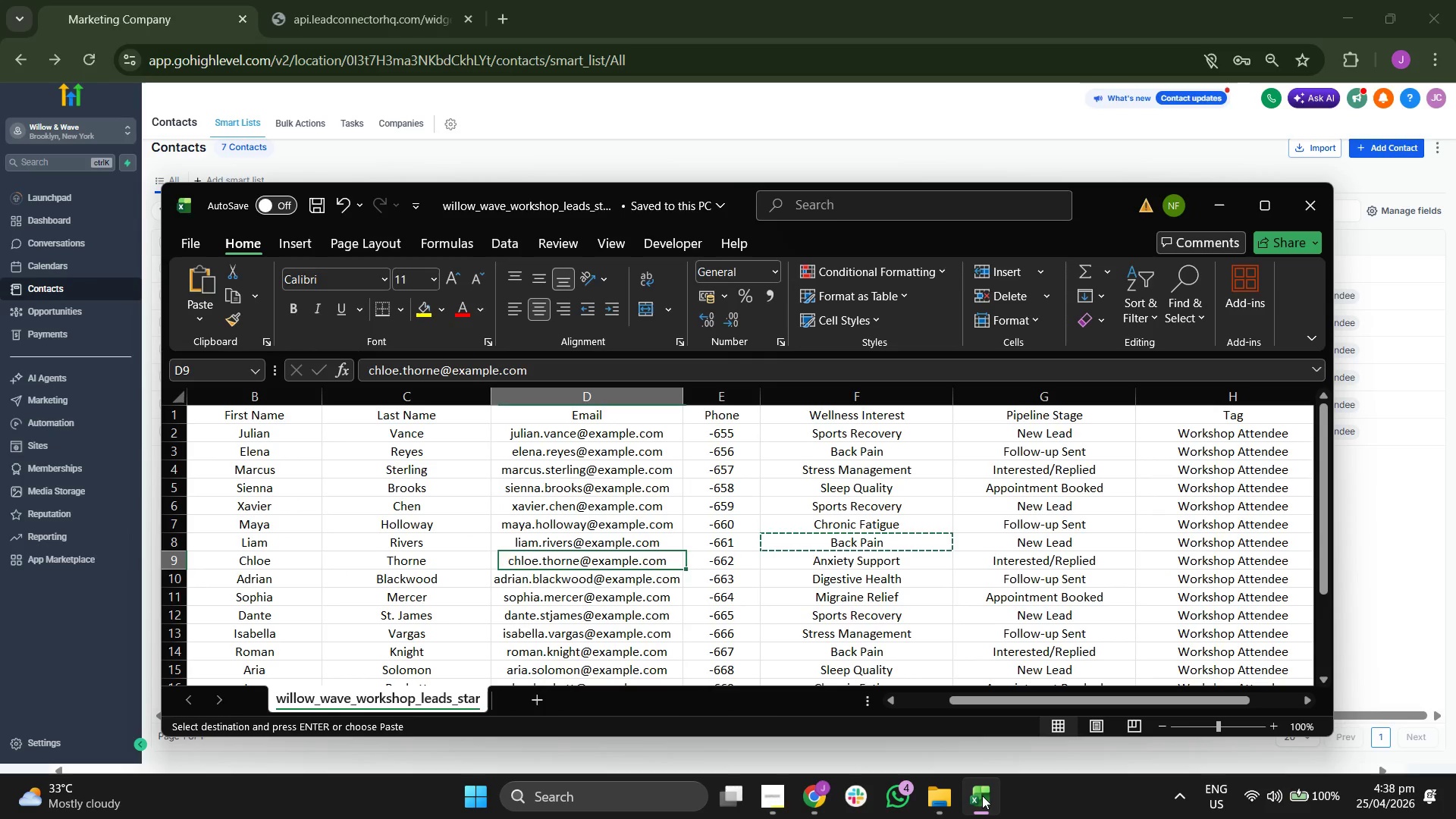 
key(Control+ControlLeft)
 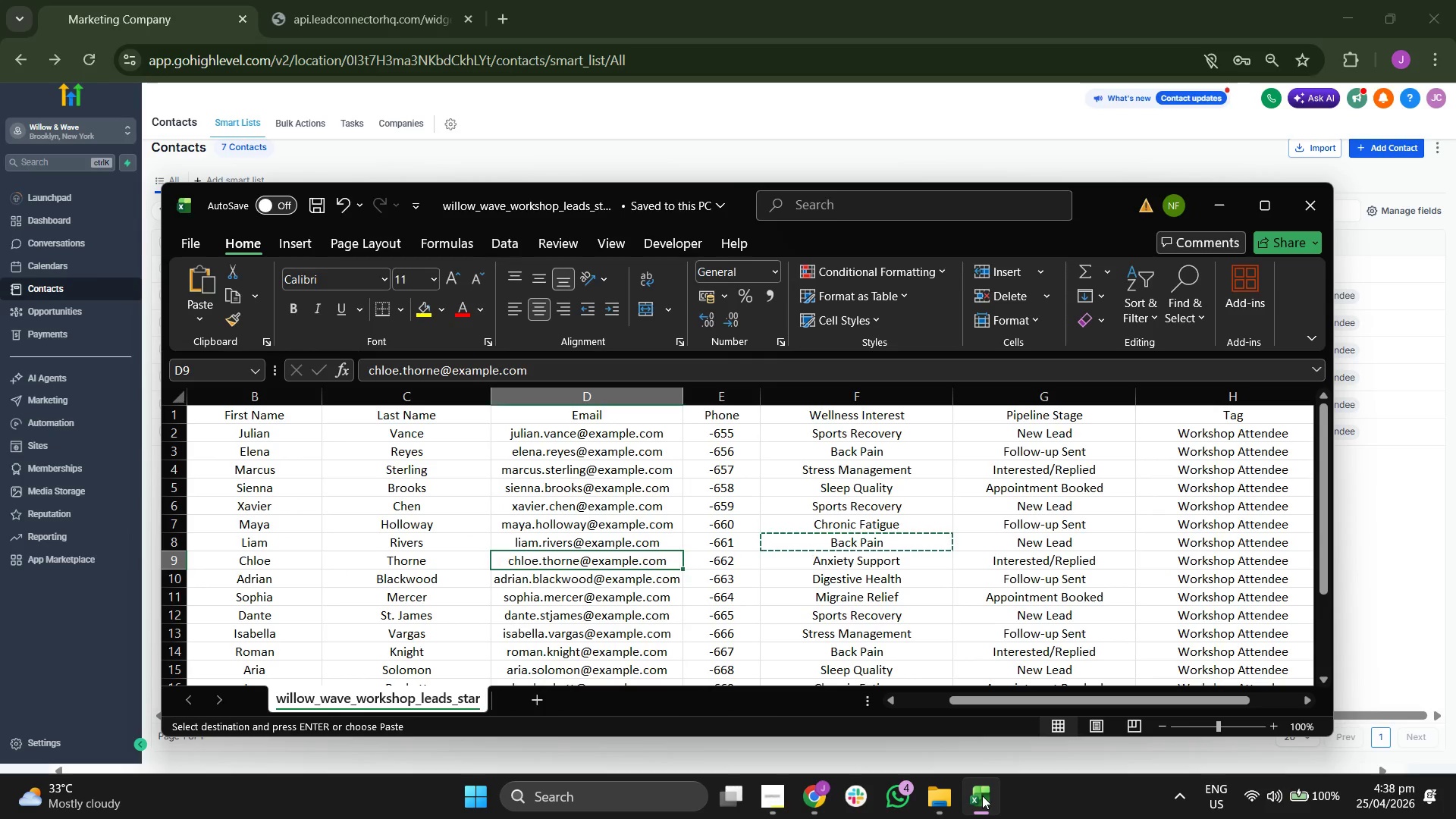 
key(Control+C)
 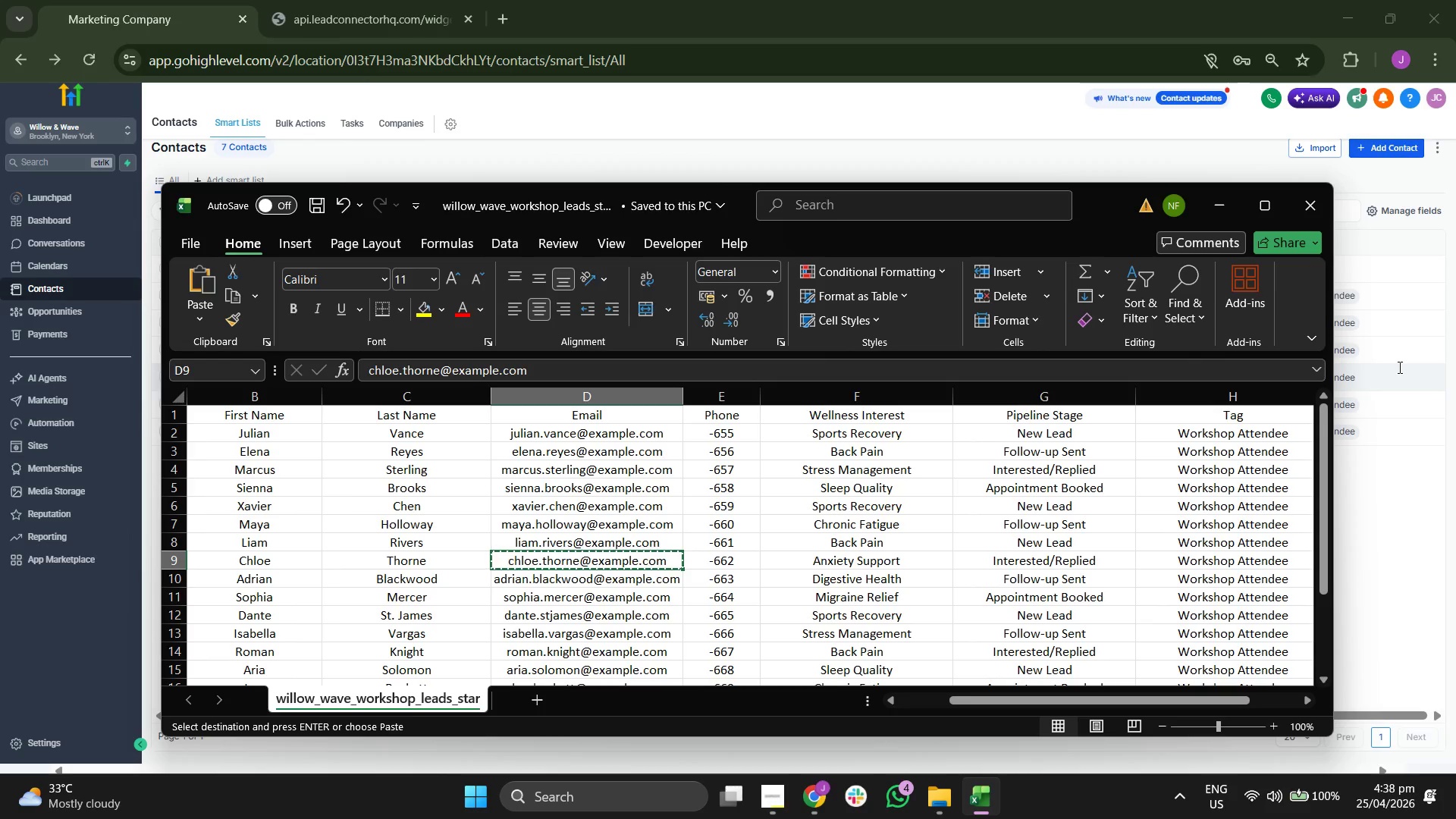 
left_click([1384, 155])
 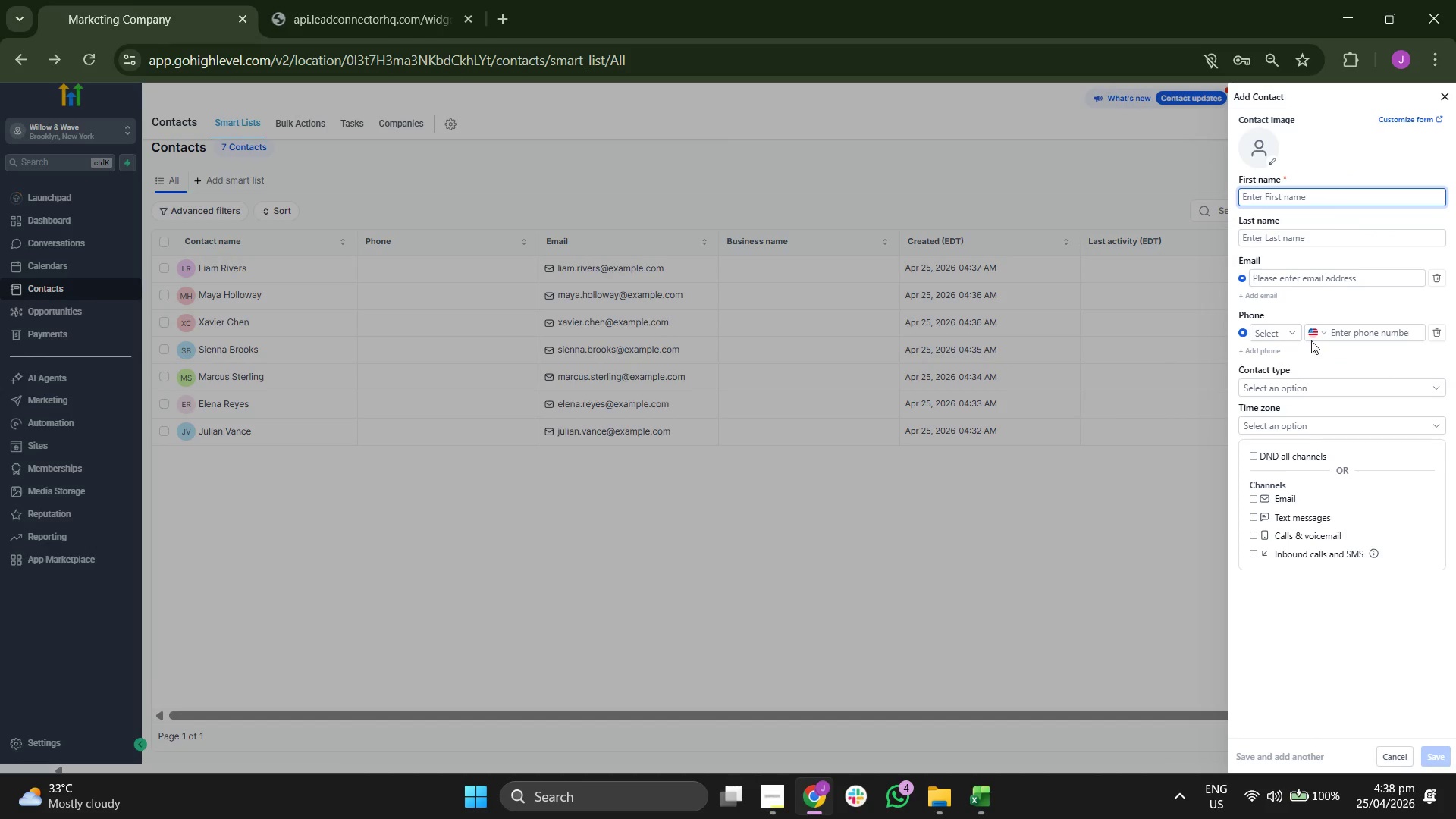 
left_click([1329, 272])
 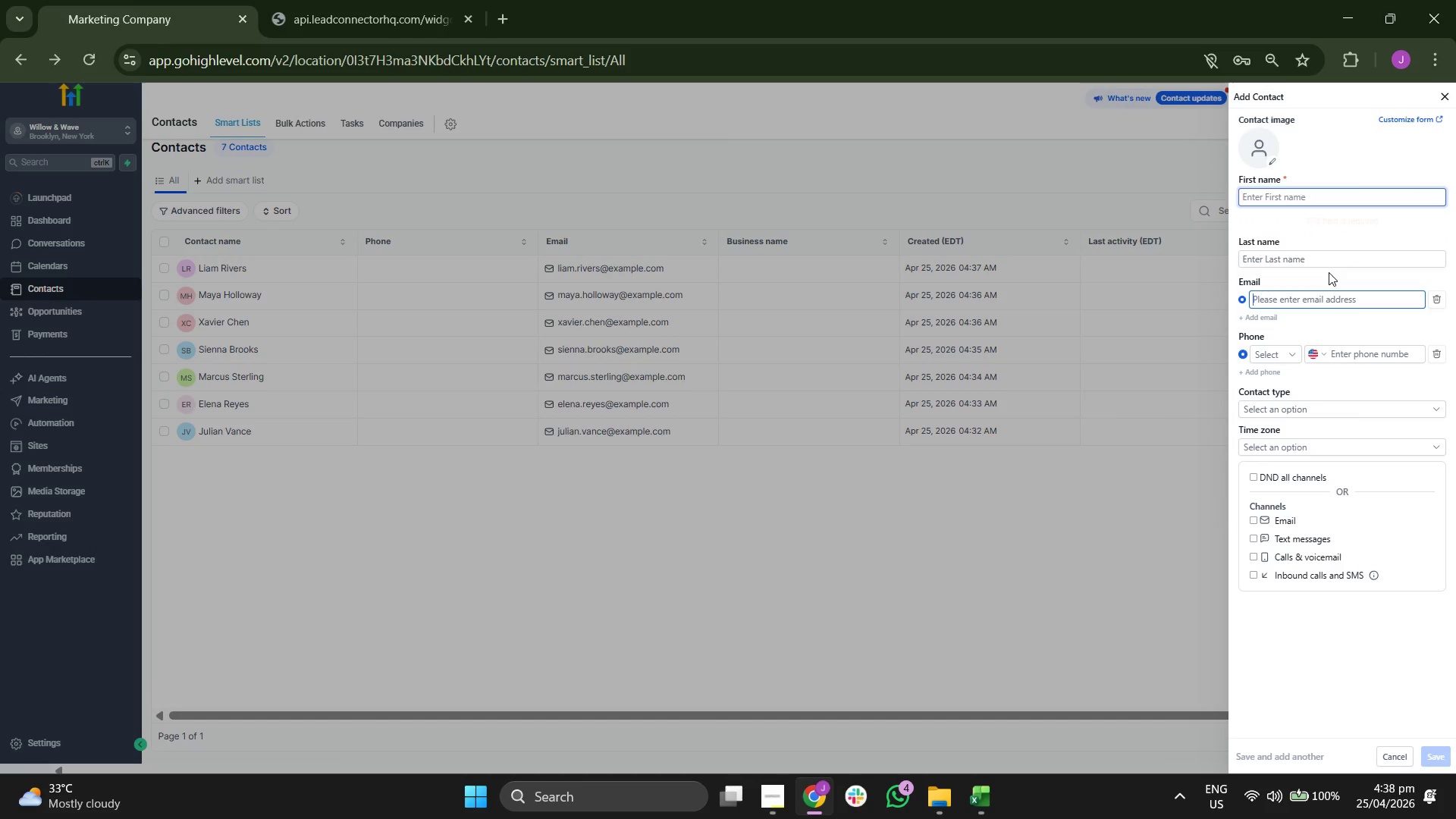 
key(Control+ControlLeft)
 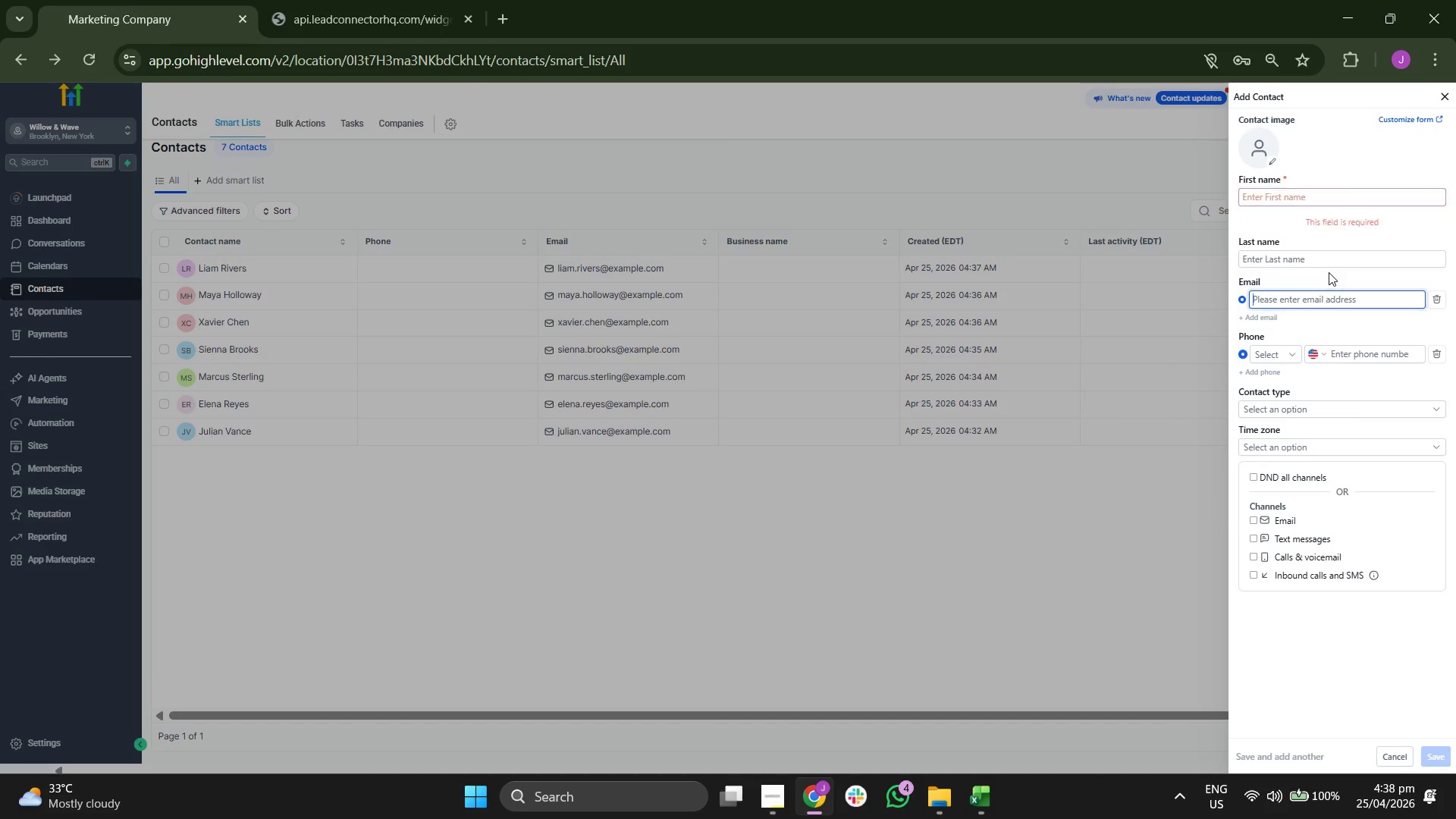 
key(Control+V)
 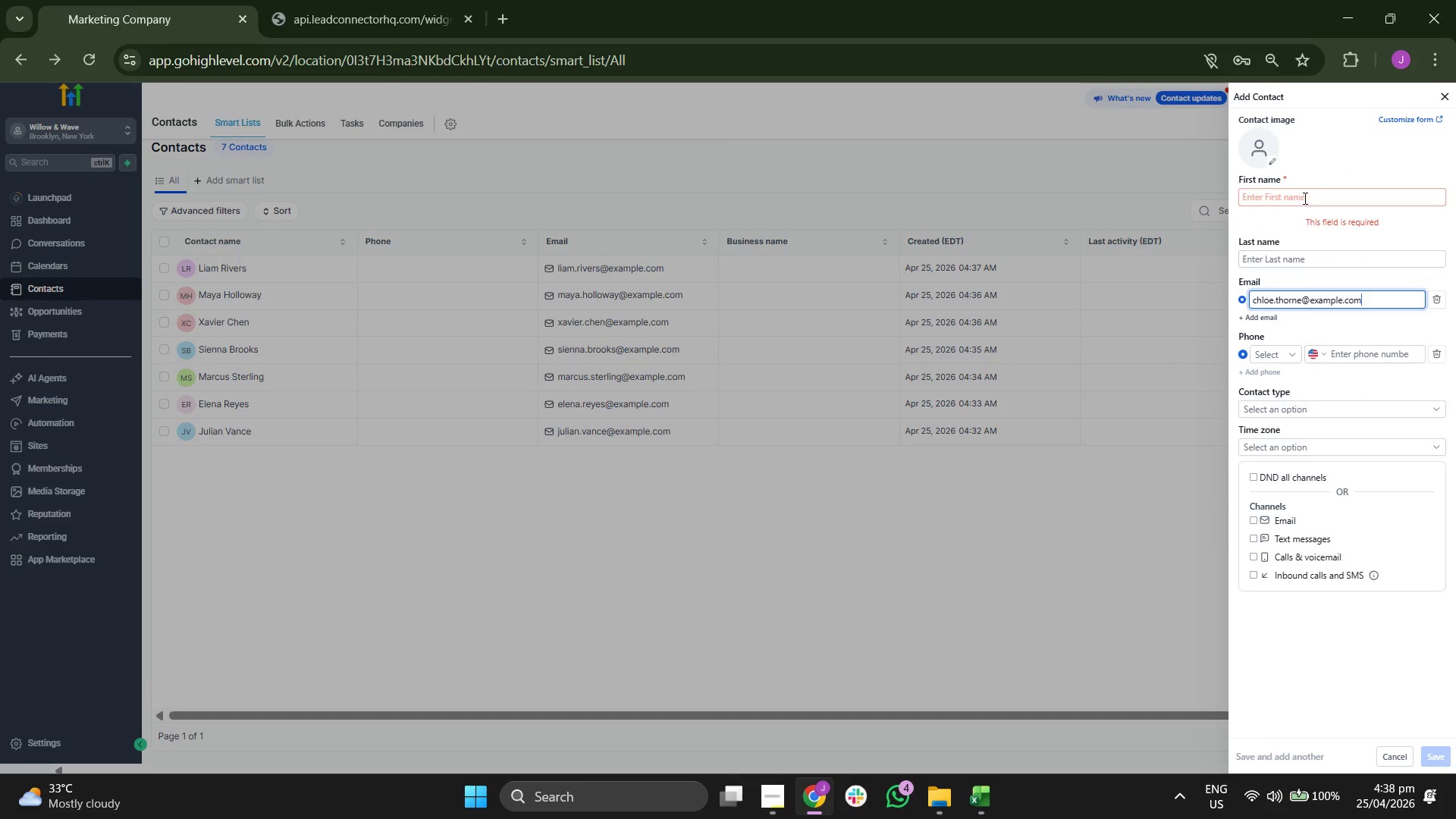 
left_click([1304, 190])
 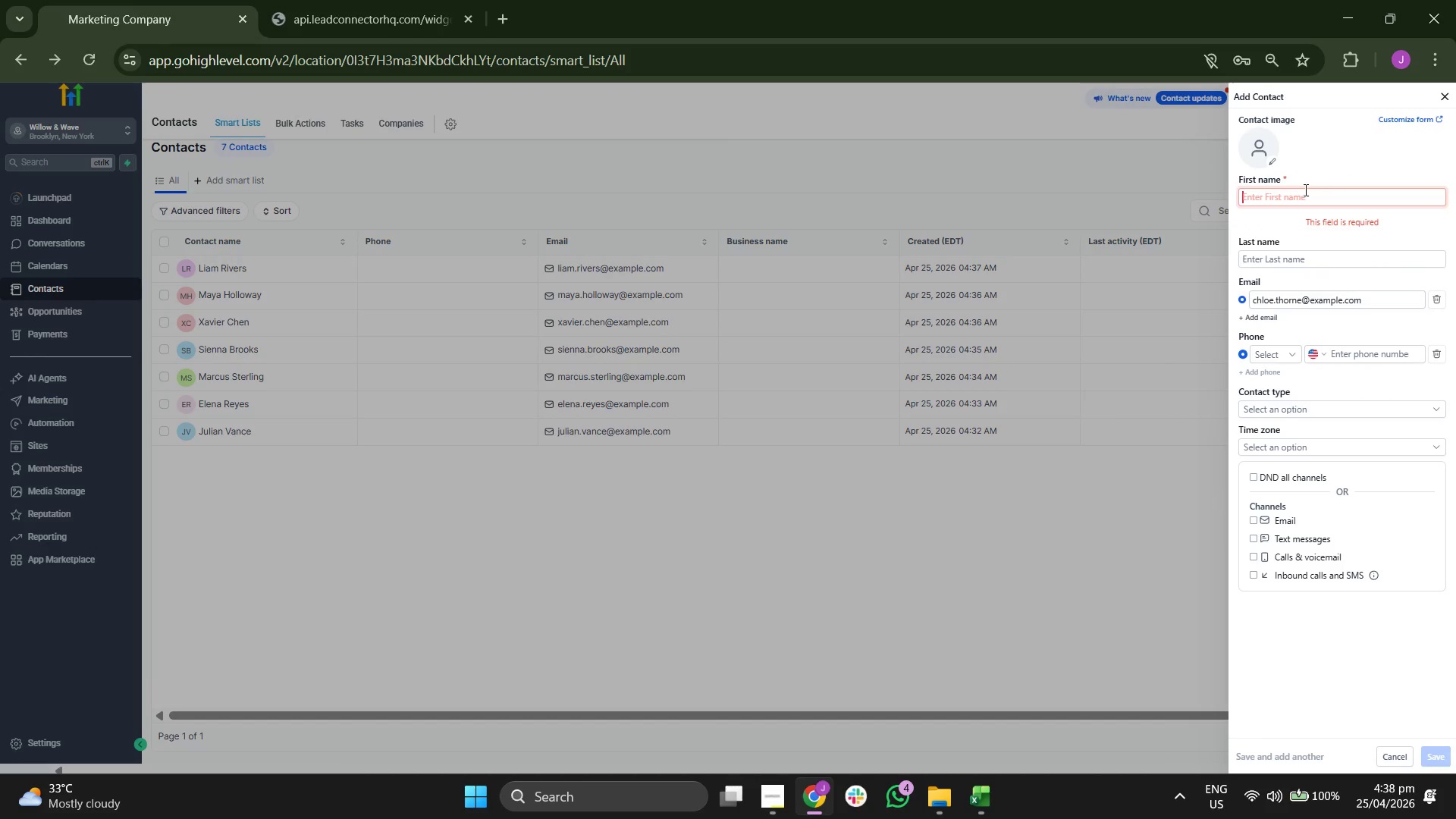 
type(Chloe)
key(Tab)
type(Thorne)
 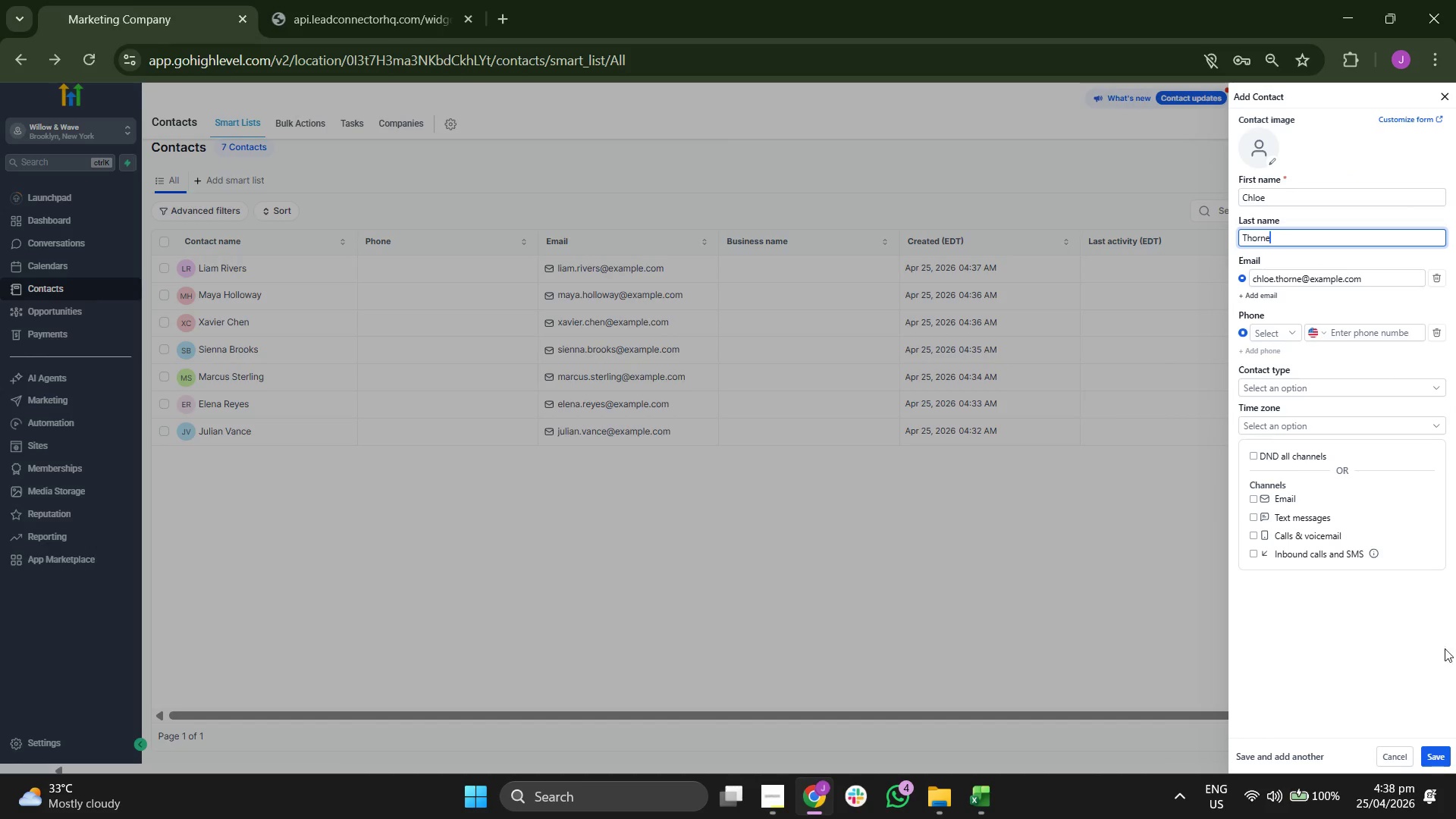 
left_click([1436, 750])
 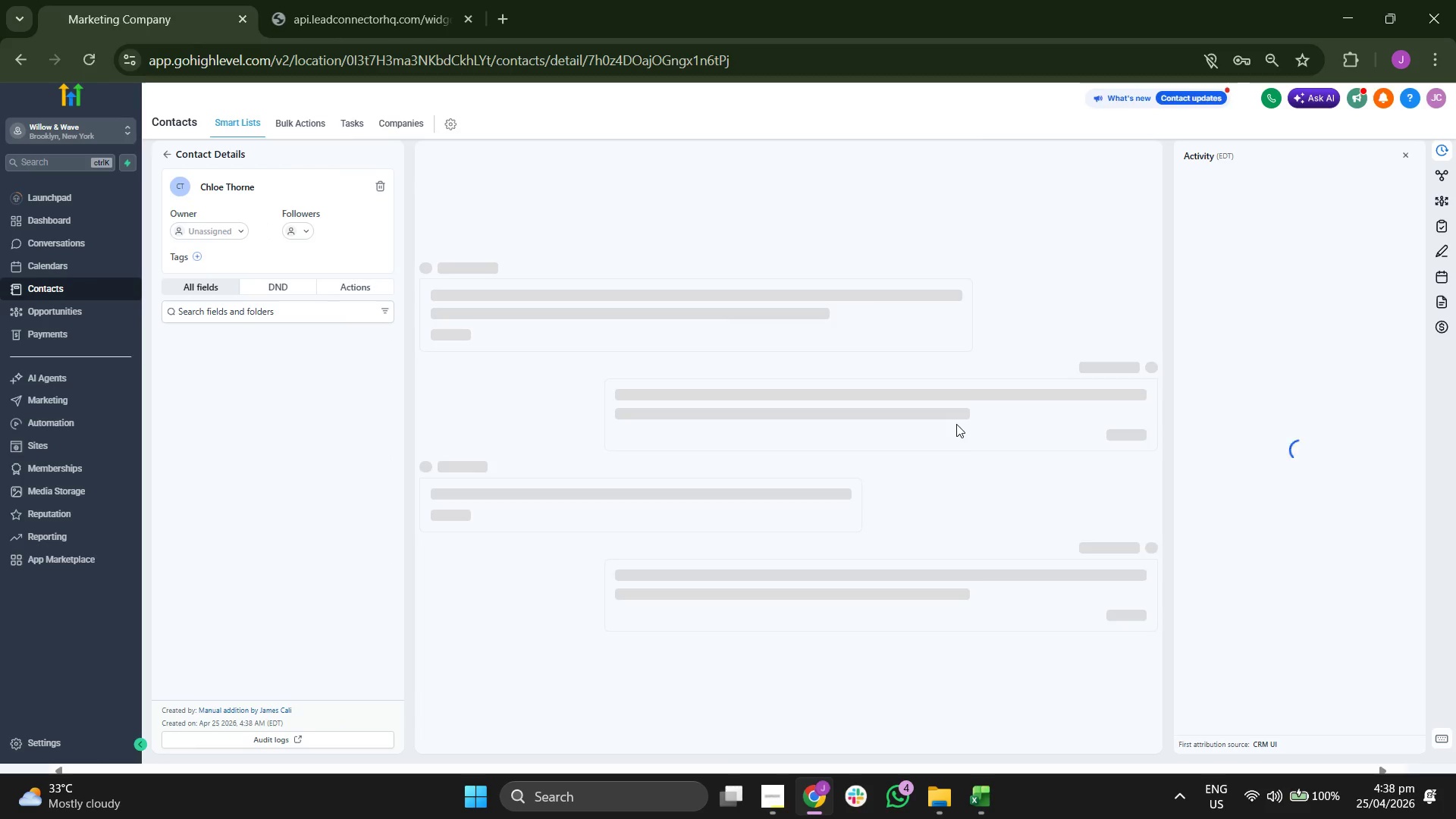 
scroll: coordinate [283, 384], scroll_direction: down, amount: 2.0
 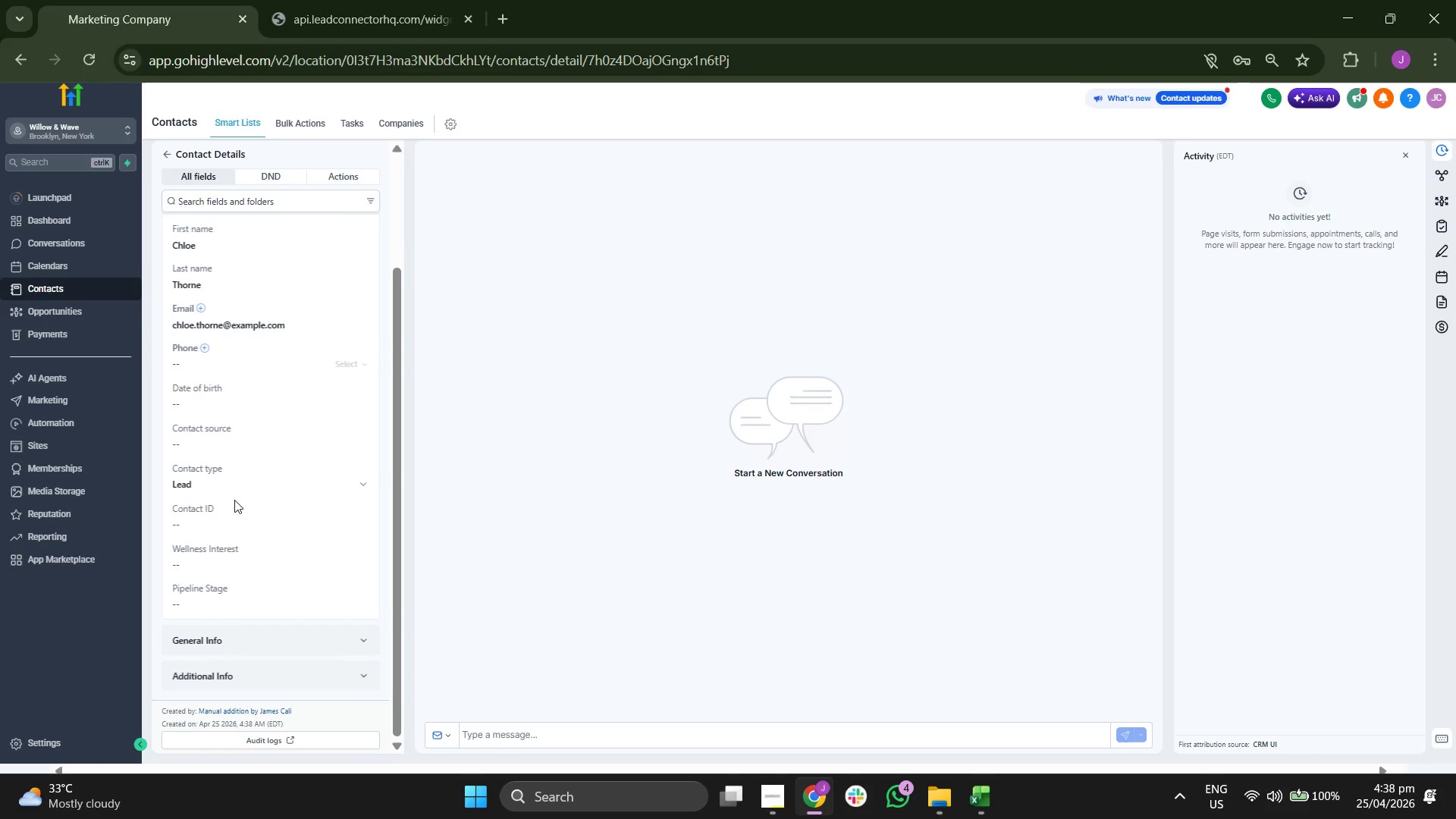 
type(ww)
key(Backspace)
key(Backspace)
type(WW0)
key(Backspace)
type(-0009)
 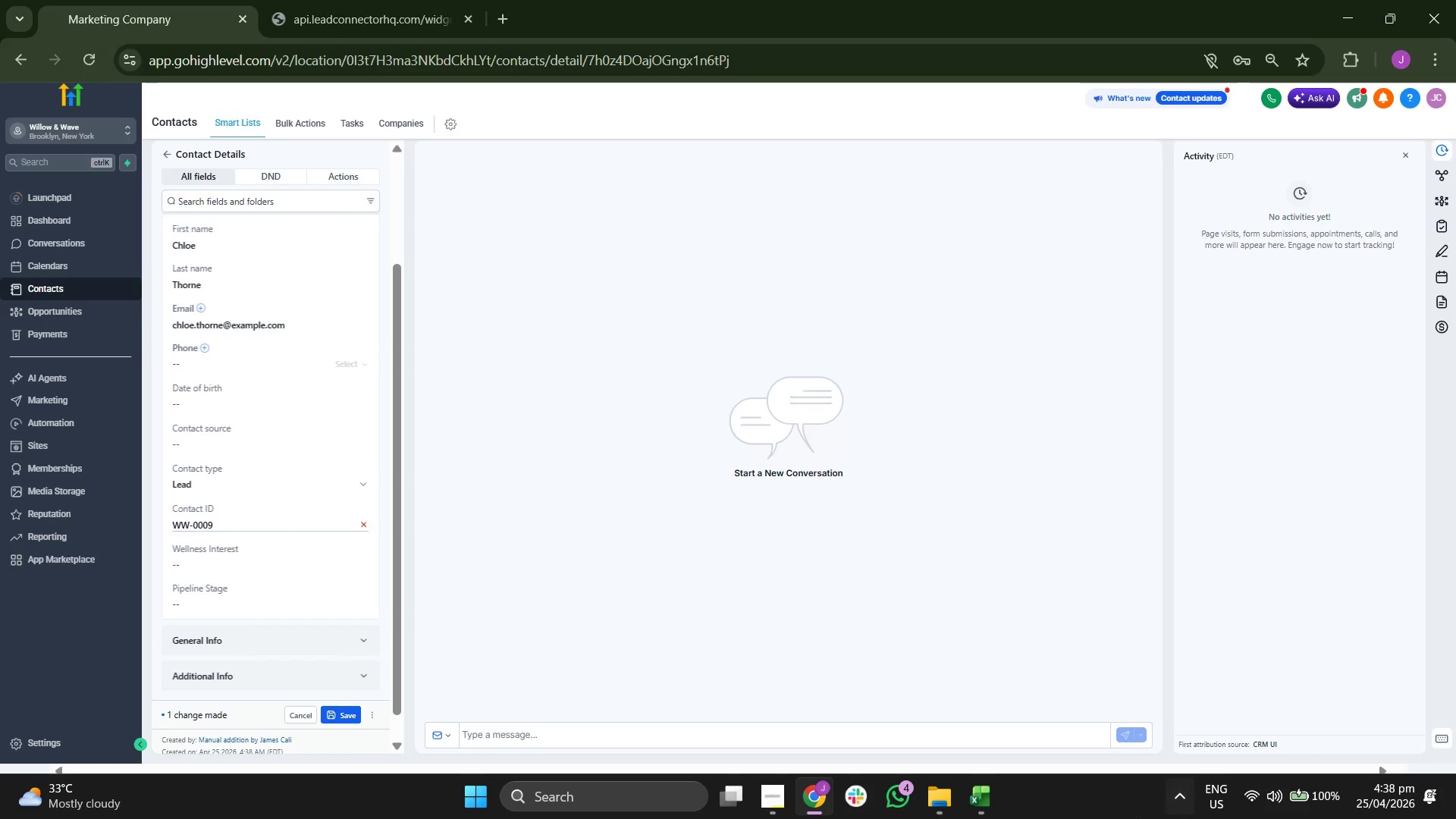 
left_click([977, 801])
 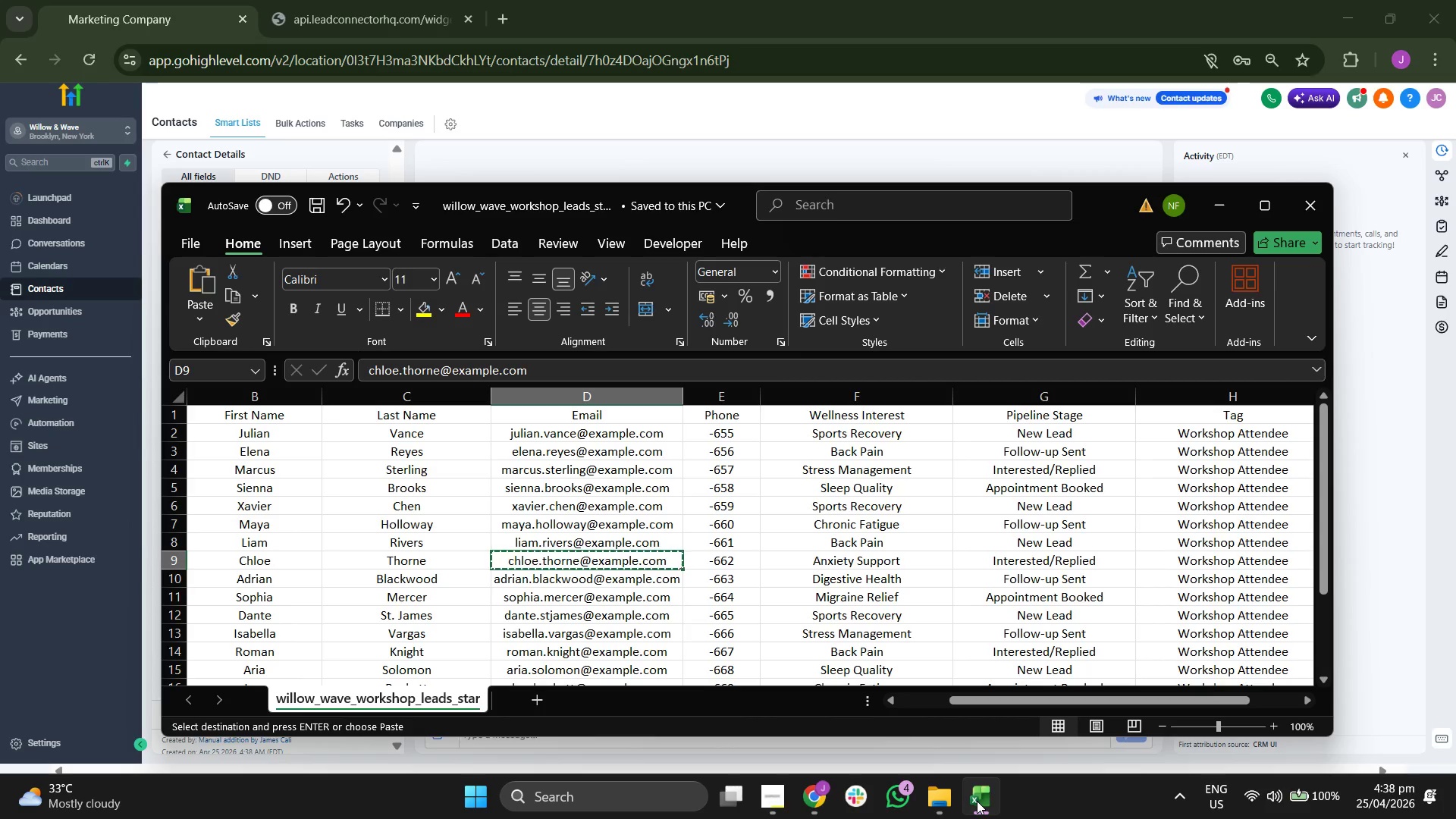 
key(ArrowRight)
 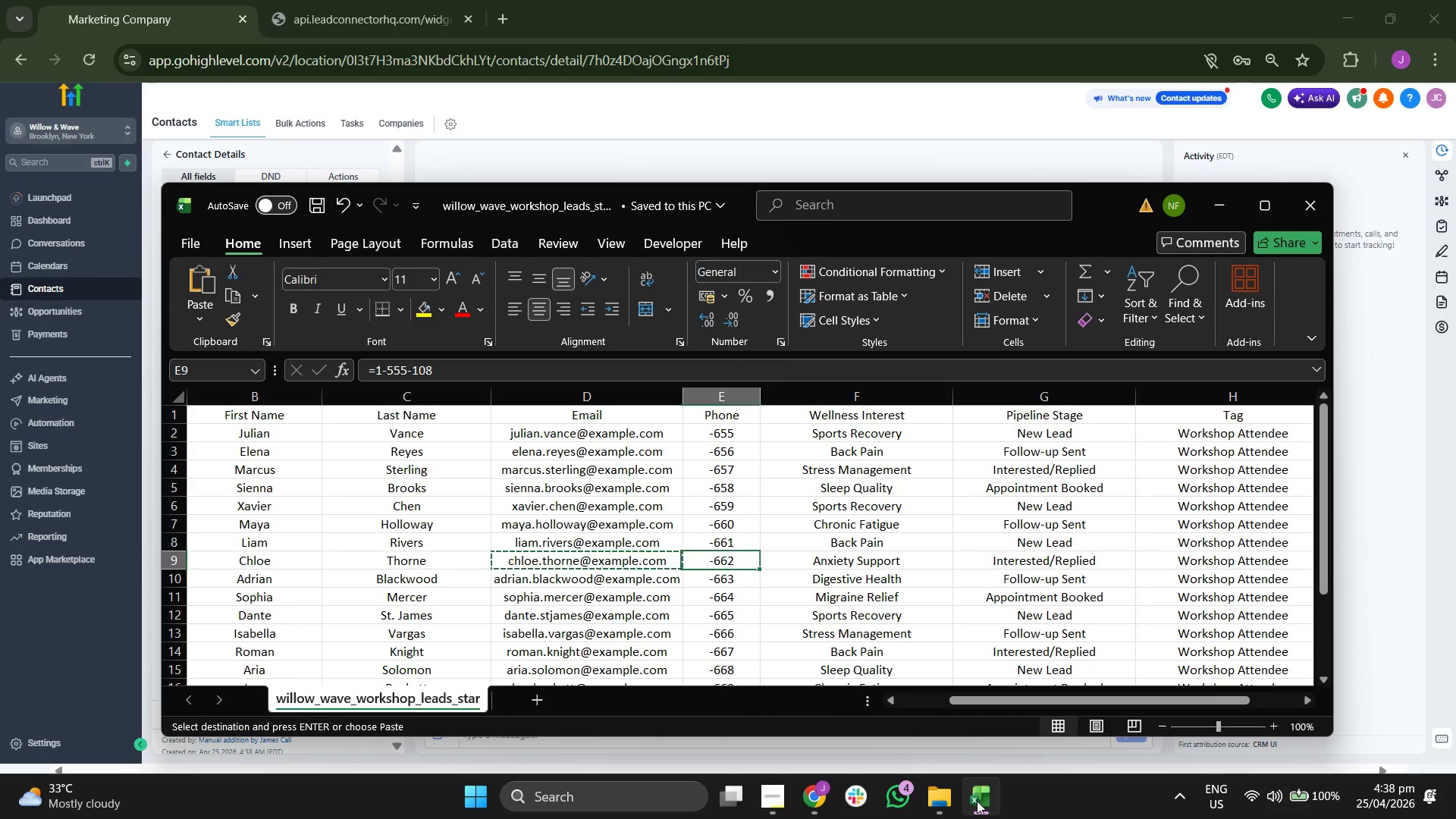 
key(ArrowRight)
 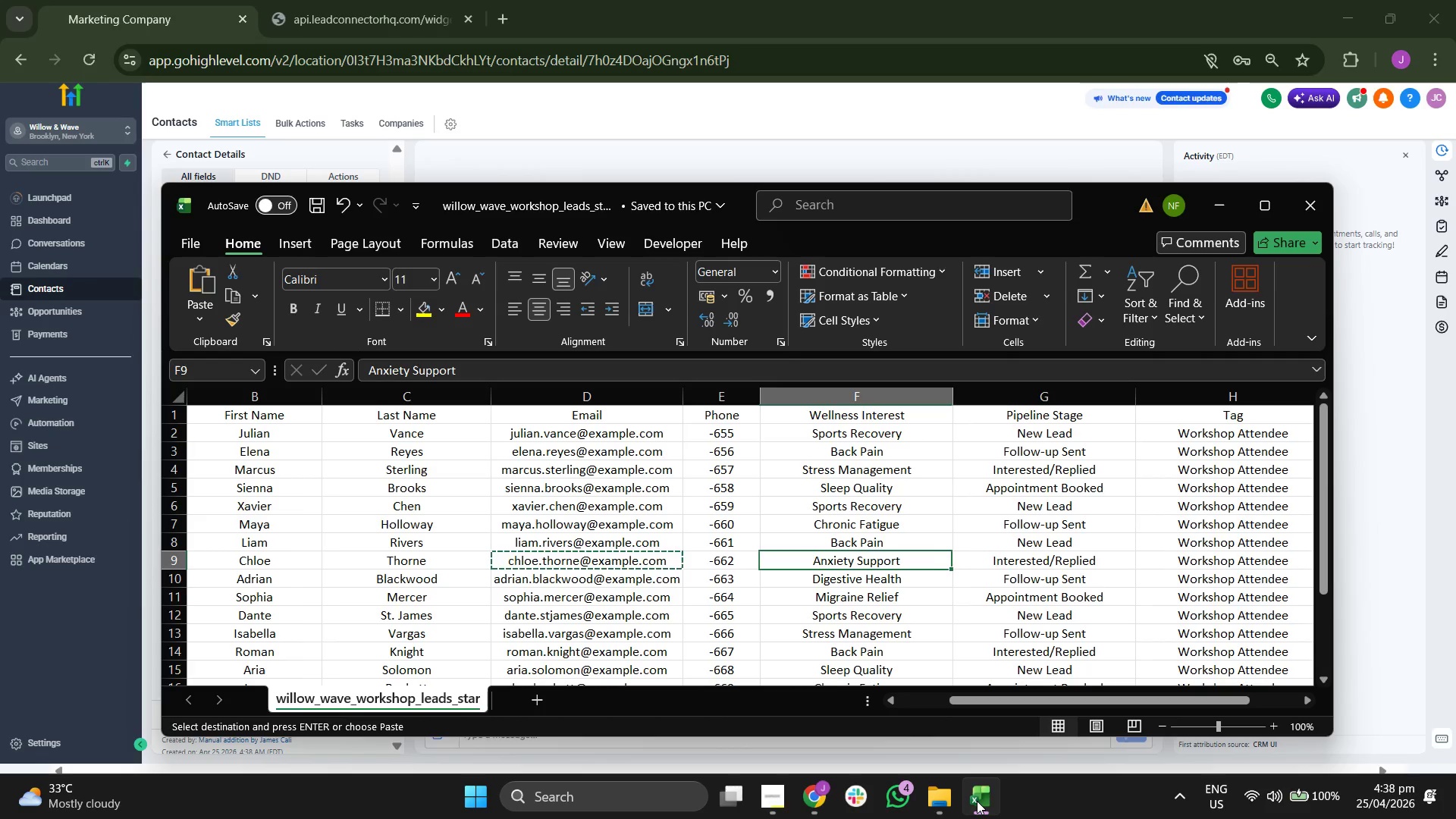 
key(Control+ControlLeft)
 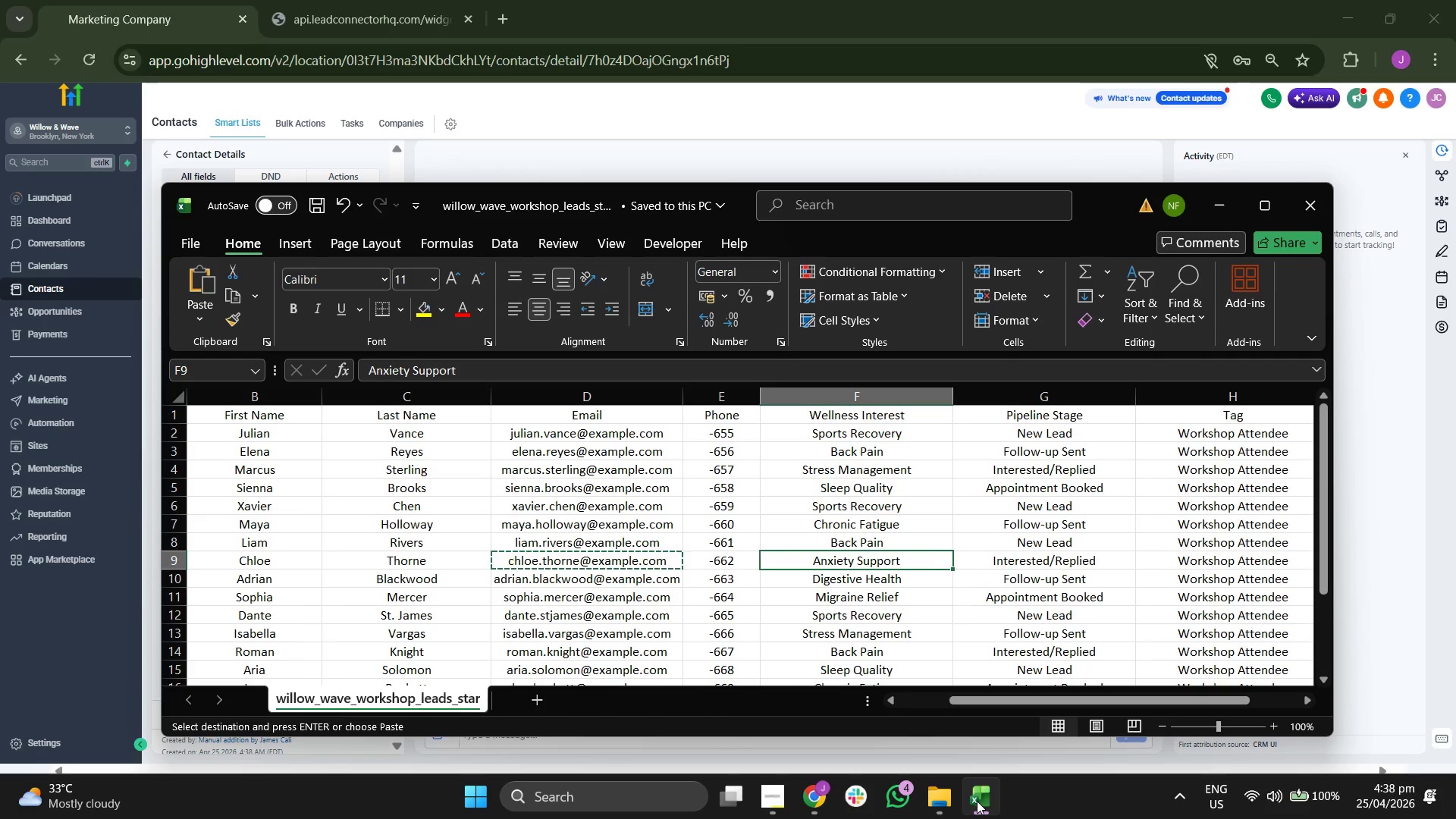 
key(Control+C)
 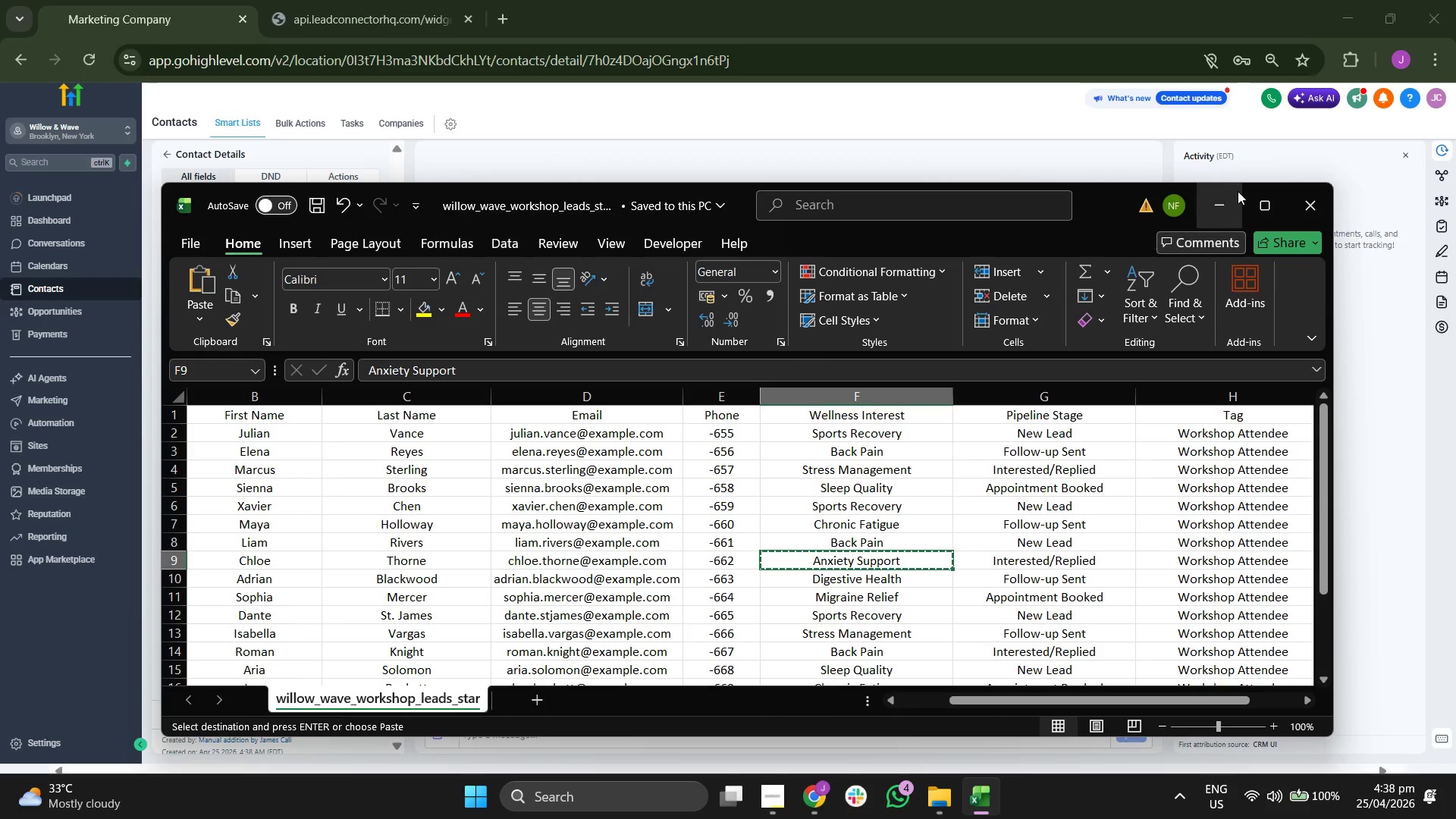 
left_click([1232, 203])
 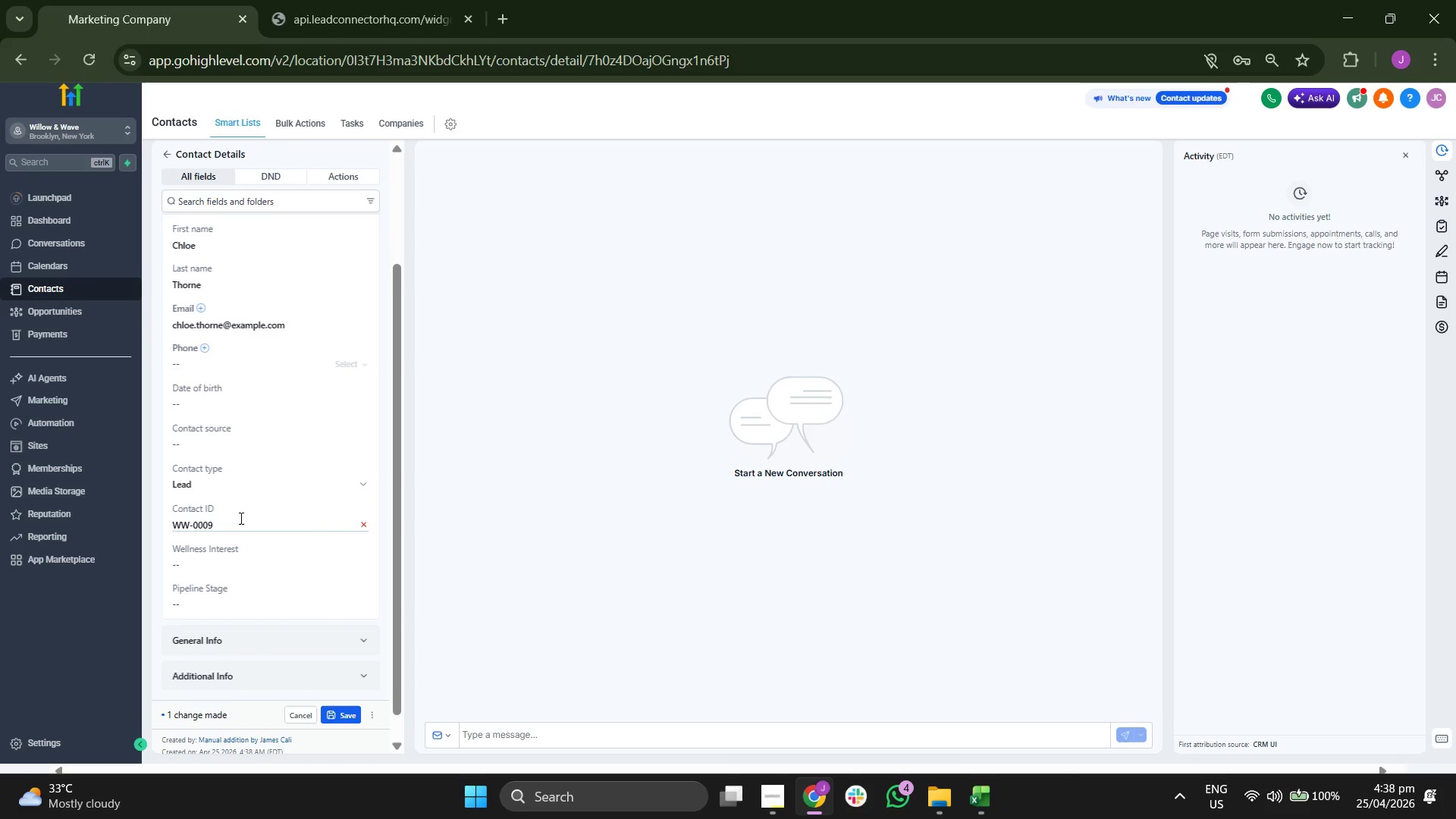 
key(Backspace)
 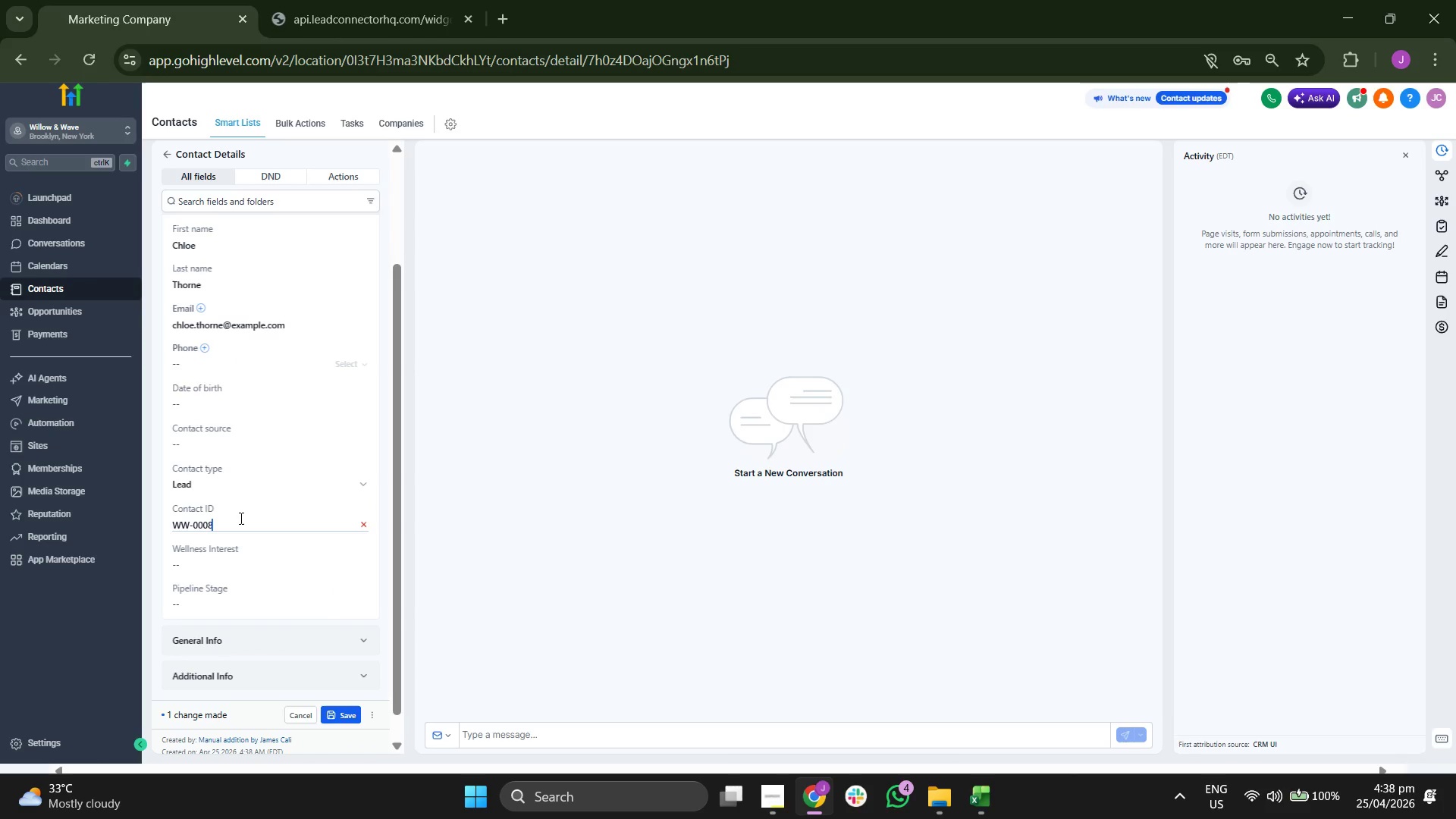 
key(8)
 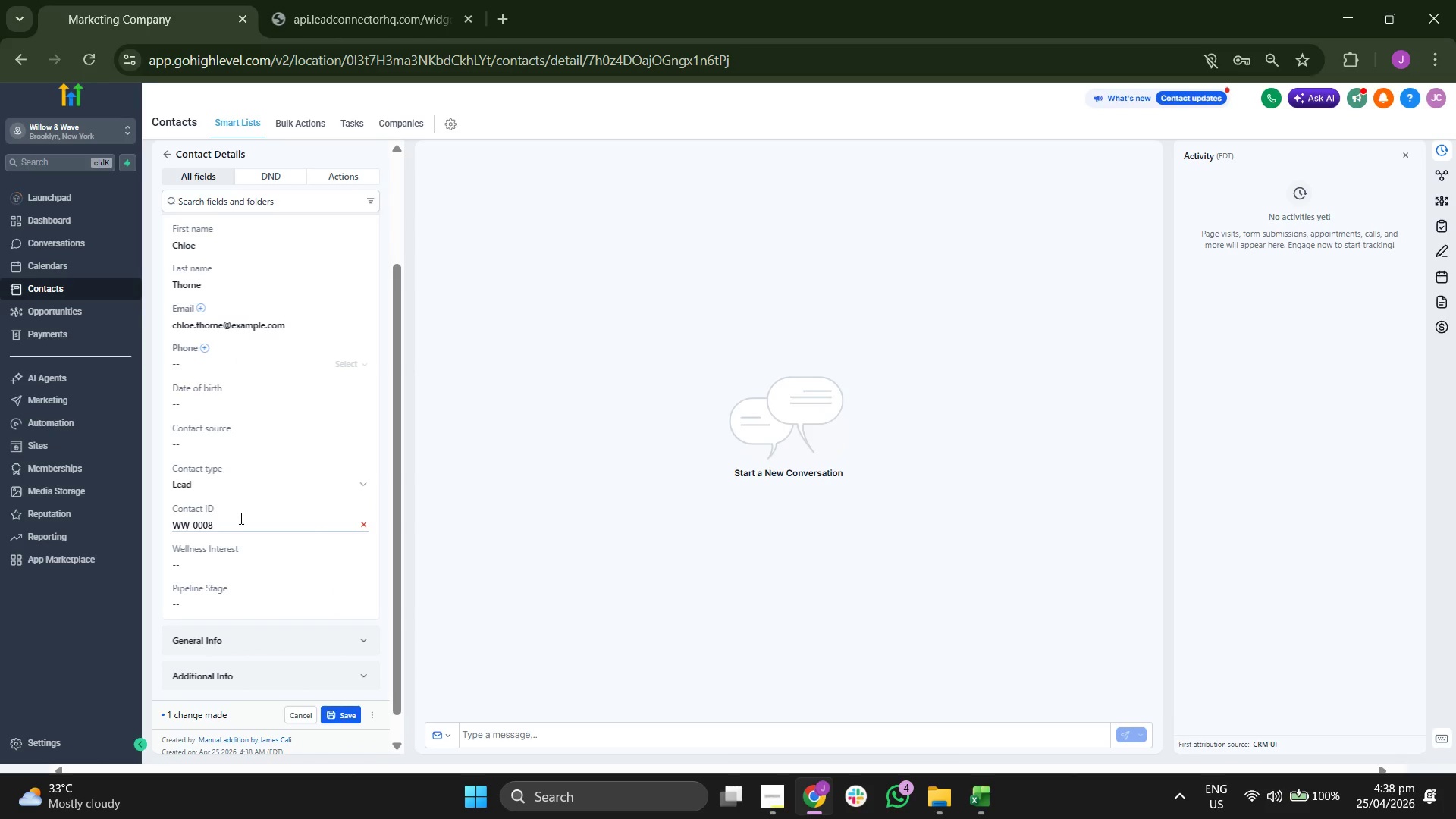 
key(Tab)
 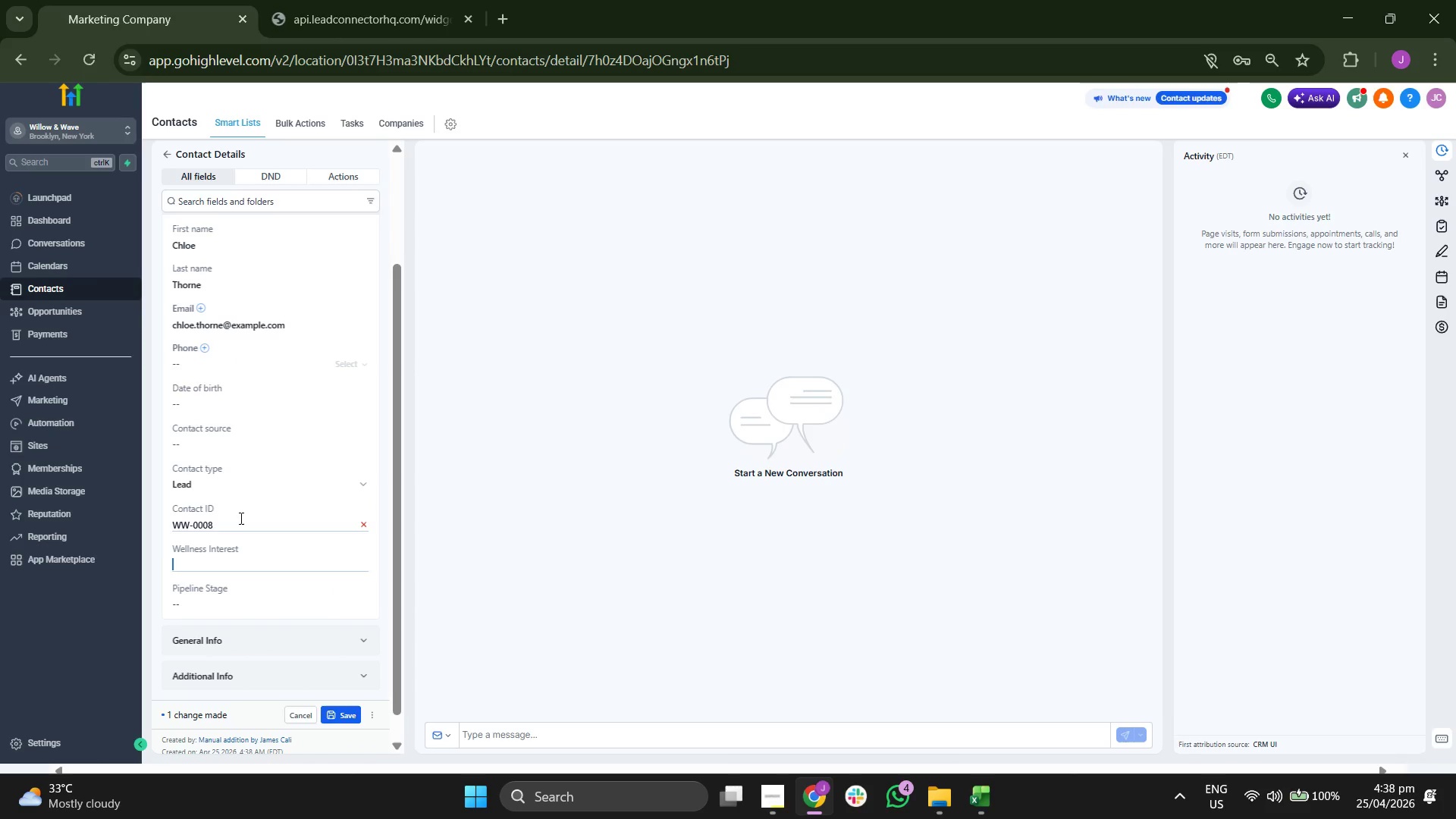 
key(Control+ControlLeft)
 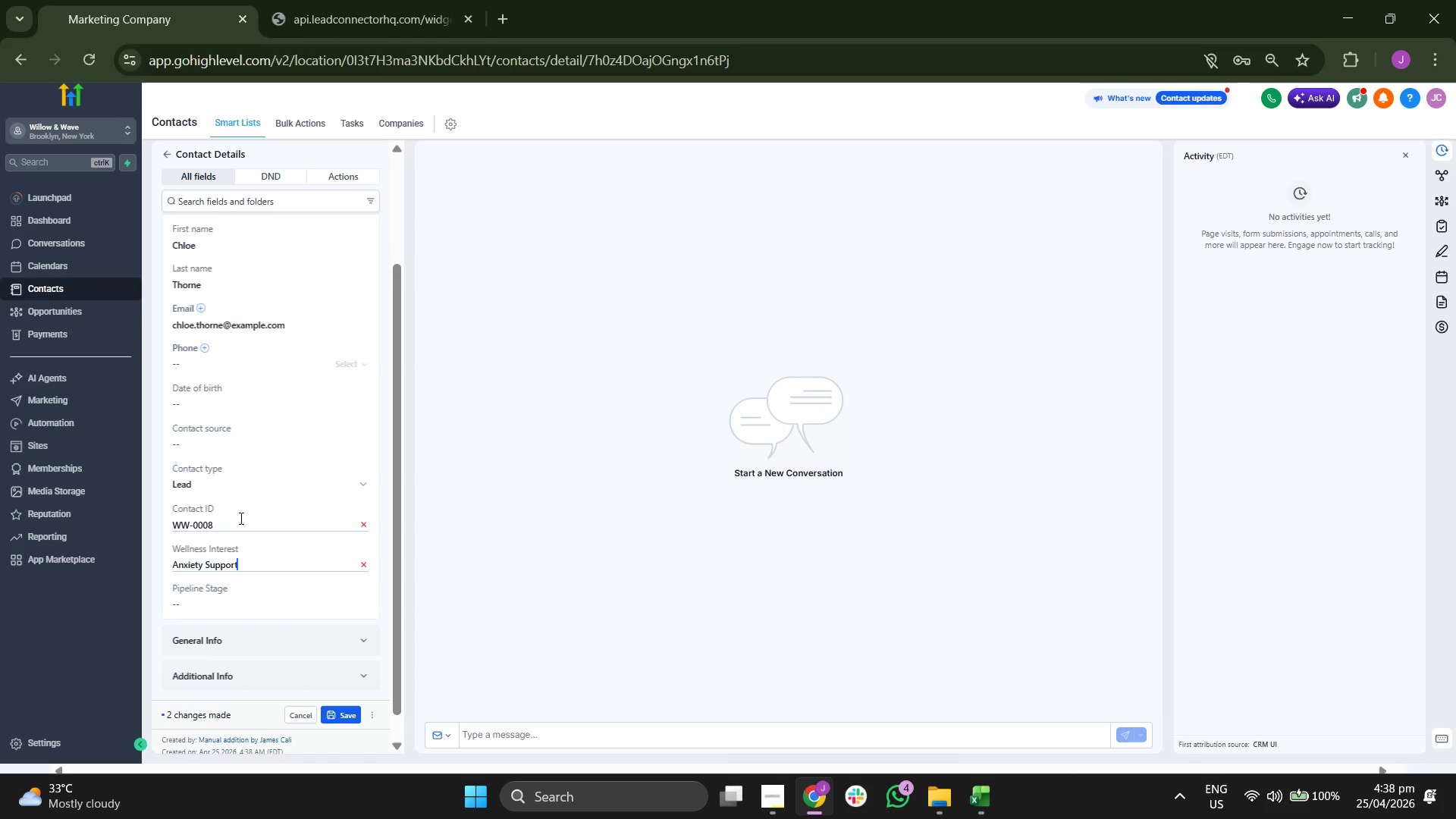 
key(Control+V)
 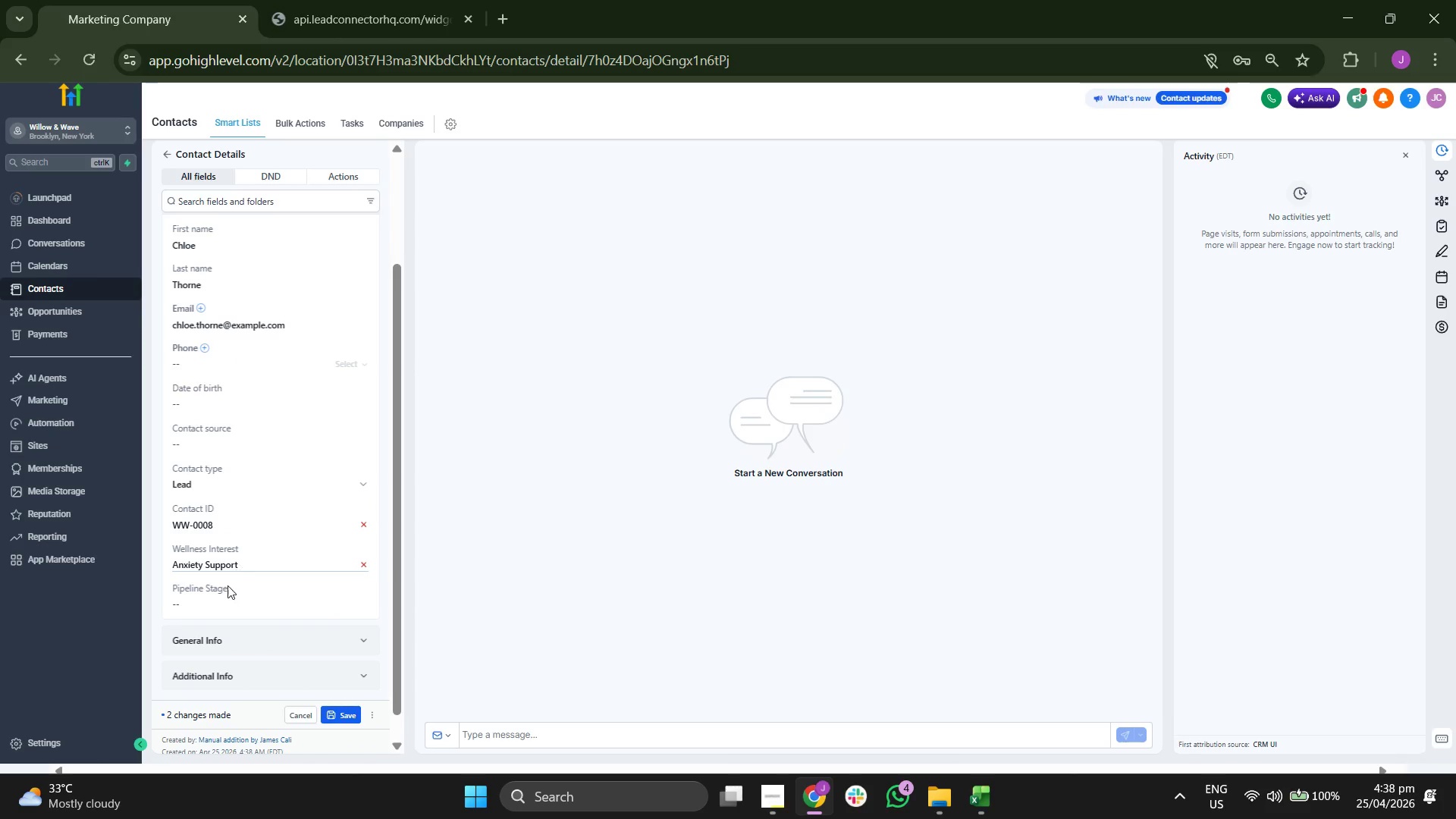 
left_click([222, 606])
 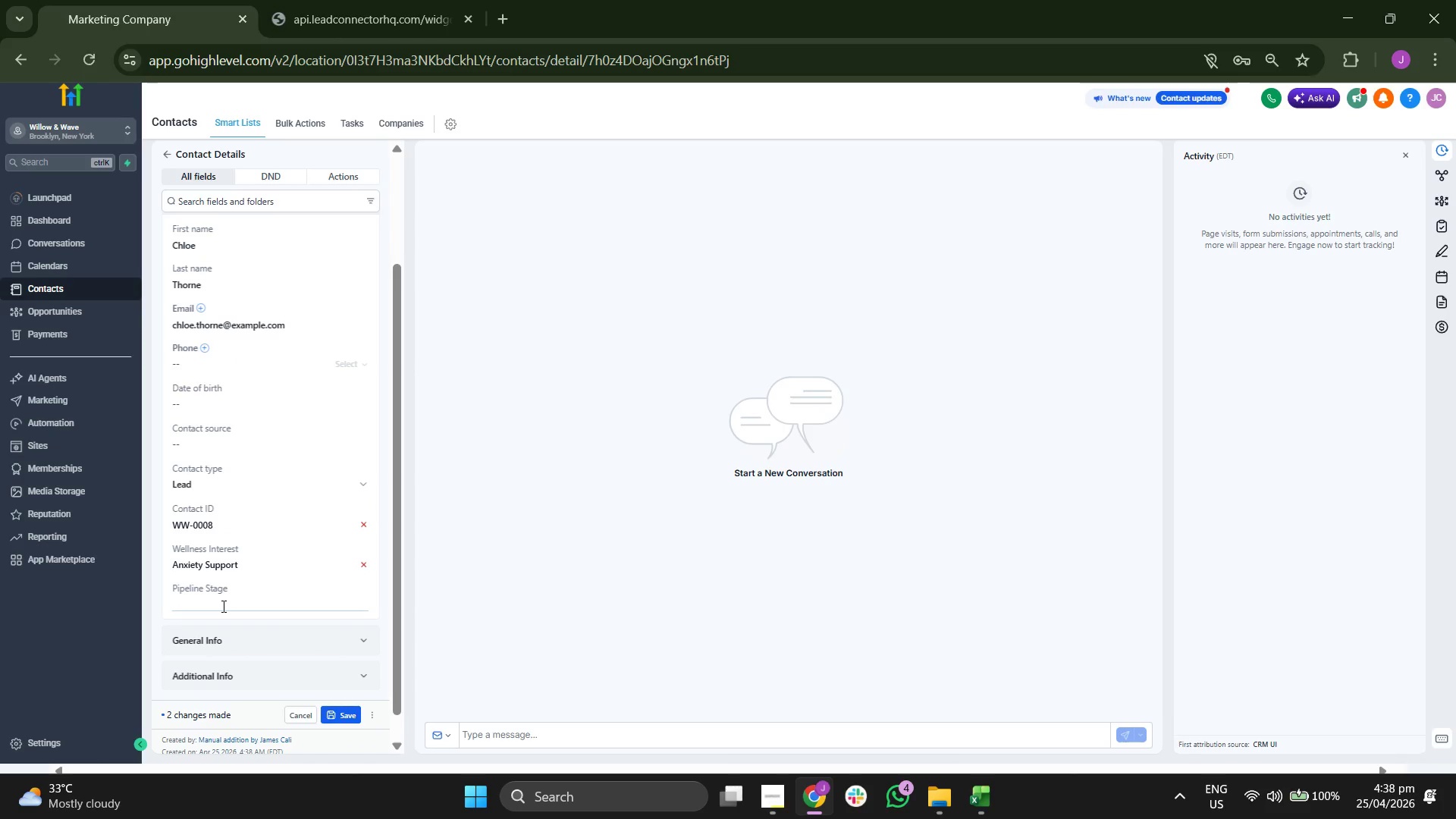 
type(iNTE)
key(Backspace)
key(Backspace)
key(Backspace)
key(Backspace)
type(INt)
key(Backspace)
key(Backspace)
type(nterested/Replied)
 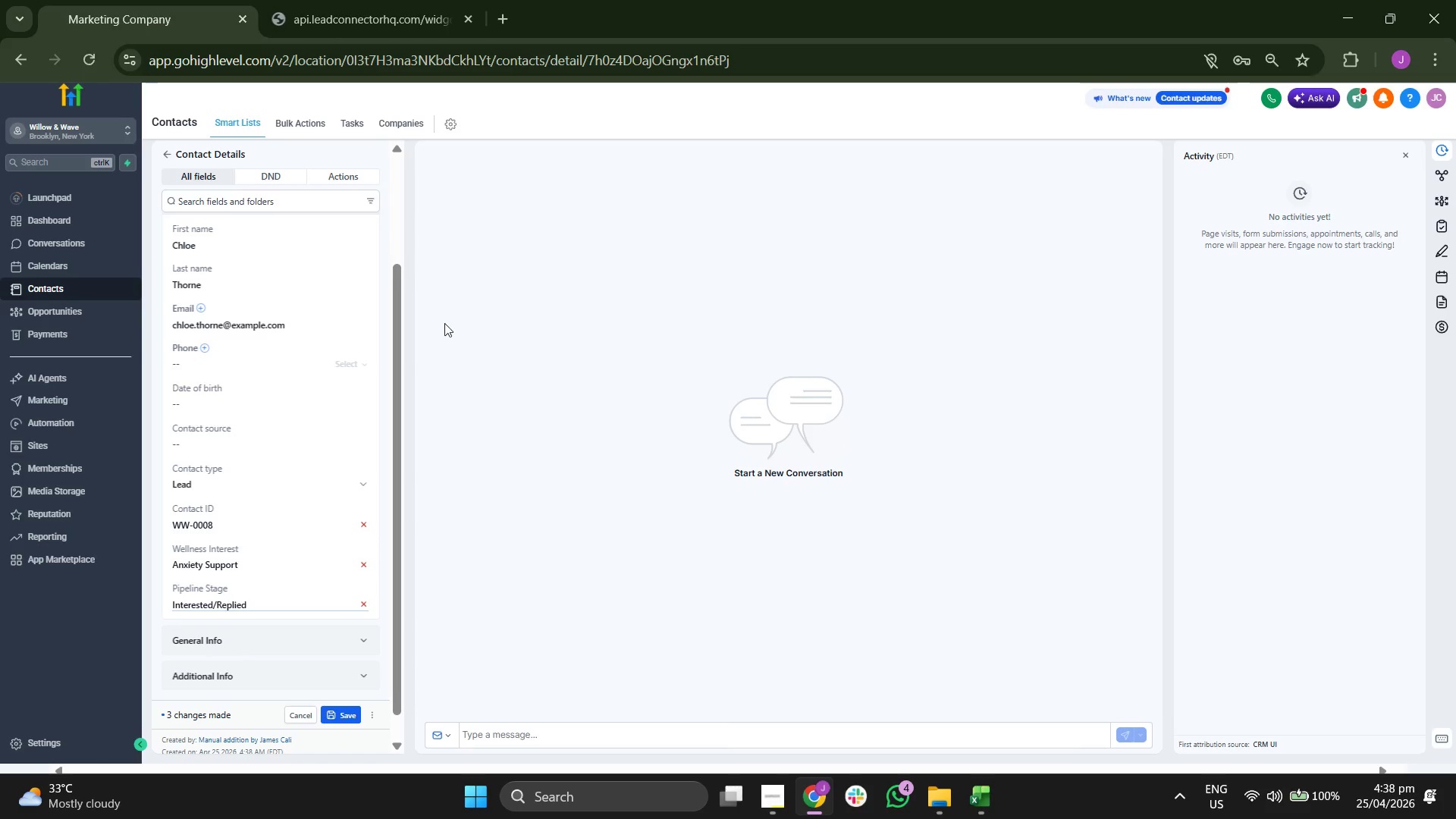 
scroll: coordinate [380, 306], scroll_direction: up, amount: 5.0
 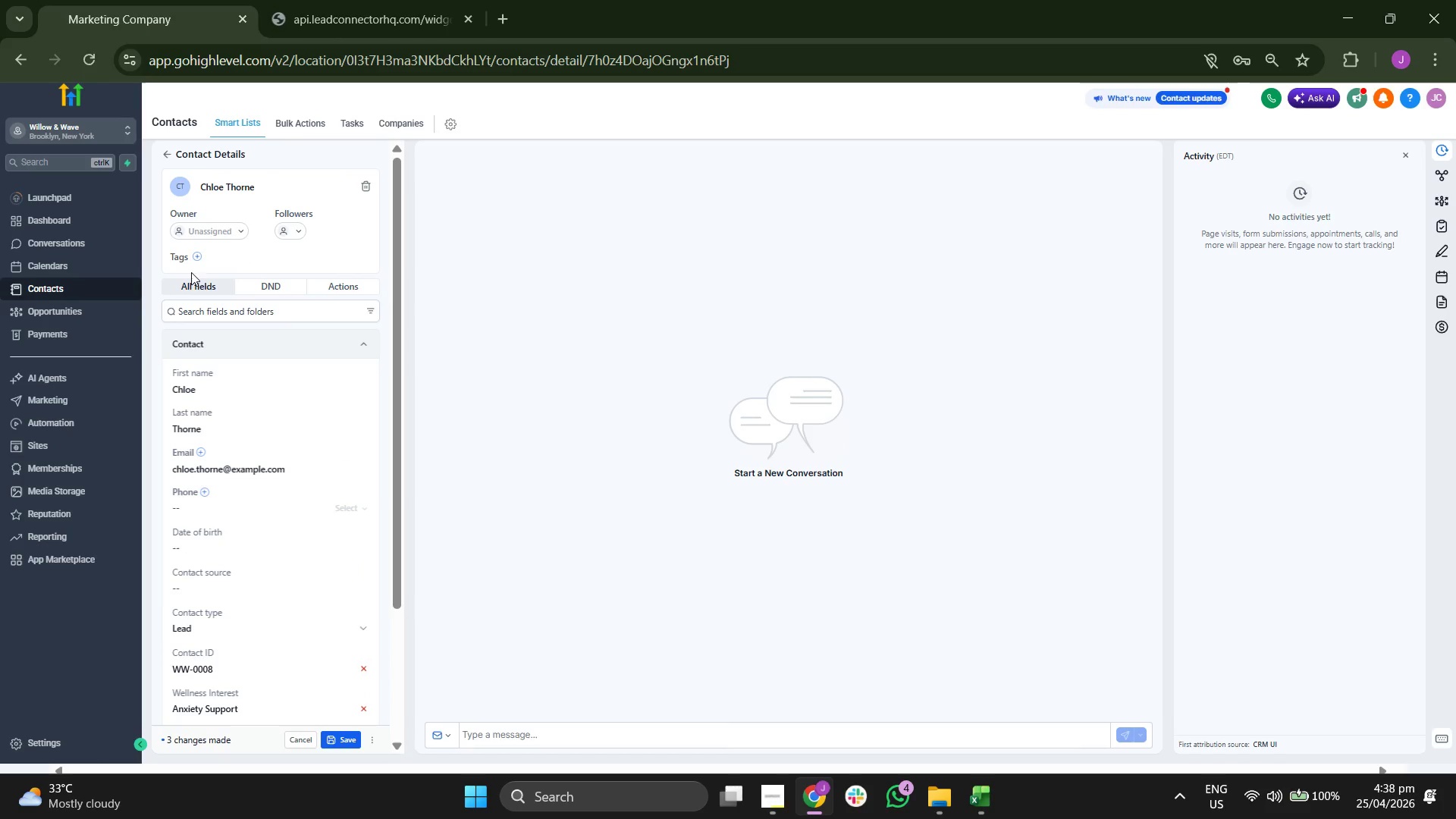 
left_click([200, 259])
 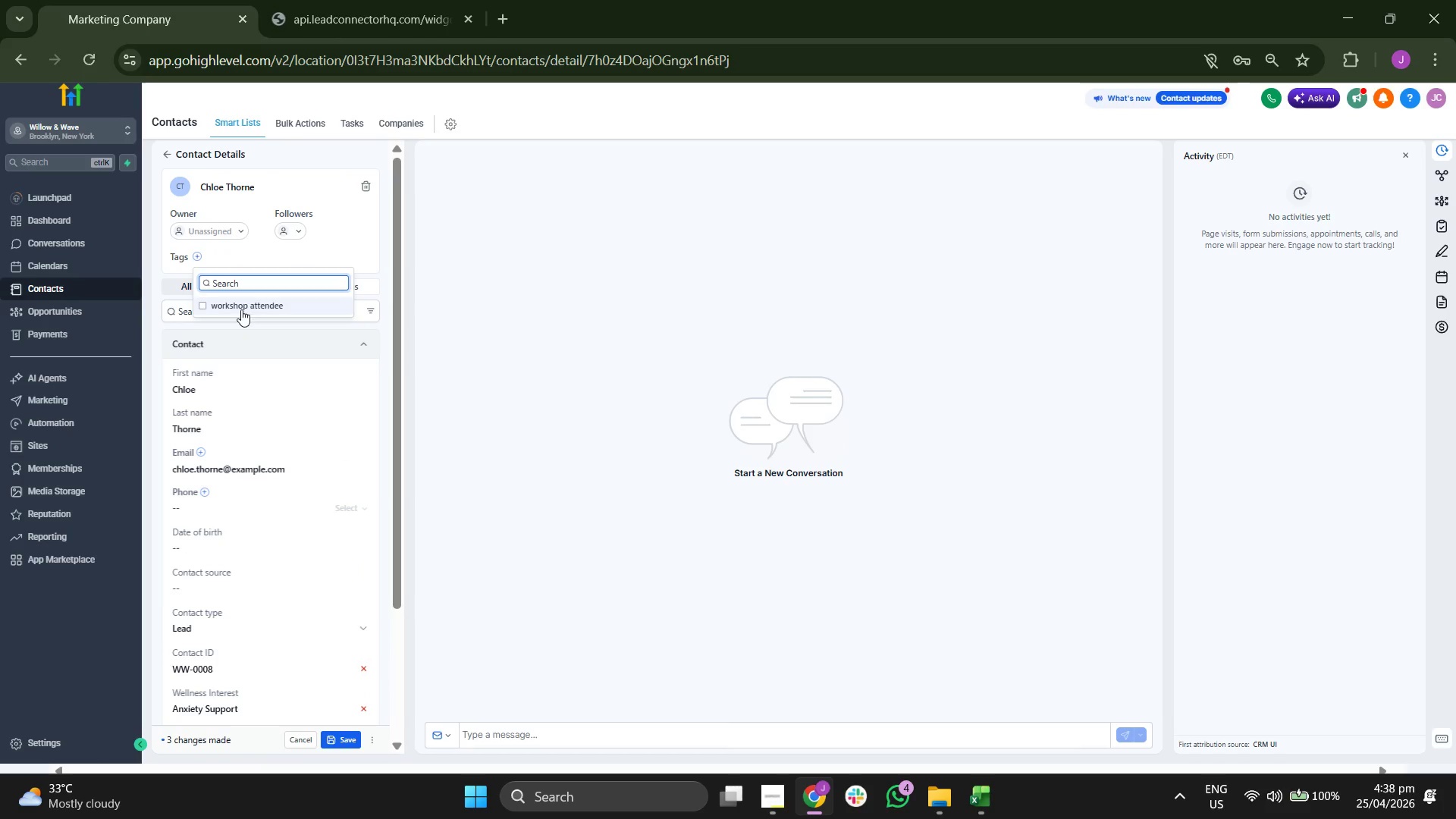 
double_click([373, 260])
 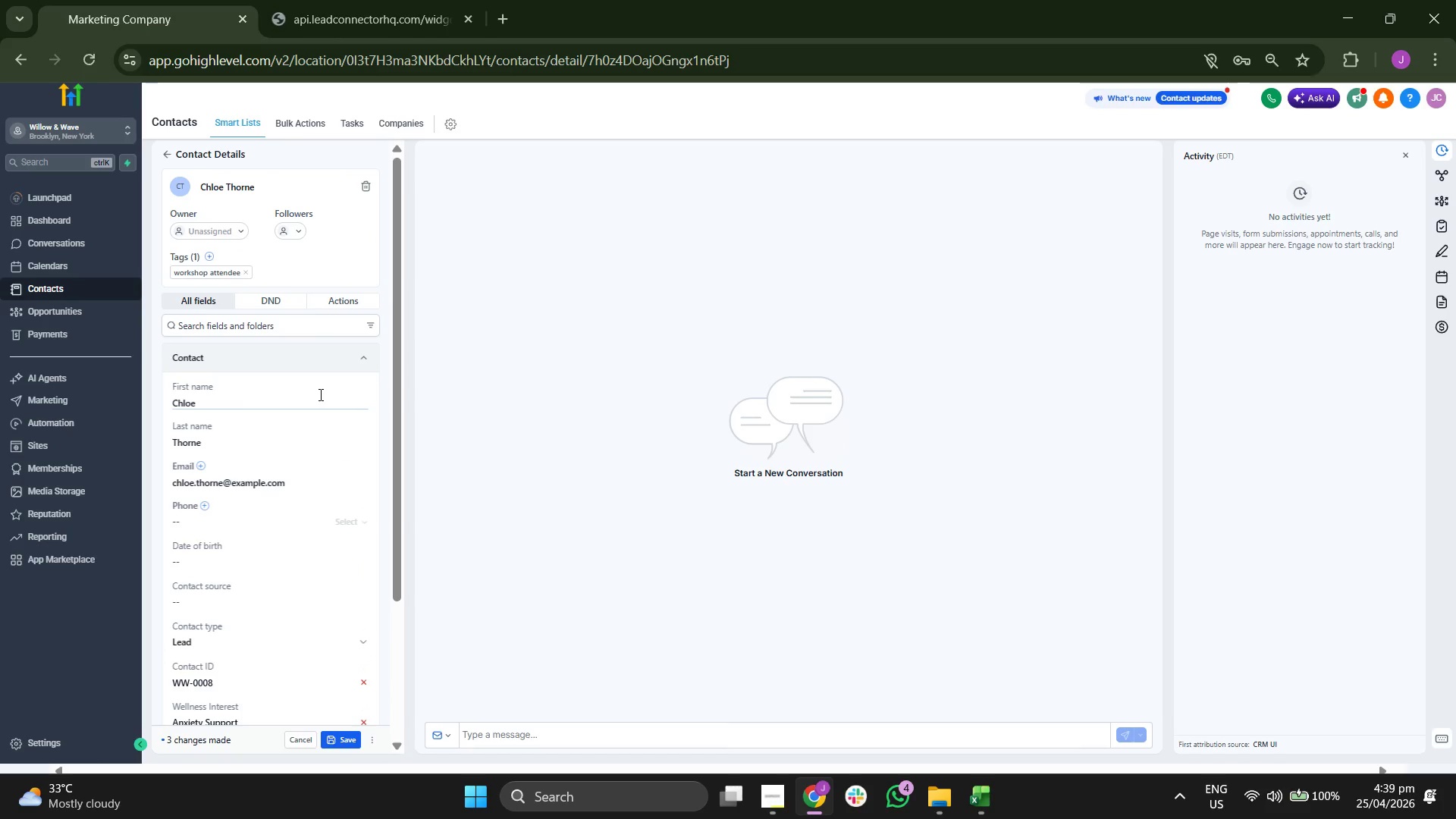 
scroll: coordinate [319, 394], scroll_direction: down, amount: 1.0
 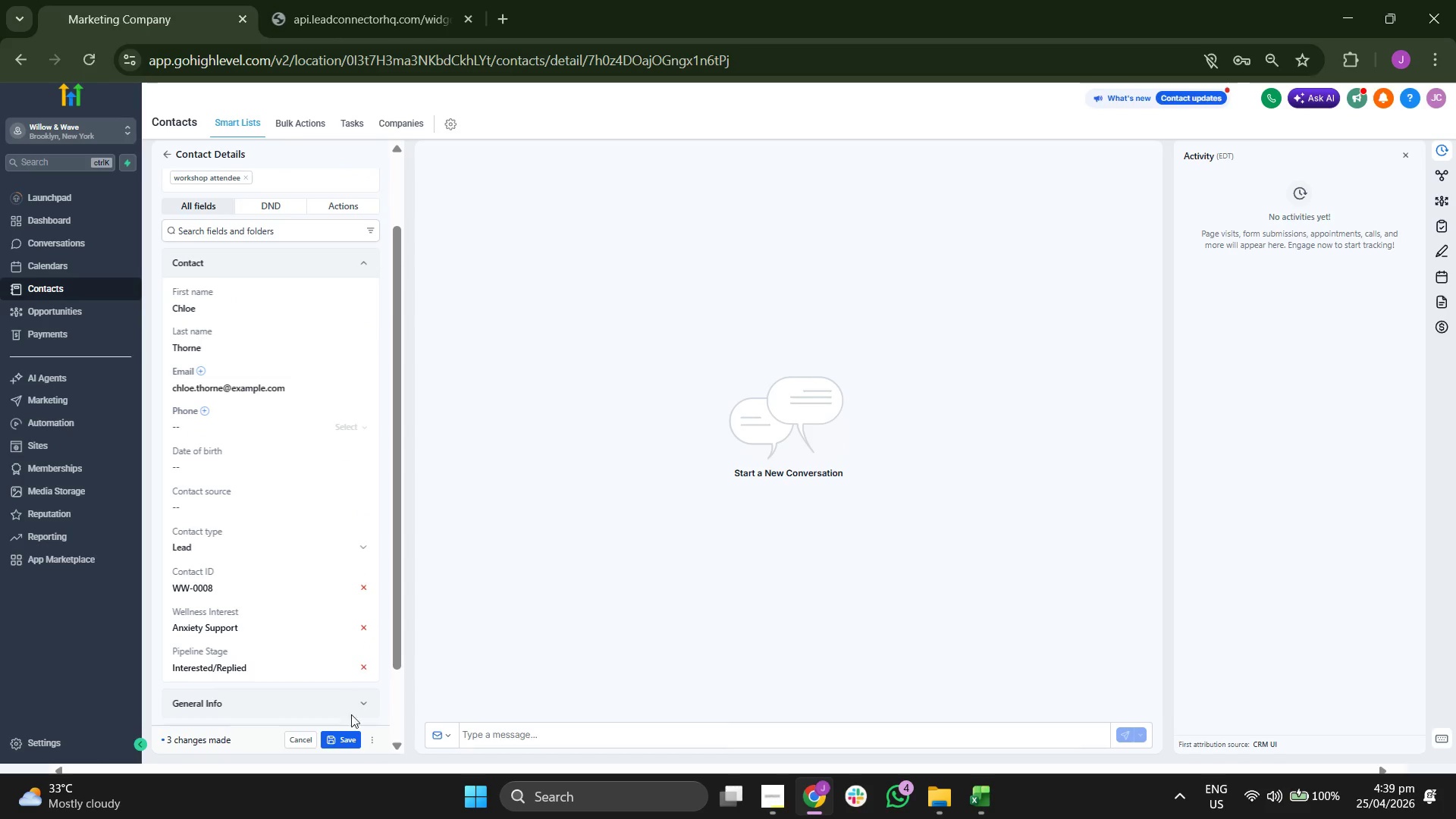 
left_click([344, 741])
 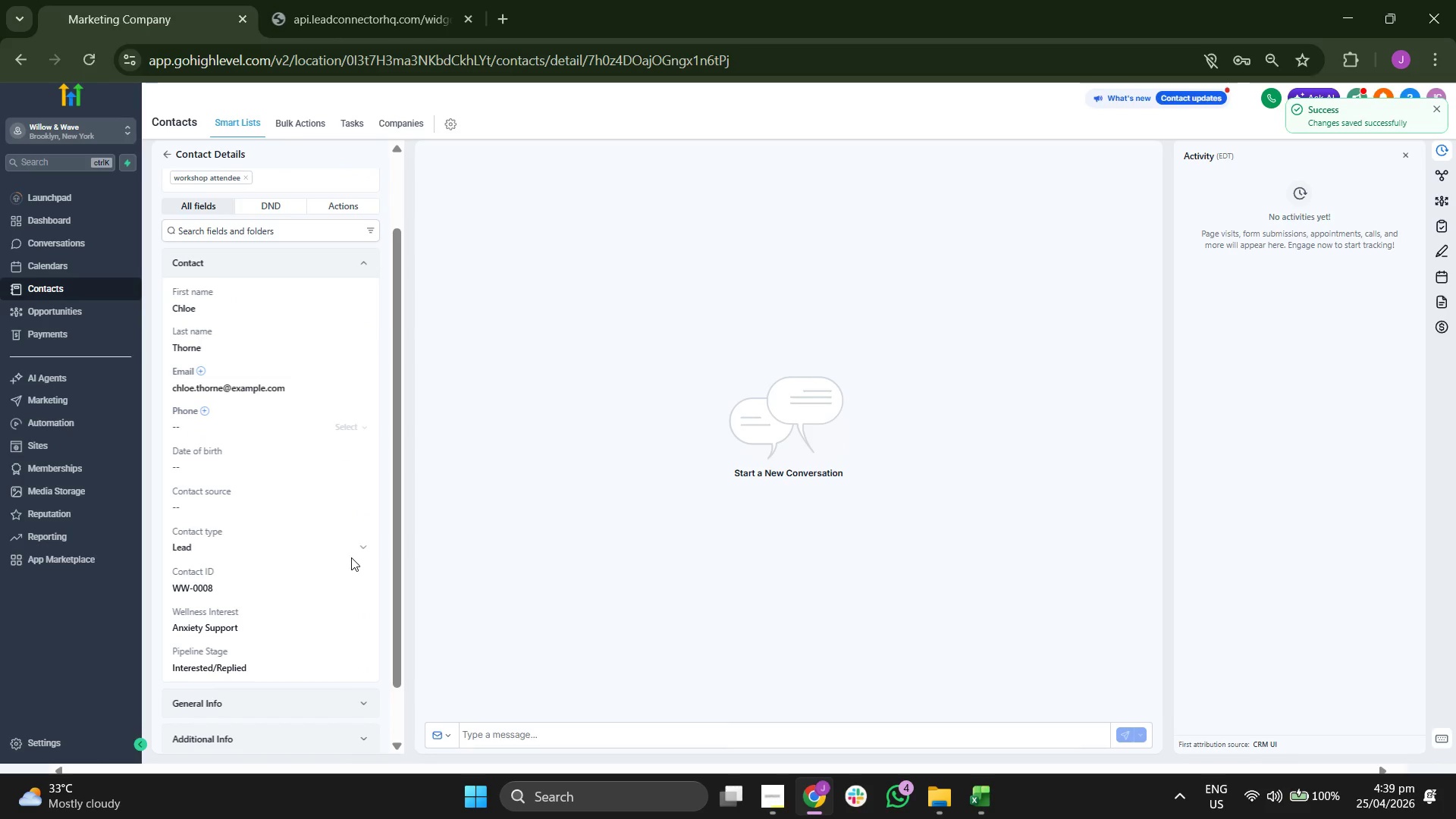 
scroll: coordinate [351, 557], scroll_direction: up, amount: 3.0
 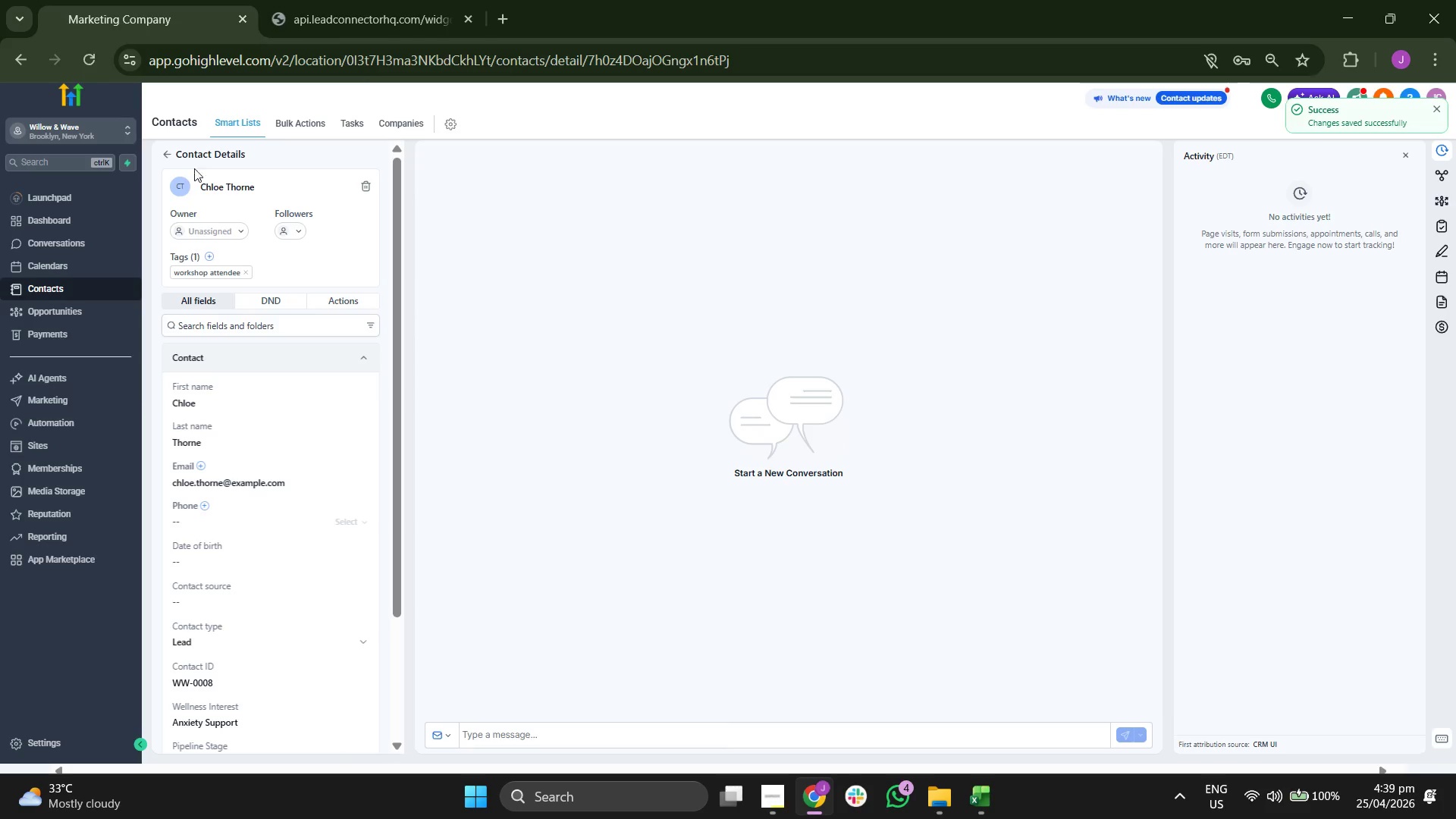 
left_click([174, 155])
 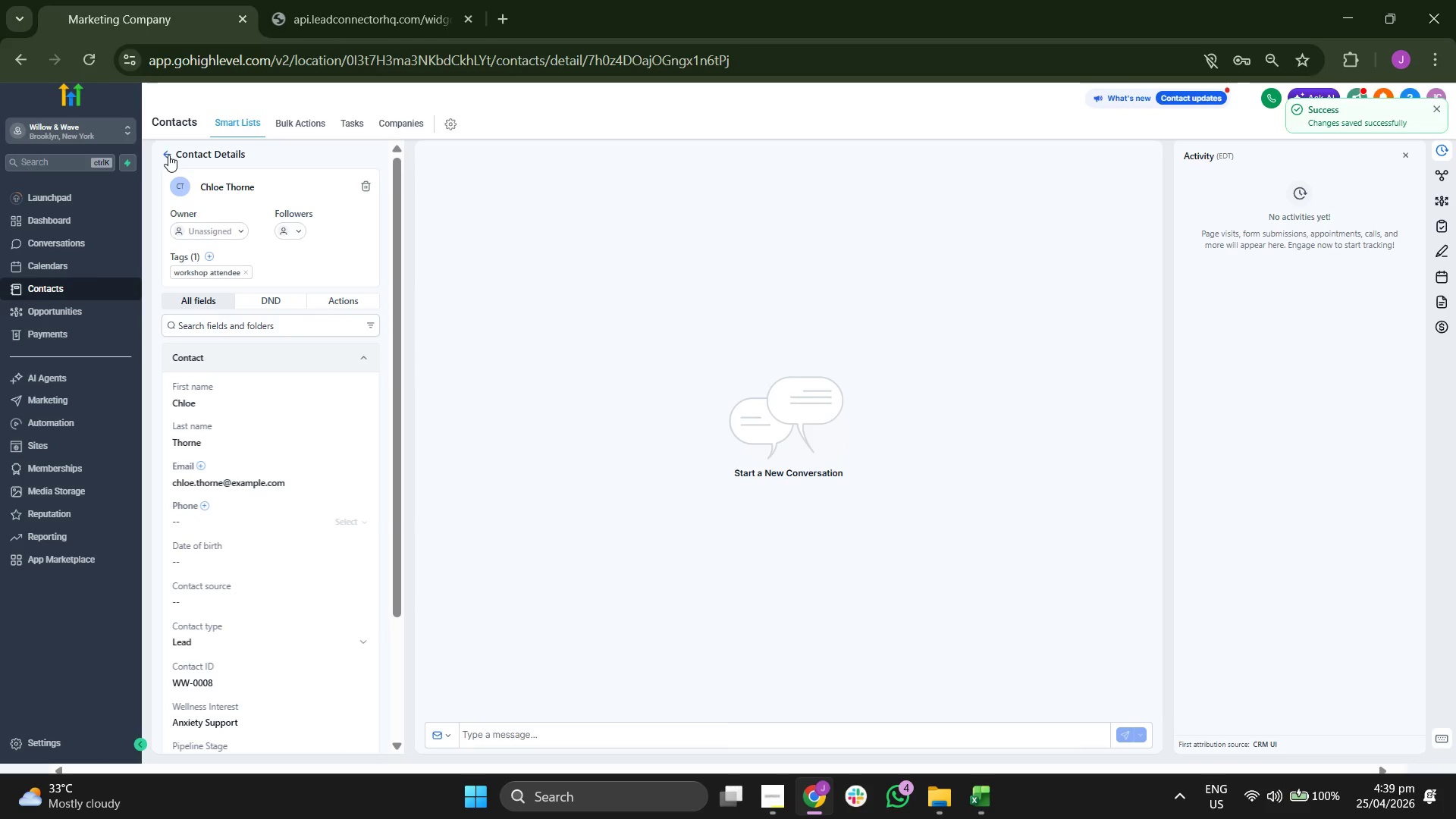 
left_click([167, 155])
 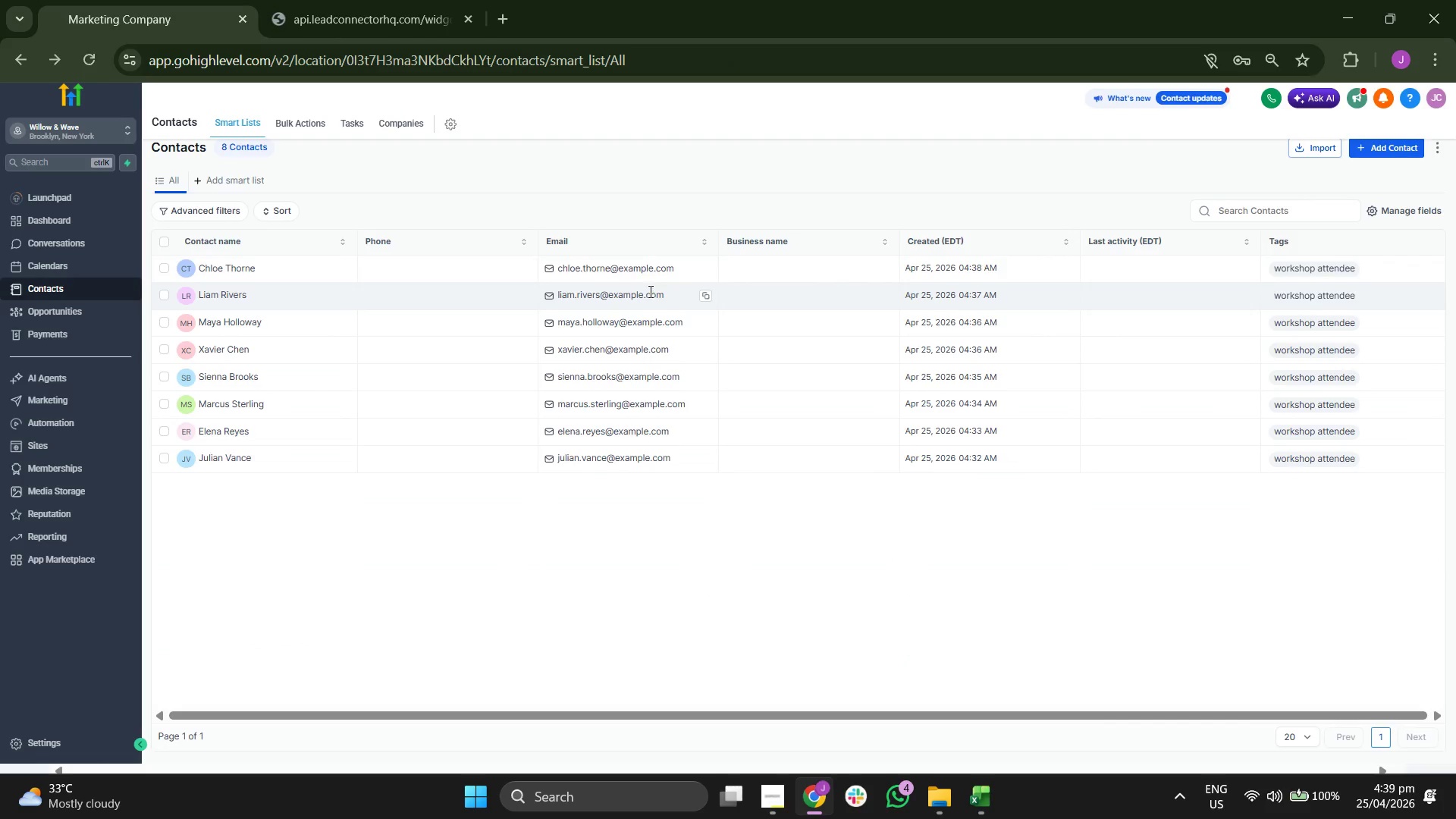 
left_click([1376, 146])
 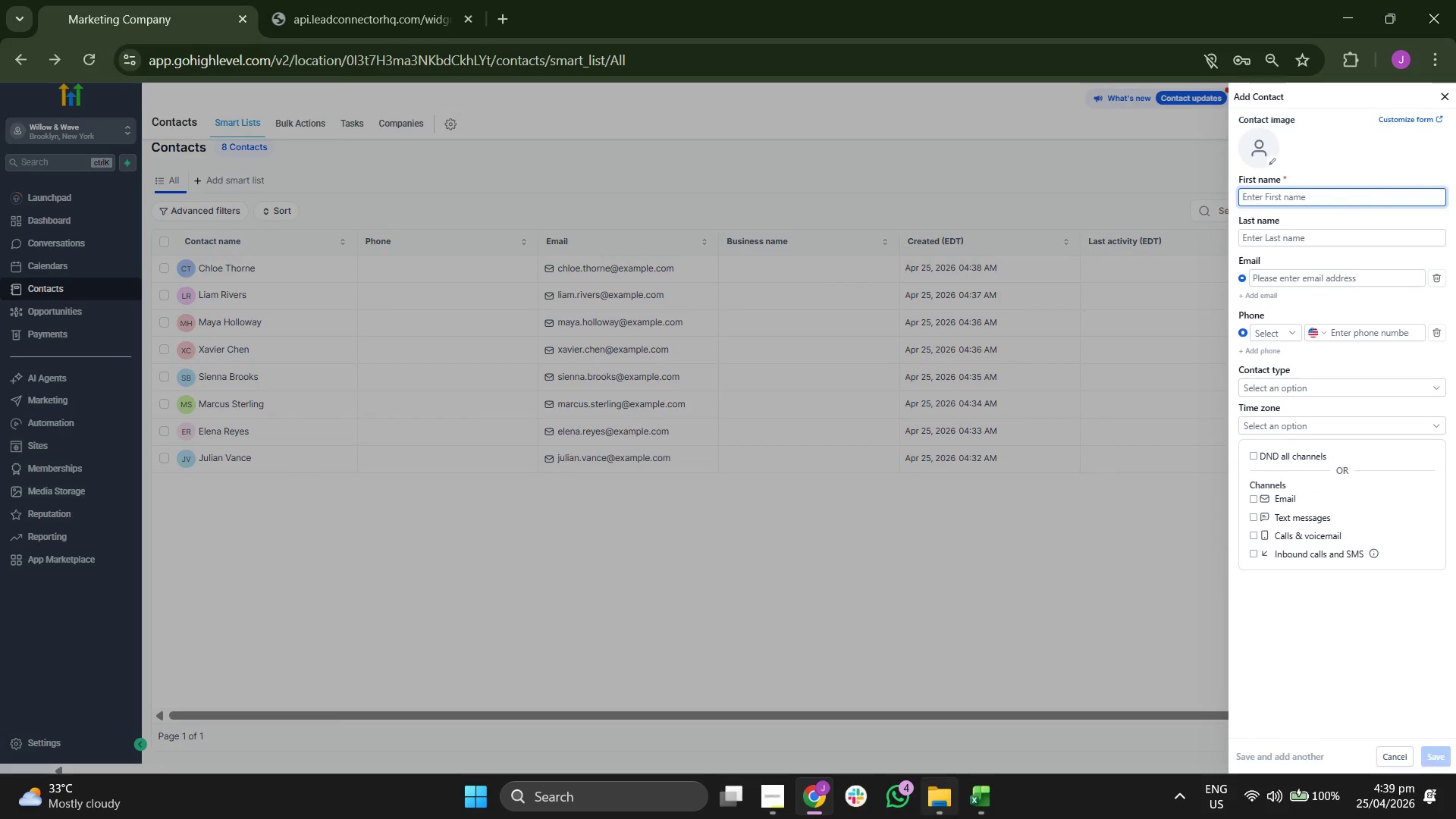 
left_click([977, 797])
 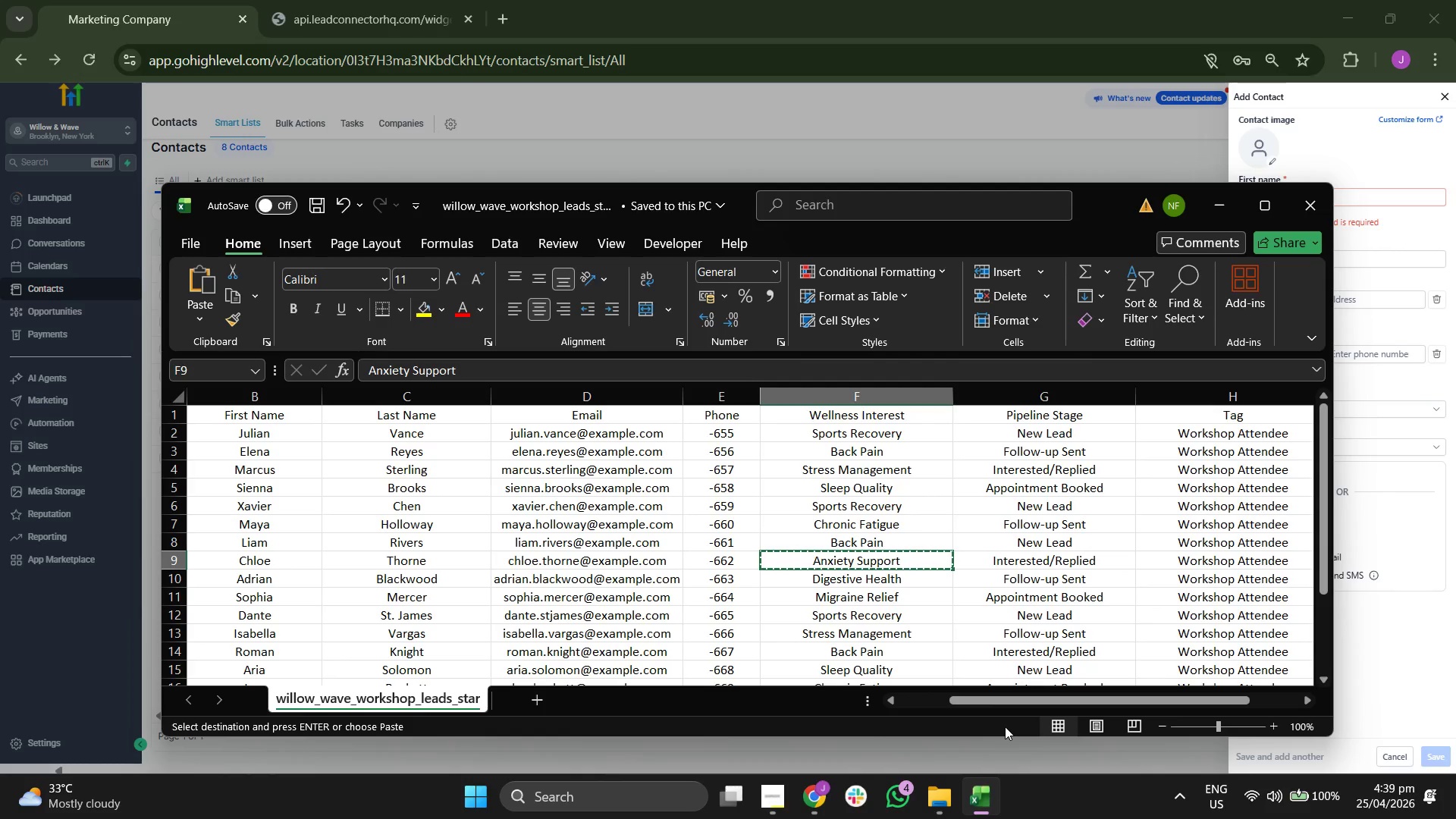 
key(ArrowDown)
 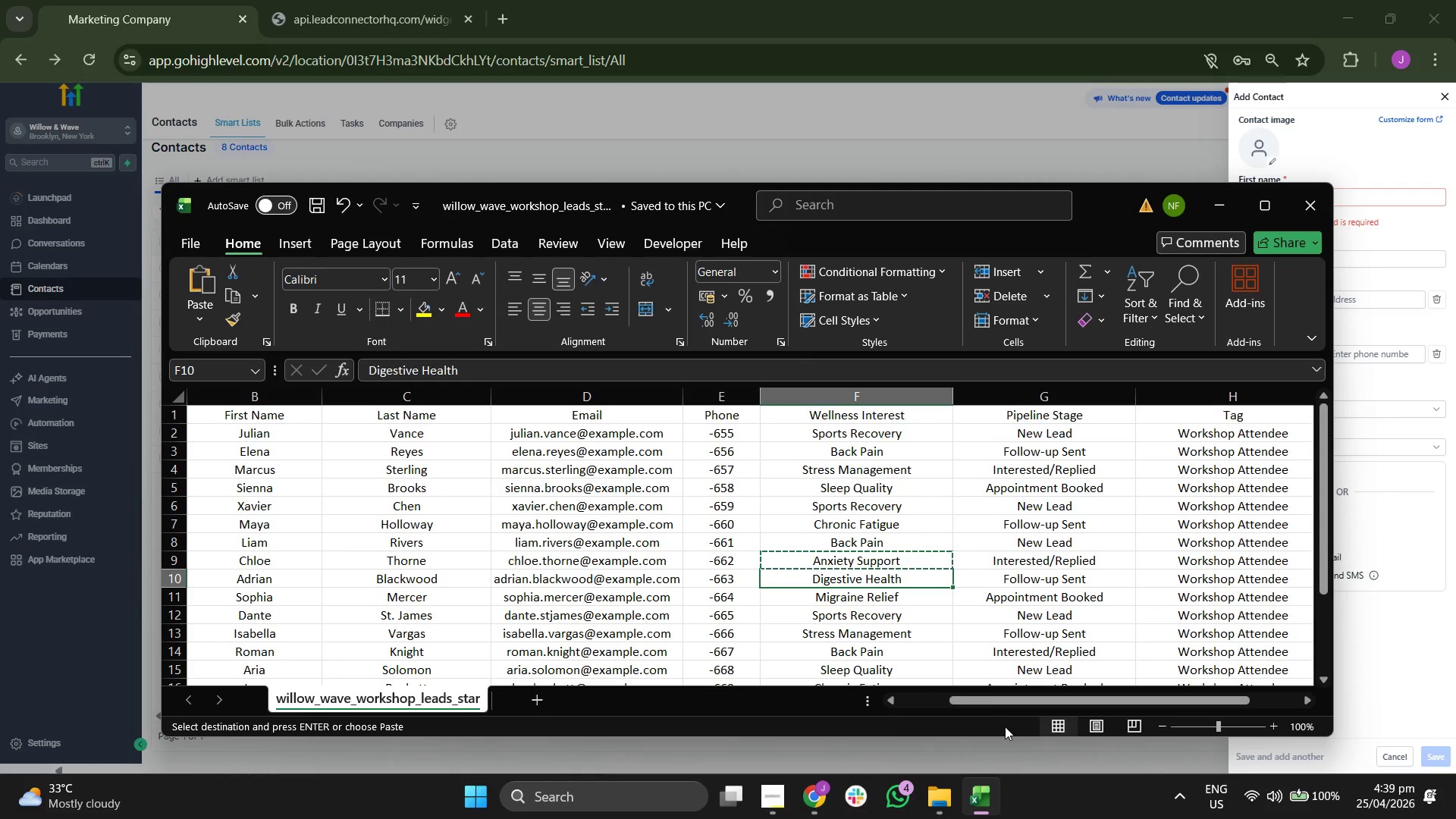 
key(ArrowLeft)
 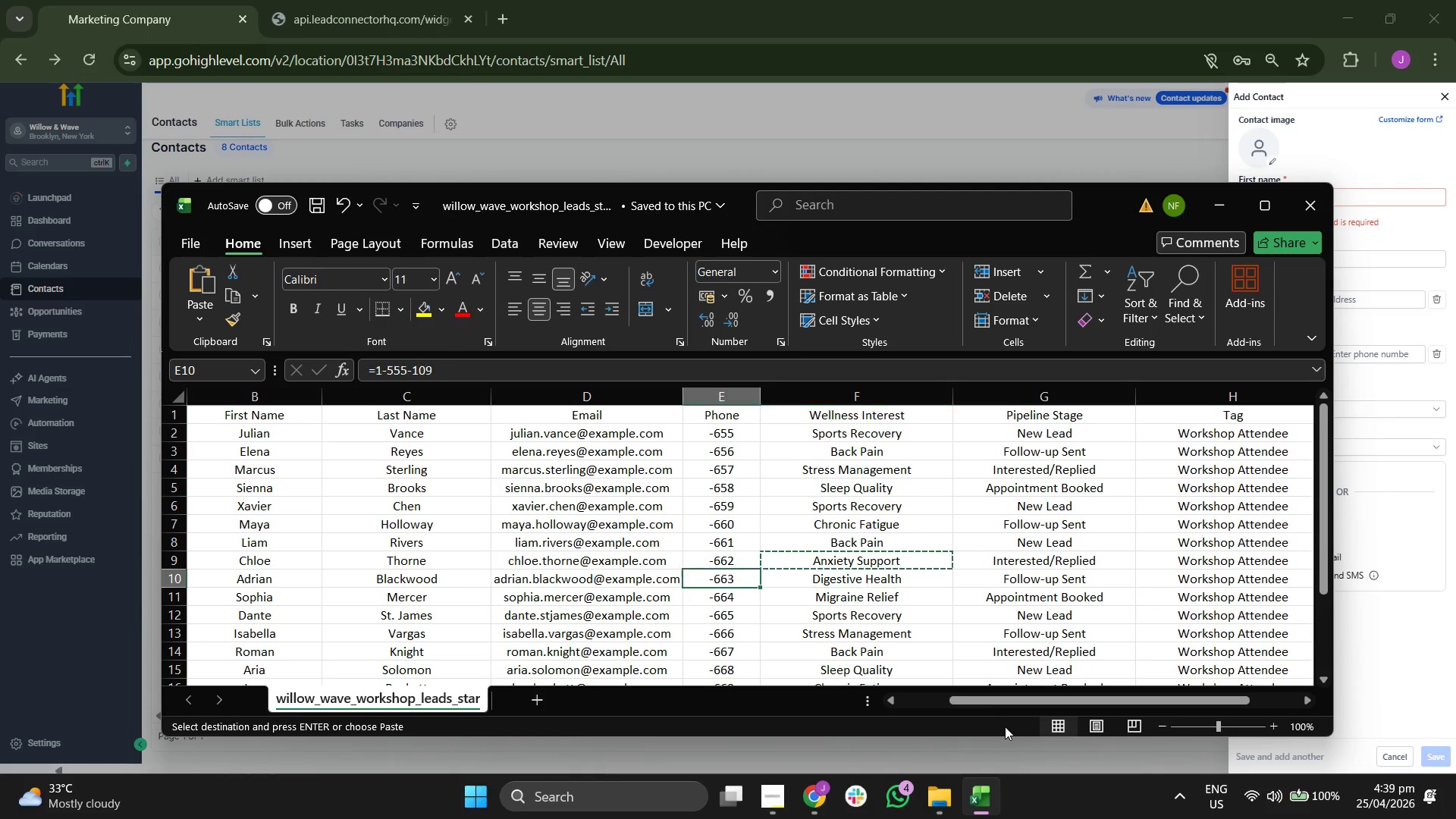 
key(ArrowLeft)
 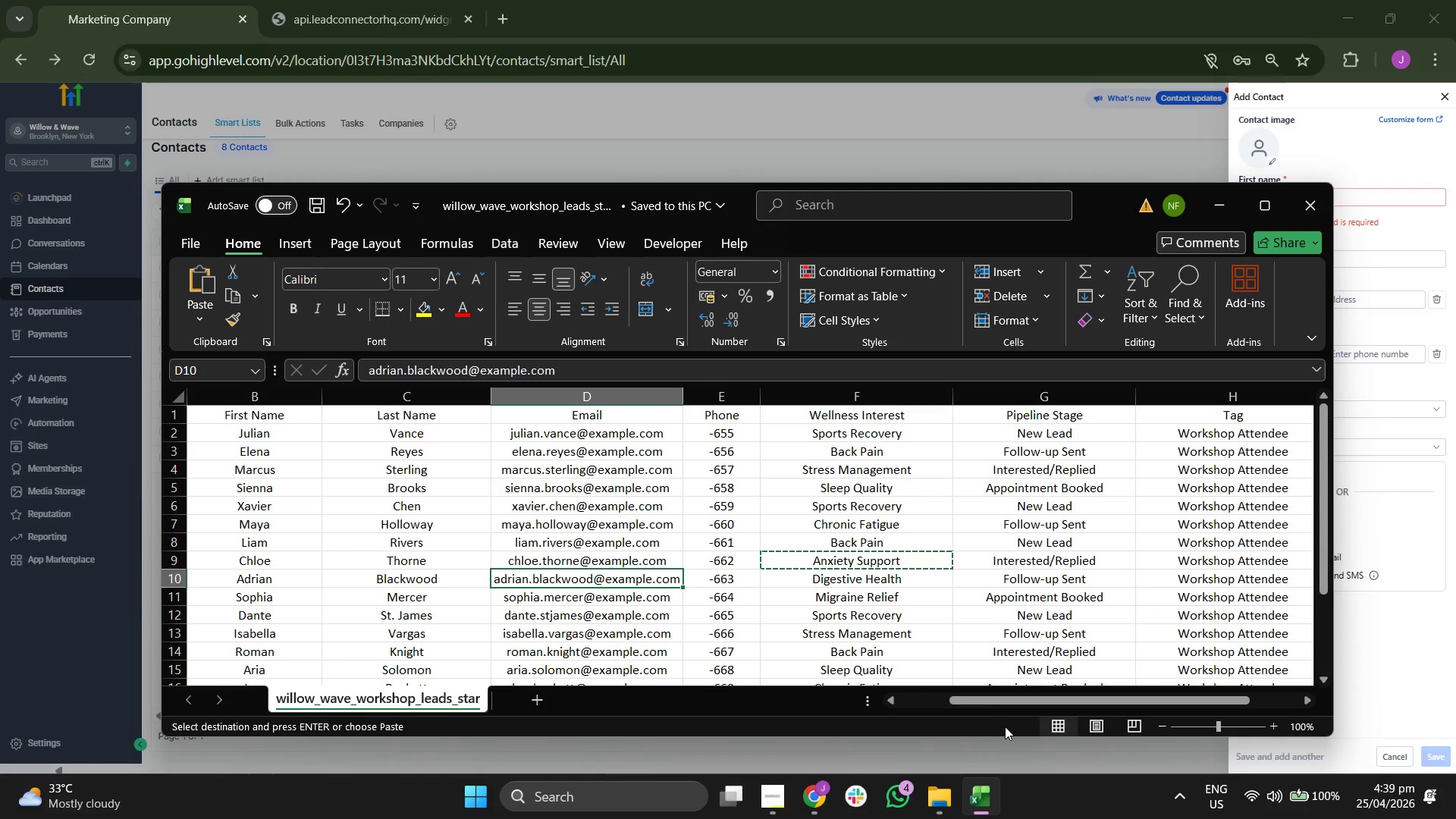 
key(Control+C)
 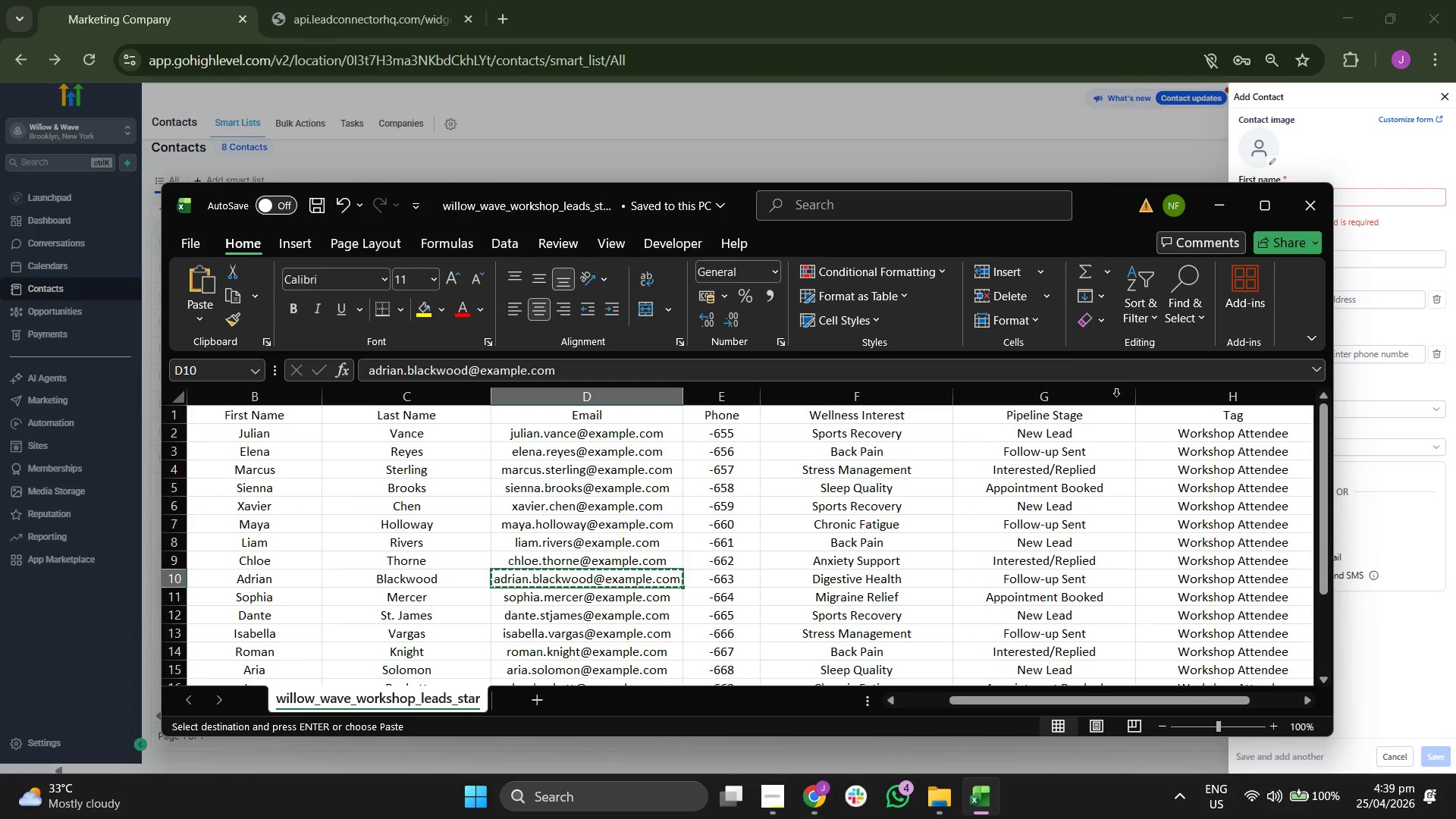 
left_click([1376, 247])
 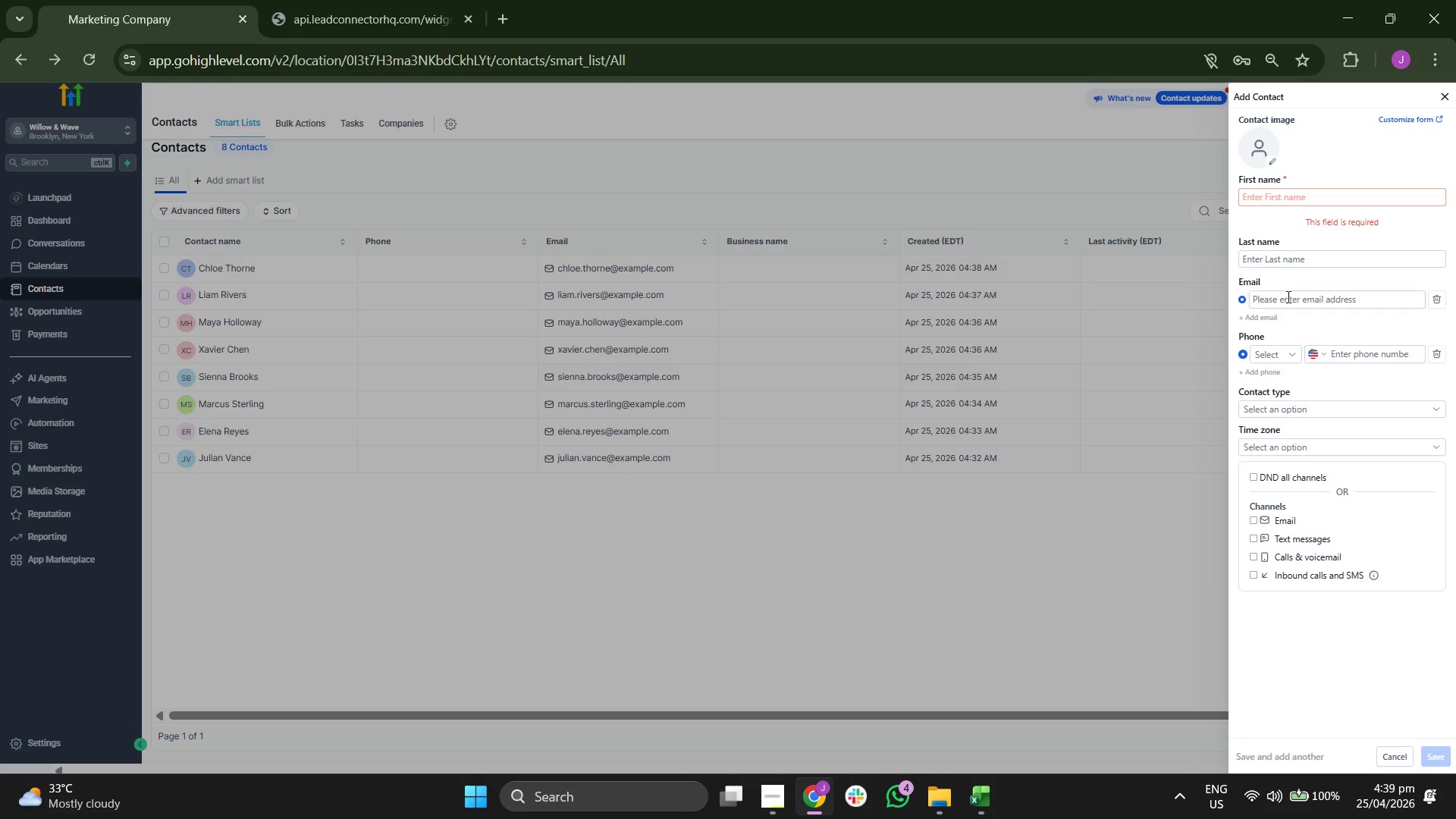 
left_click([1288, 297])
 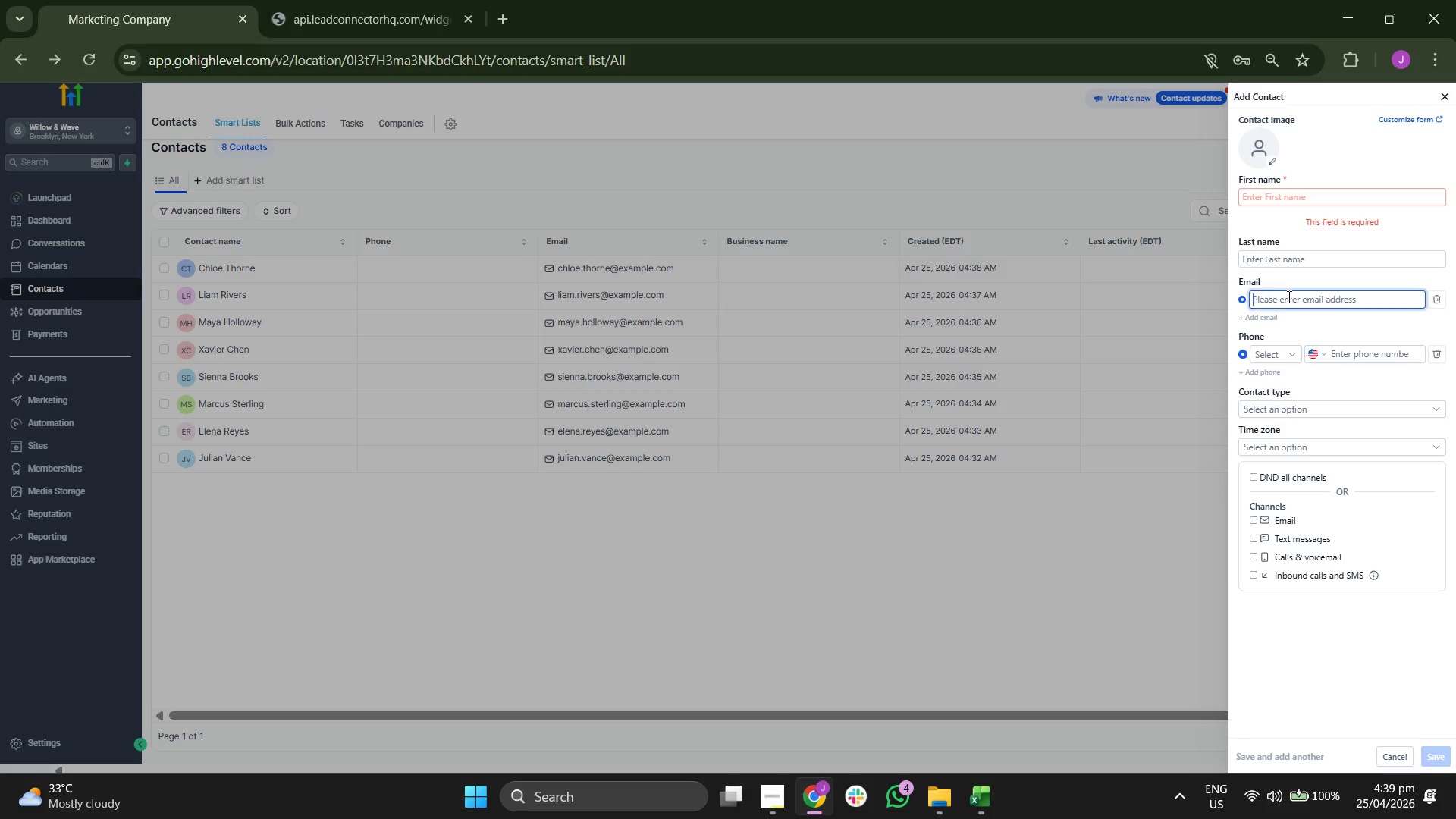 
key(Control+ControlLeft)
 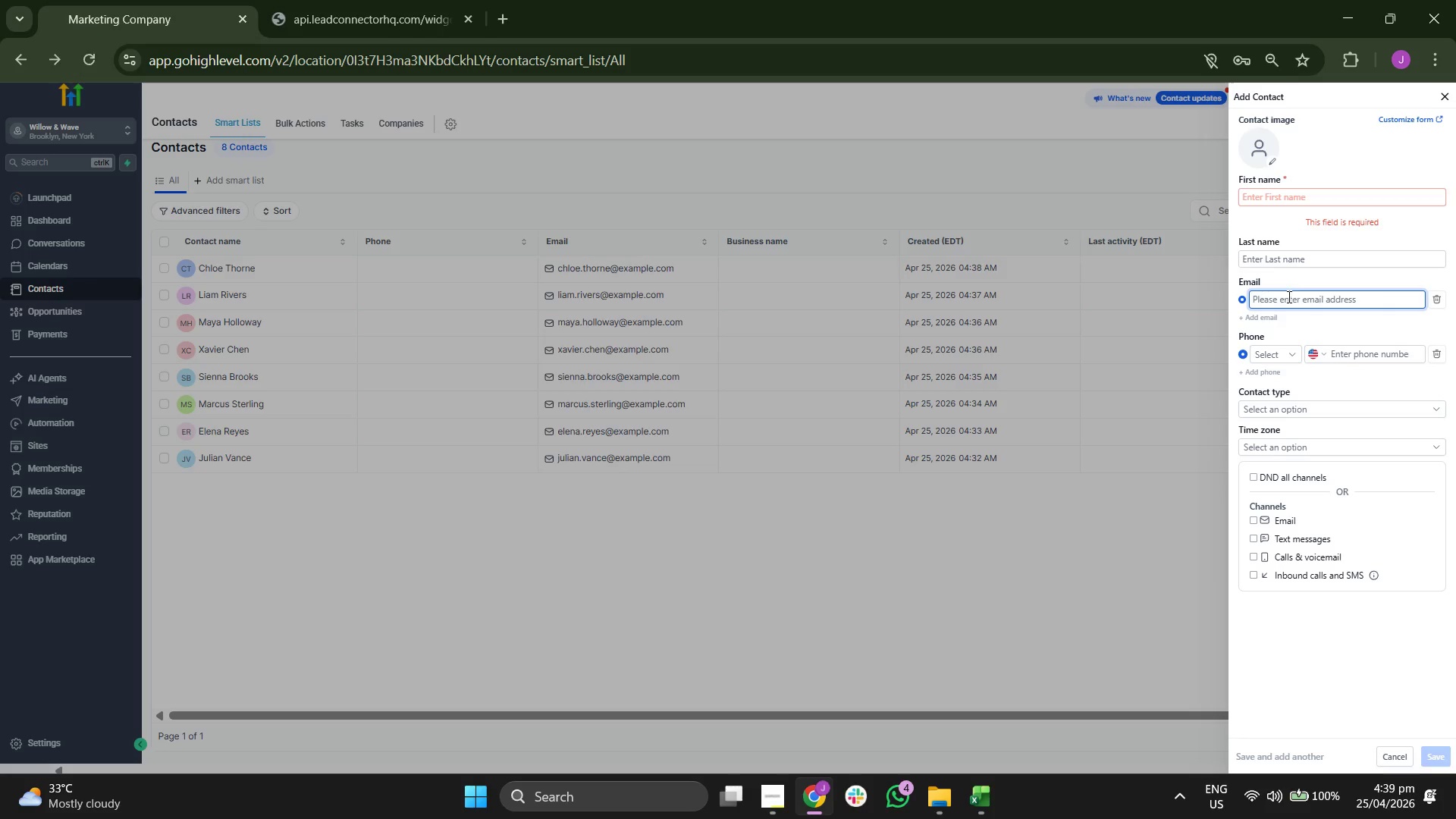 
key(Control+V)
 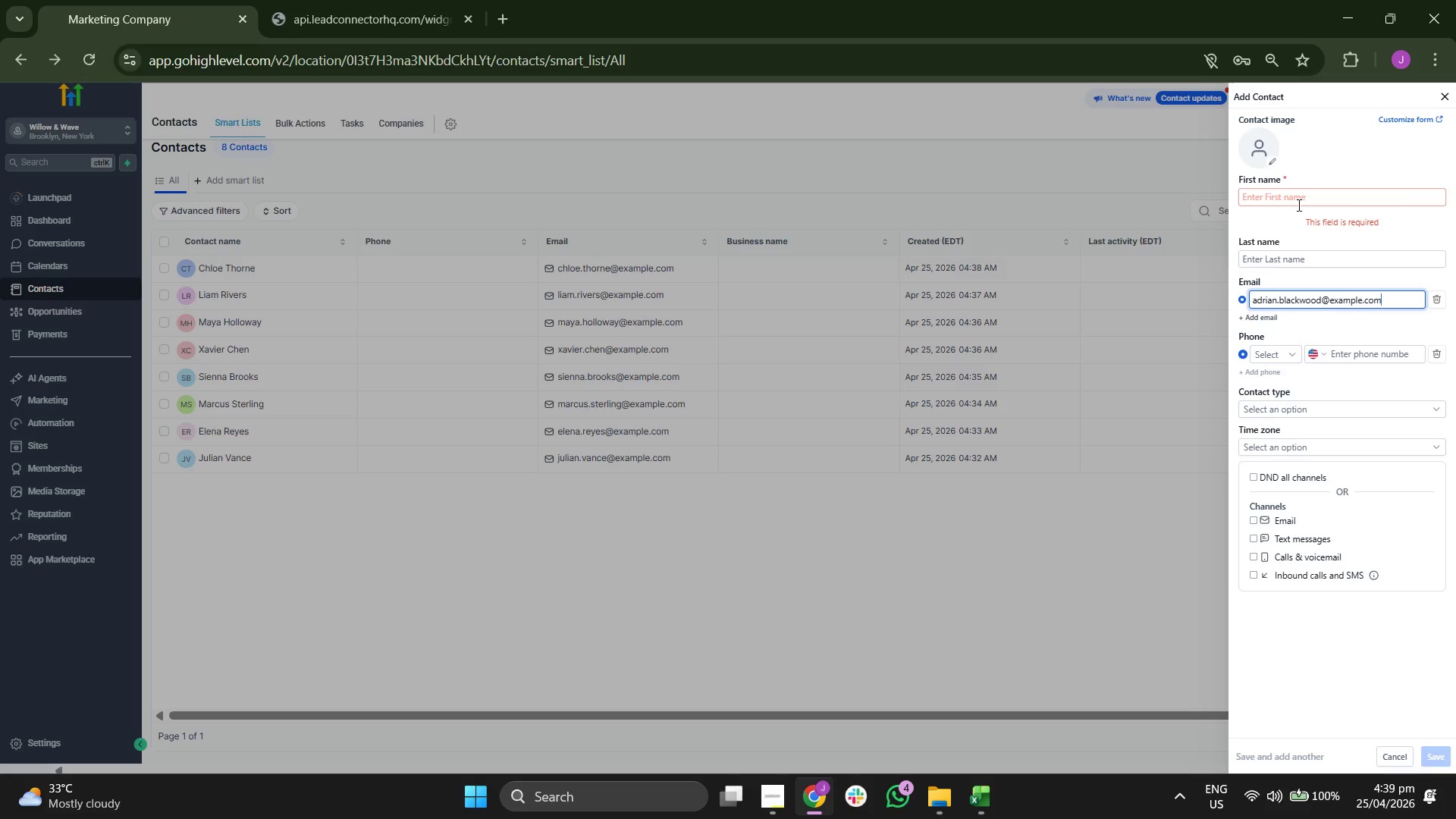 
left_click([1298, 203])
 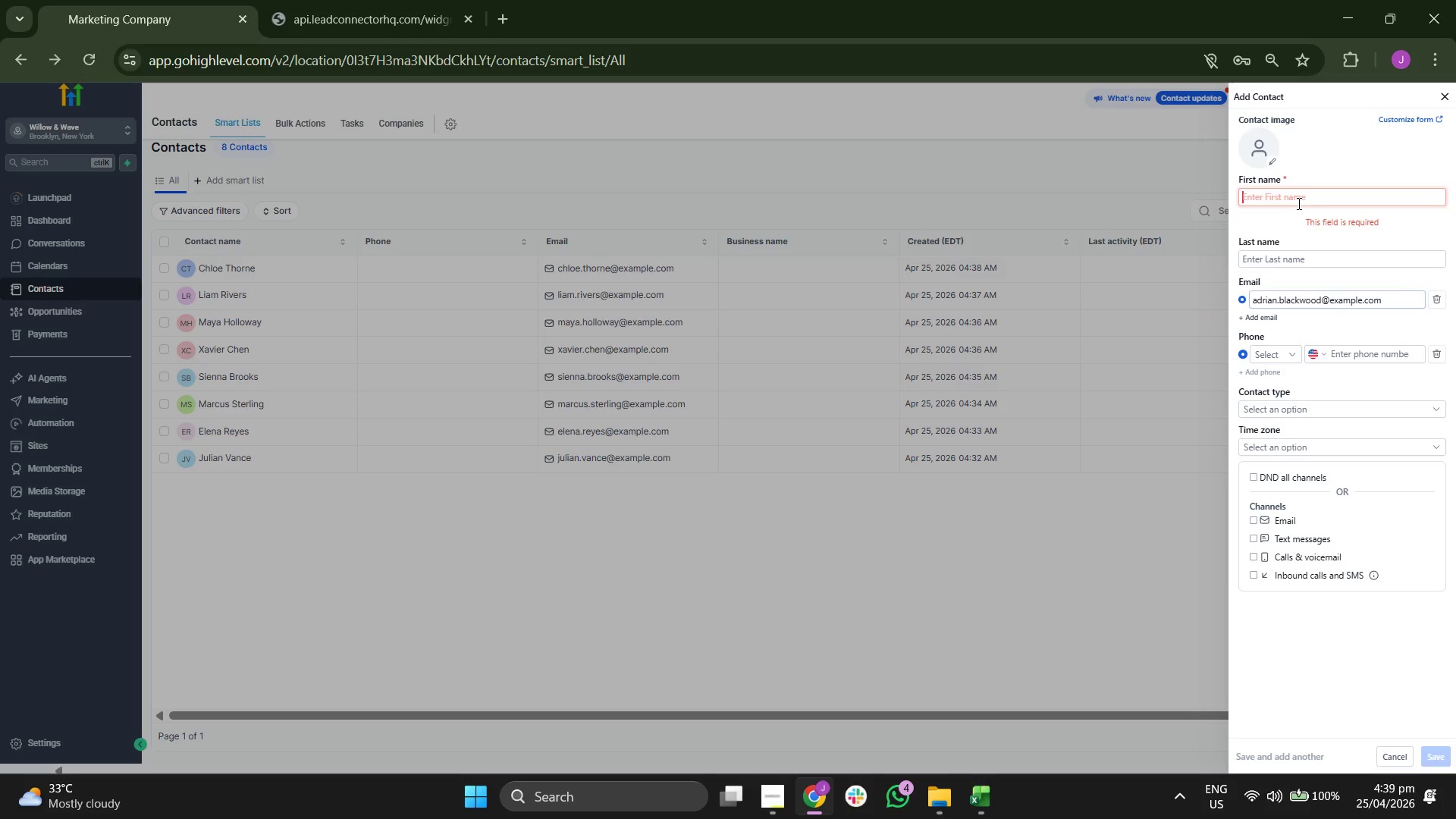 
type(a)
key(Backspace)
type(Andri)
key(Backspace)
key(Backspace)
key(Backspace)
key(Backspace)
type(drian)
key(Tab)
type(BL)
key(Backspace)
type(al)
key(Backspace)
key(Backspace)
type(lackwood)
 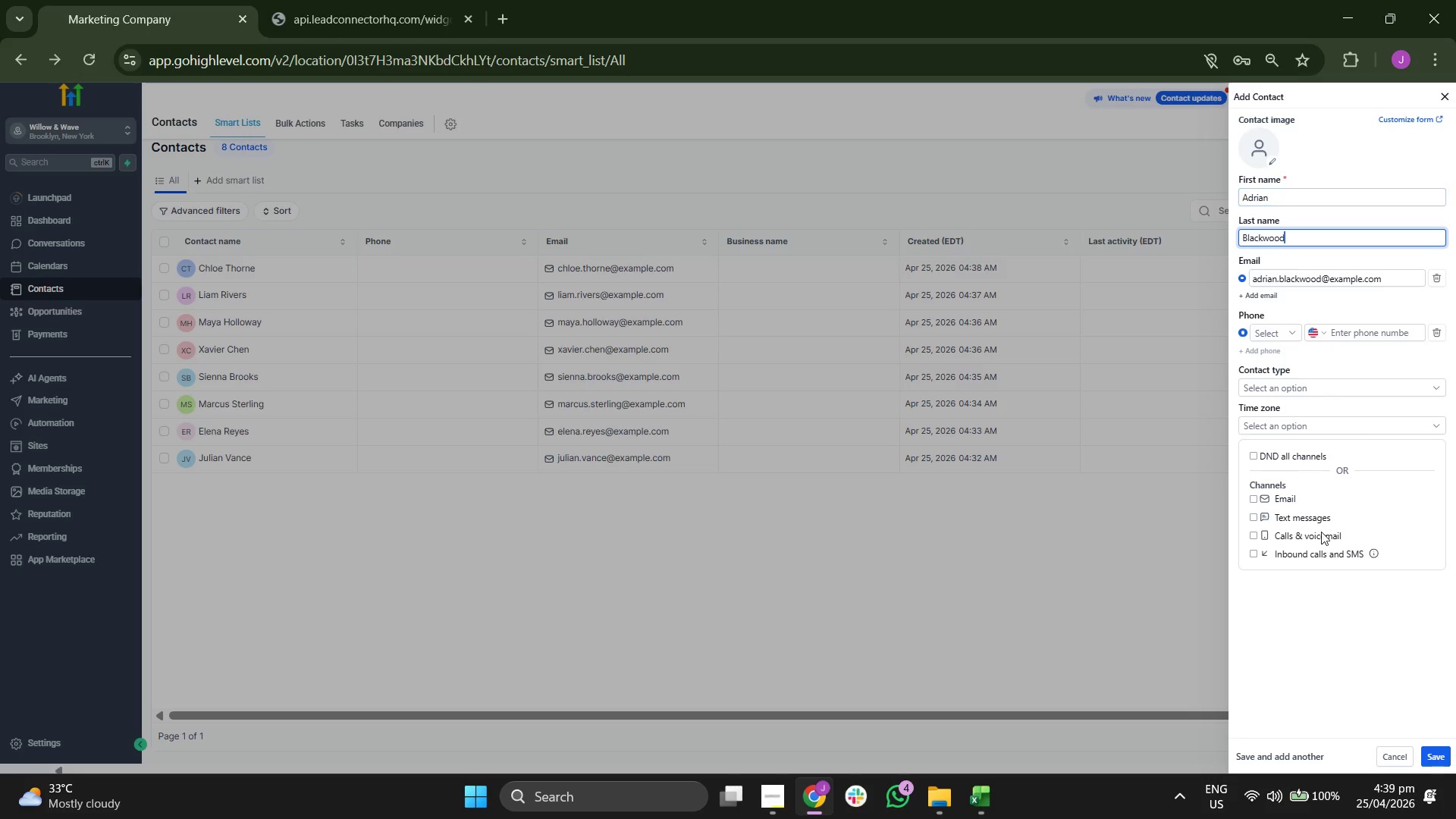 
left_click([1316, 699])
 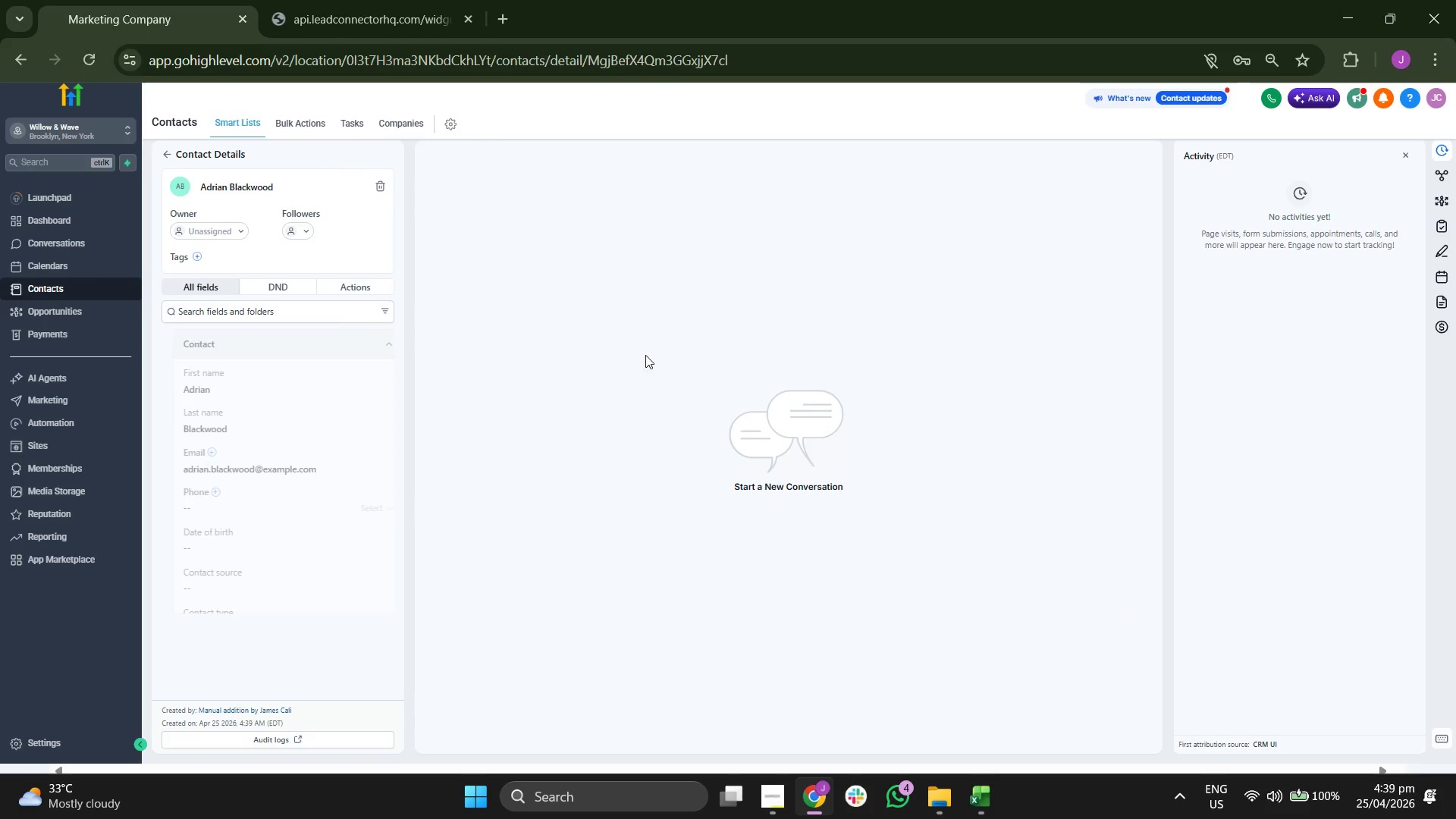 
scroll: coordinate [358, 367], scroll_direction: down, amount: 2.0
 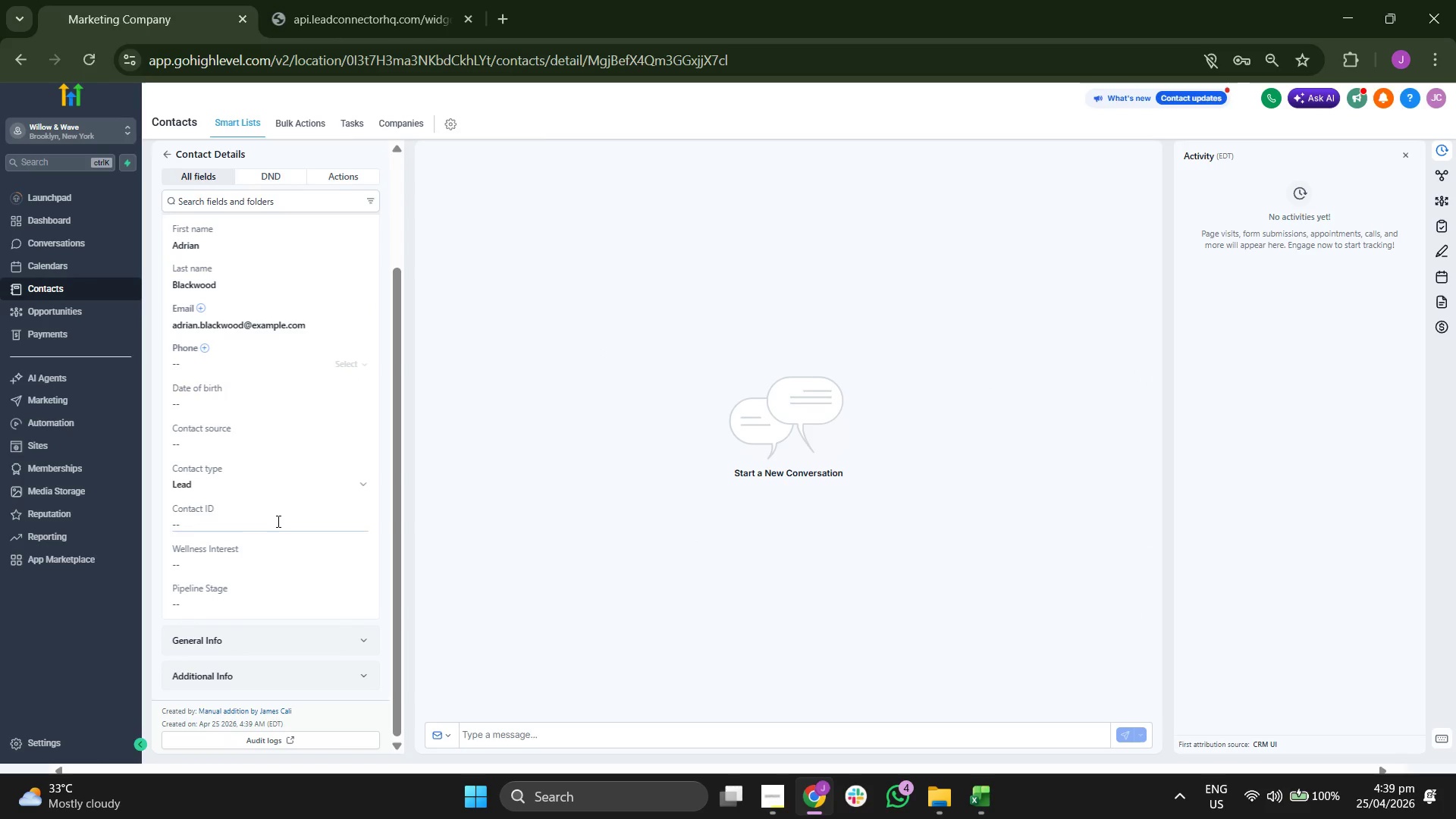 
left_click([276, 520])
 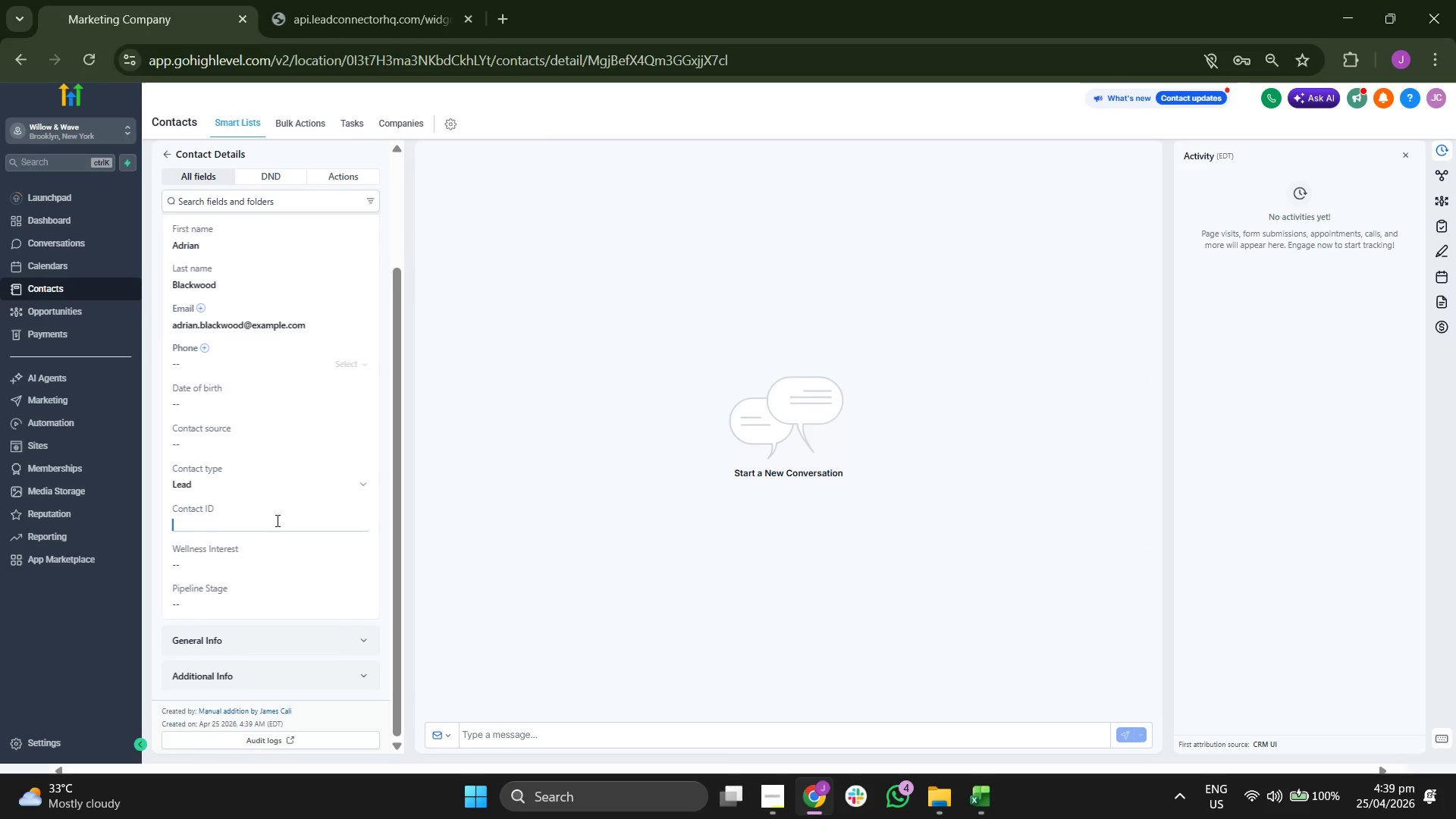 
type(WW-0009)
 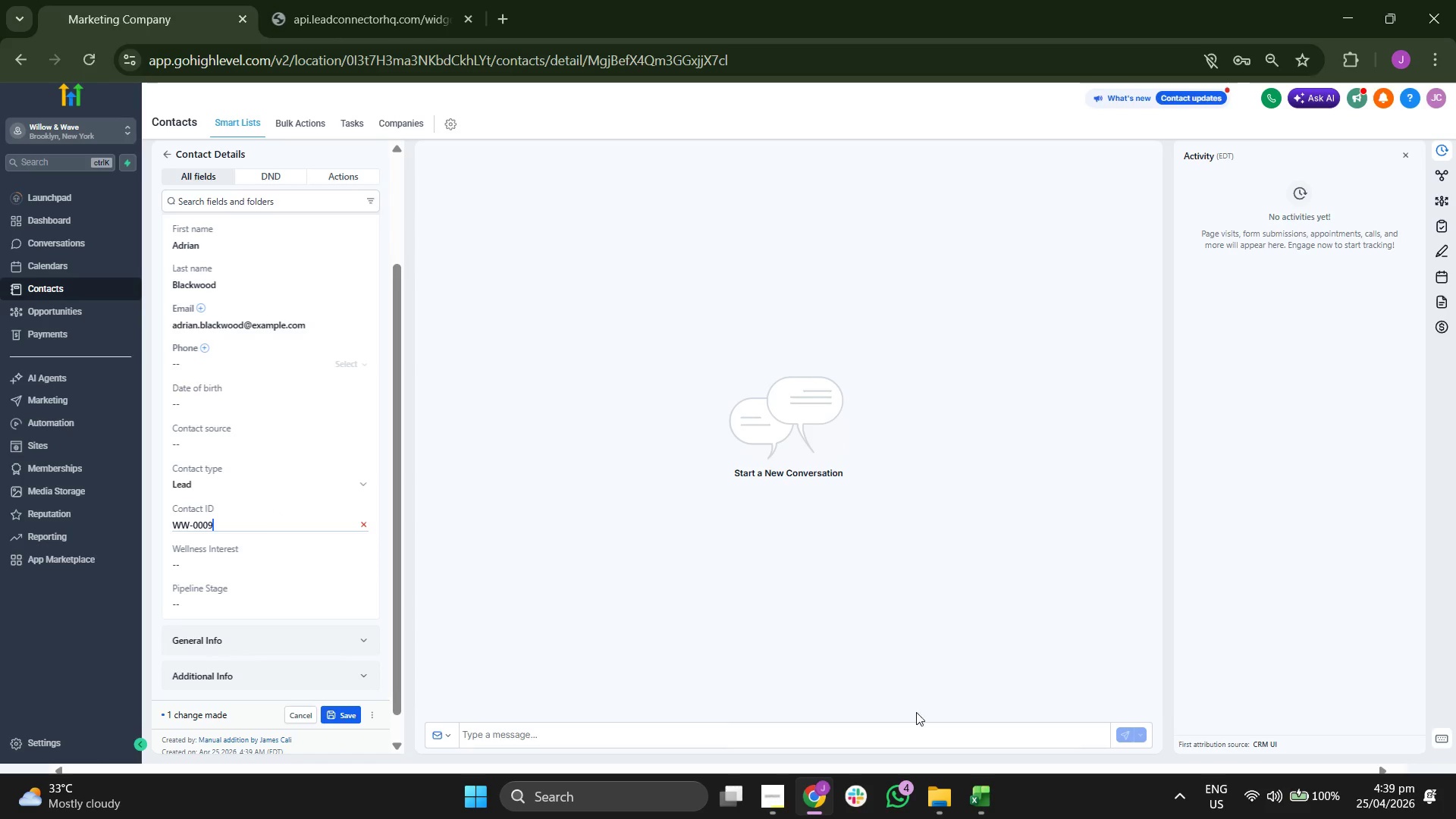 
left_click([999, 808])
 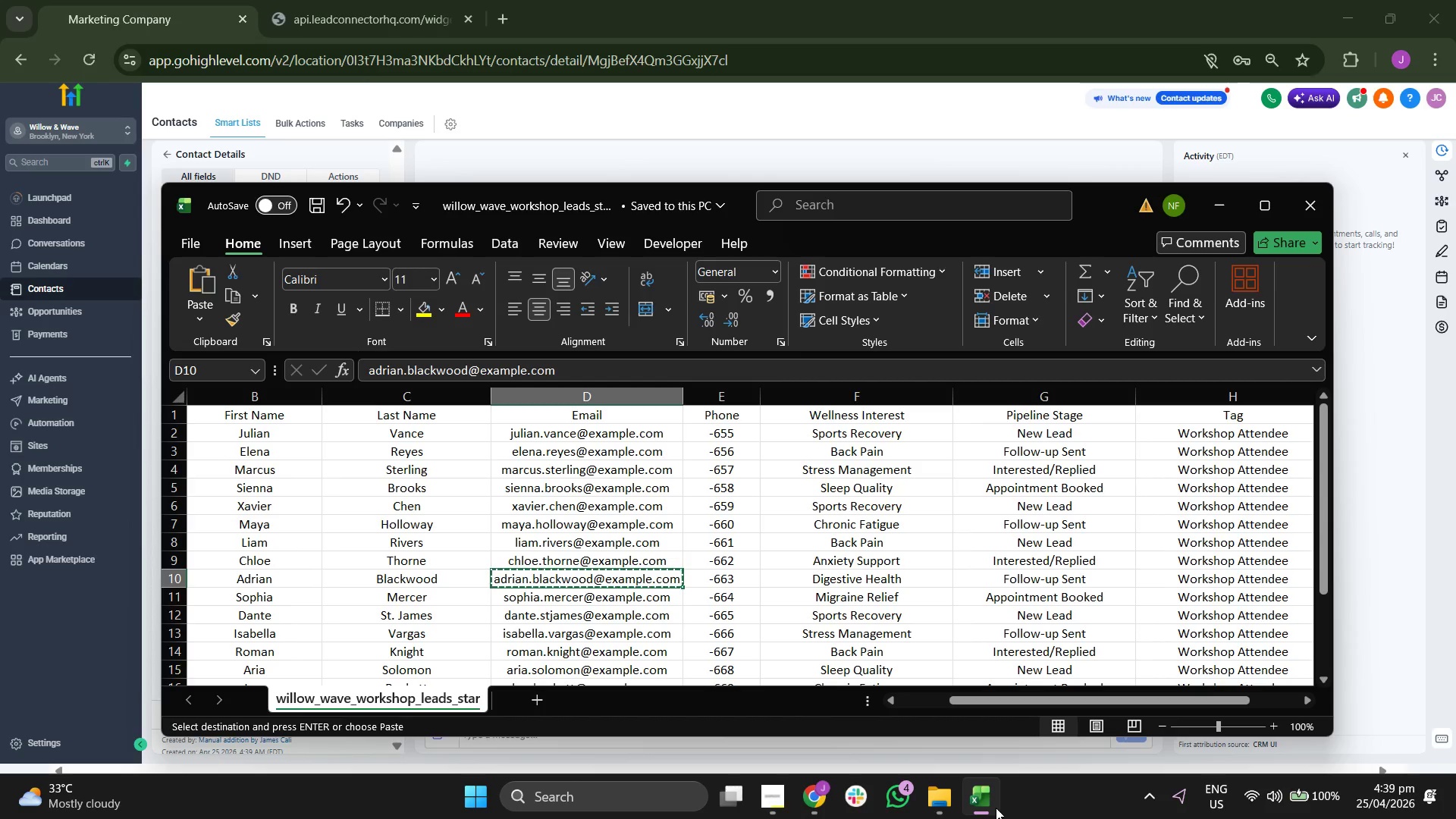 
key(ArrowRight)
 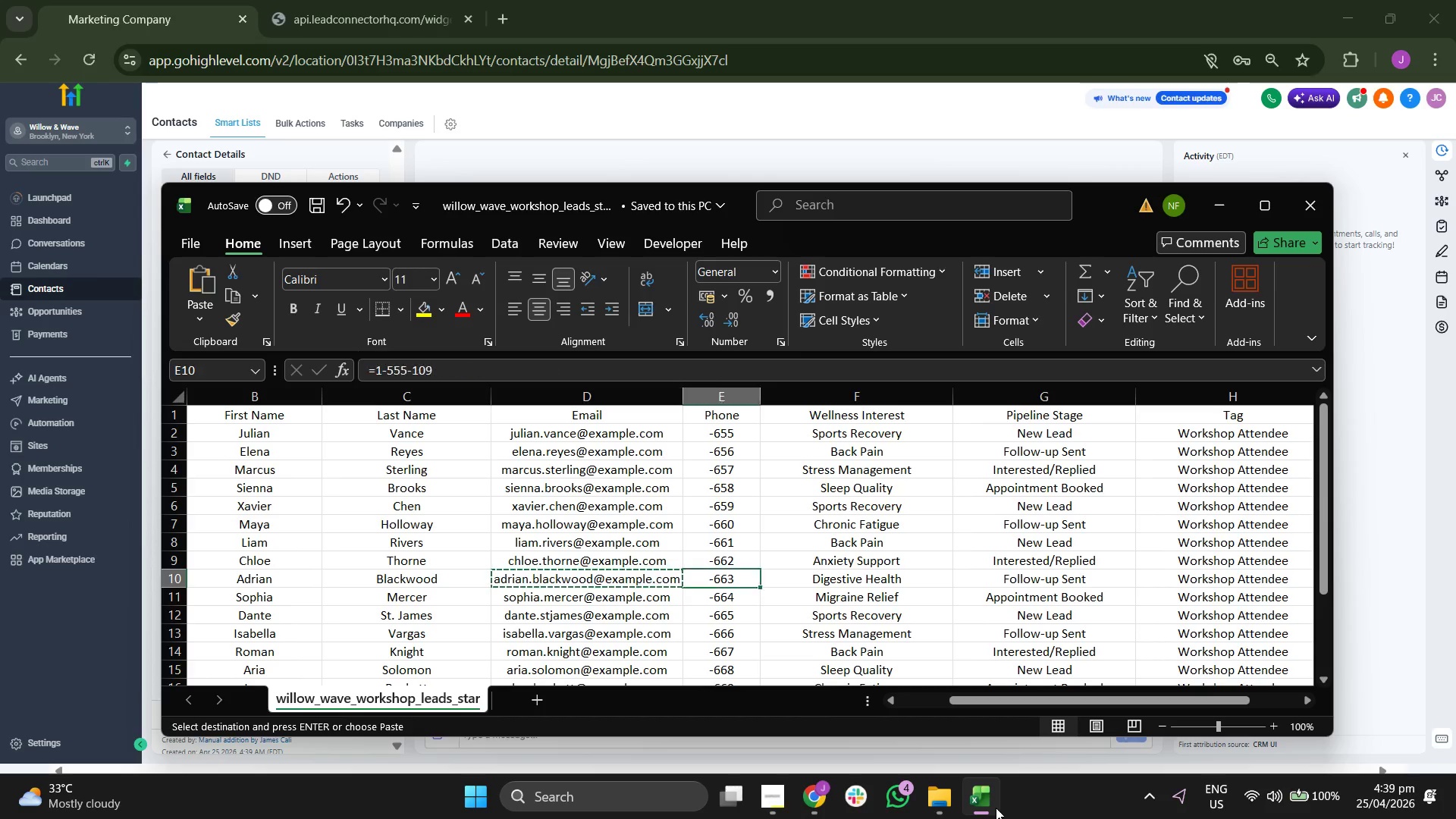 
key(ArrowRight)
 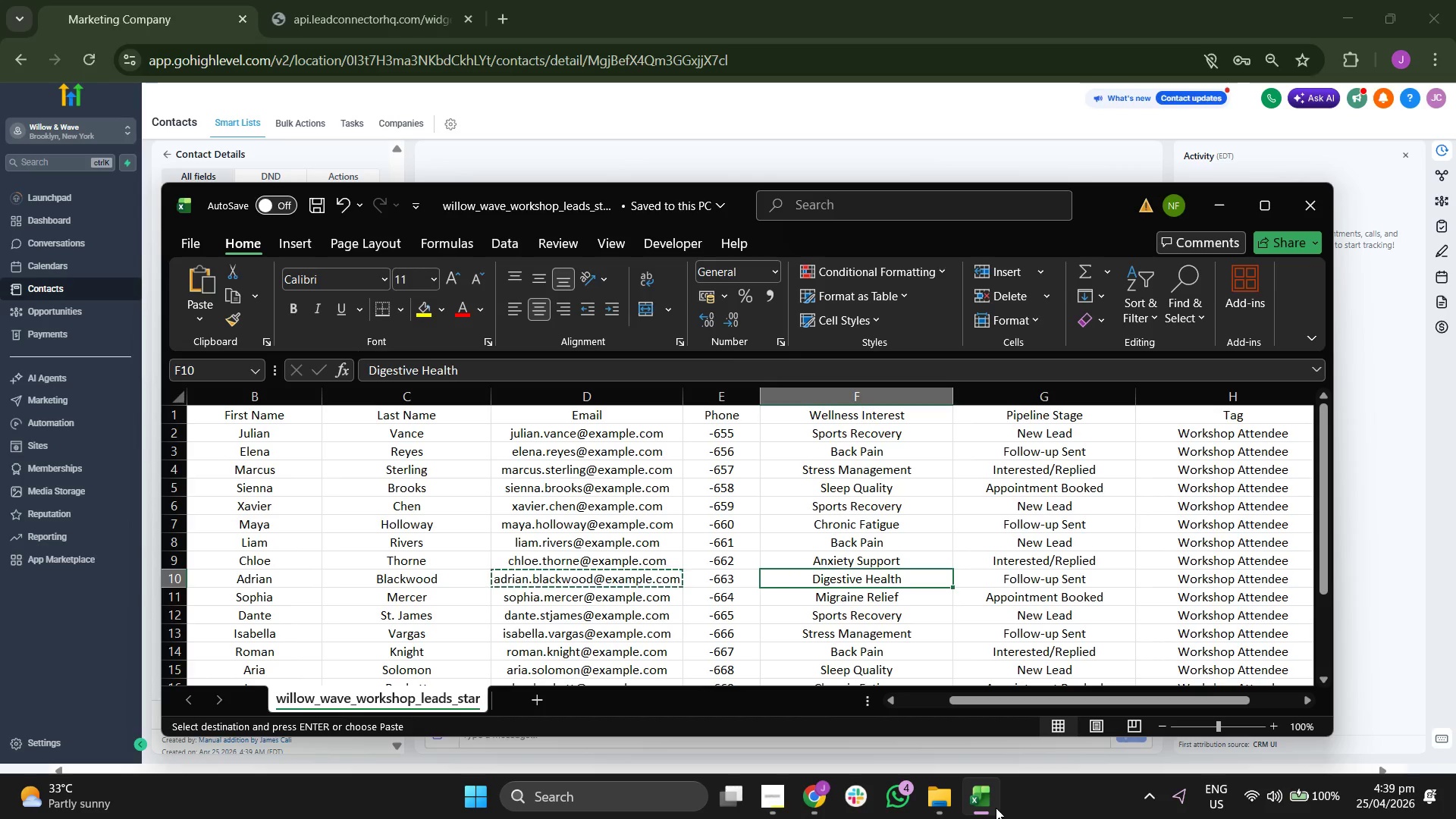 
key(Control+C)
 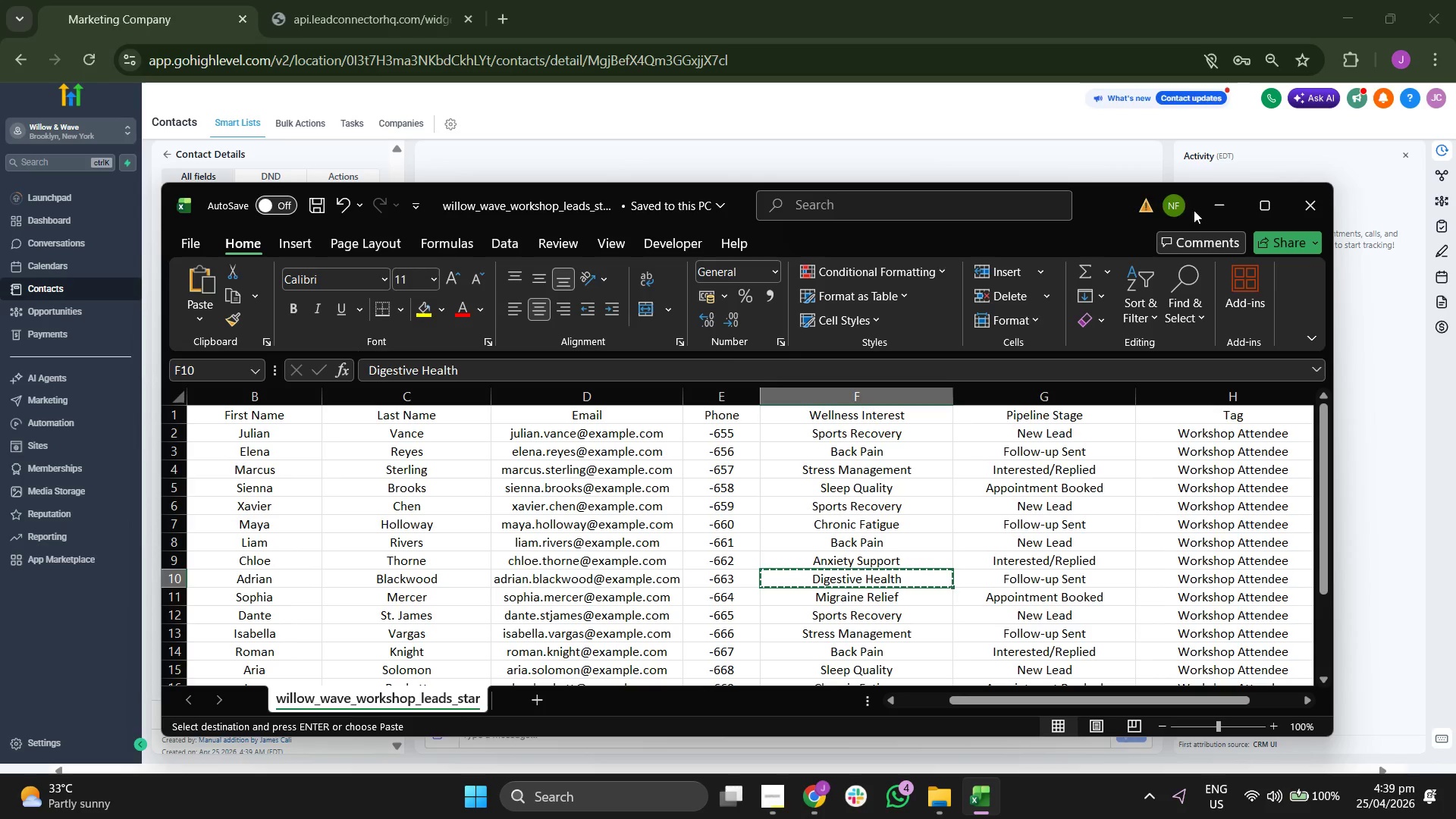 
left_click([1203, 196])
 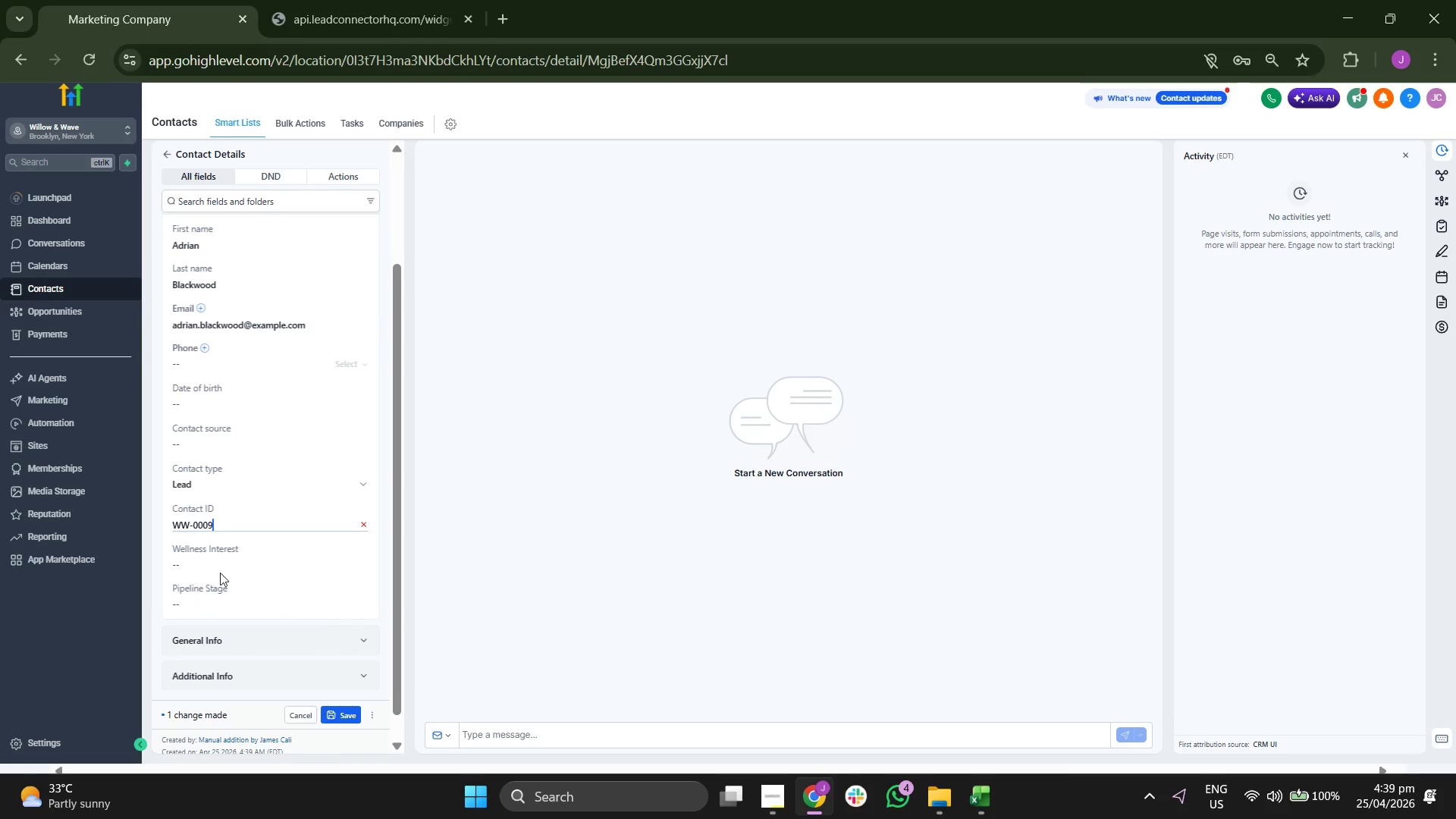 
left_click([243, 565])
 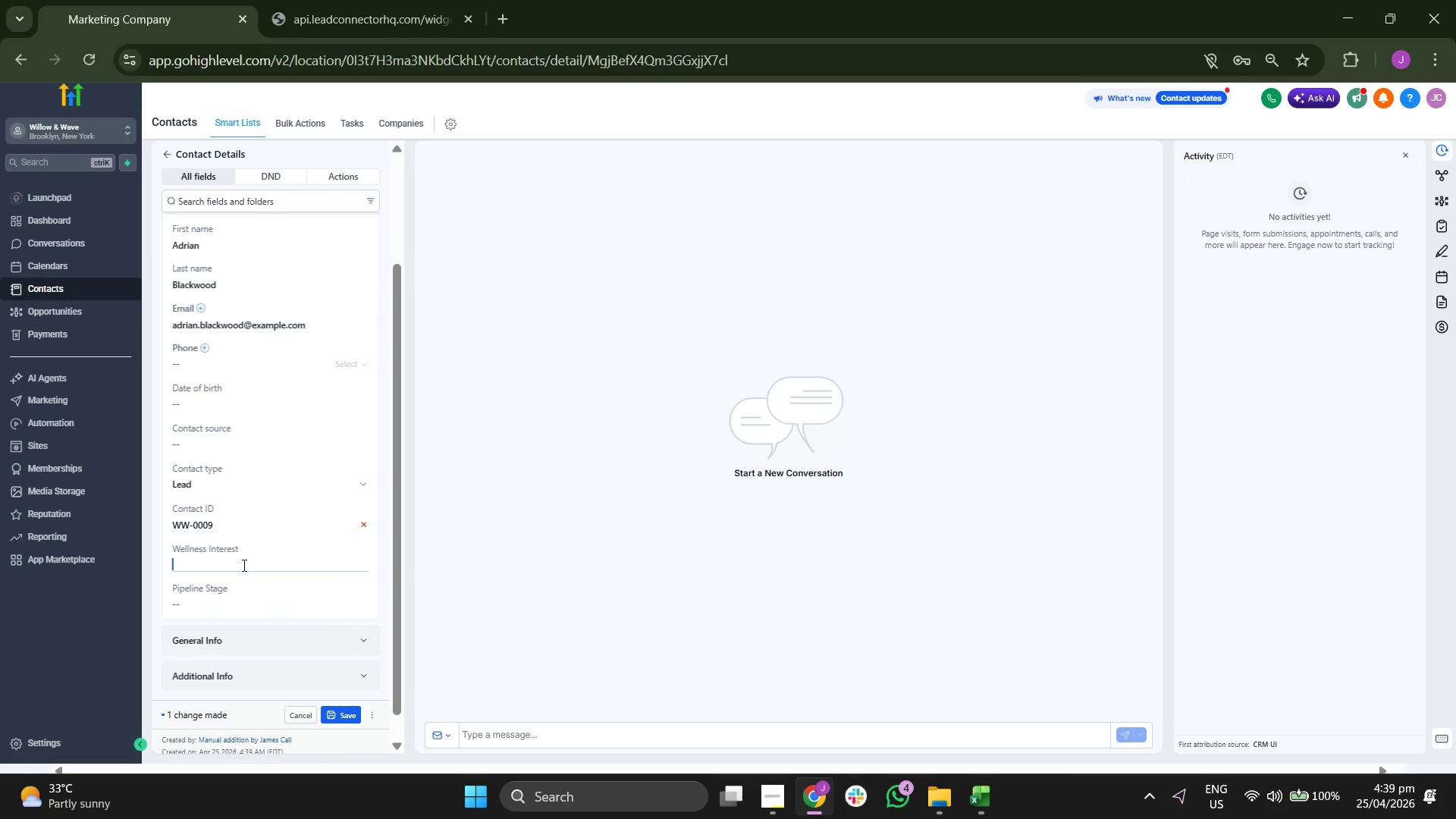 
key(Control+ControlLeft)
 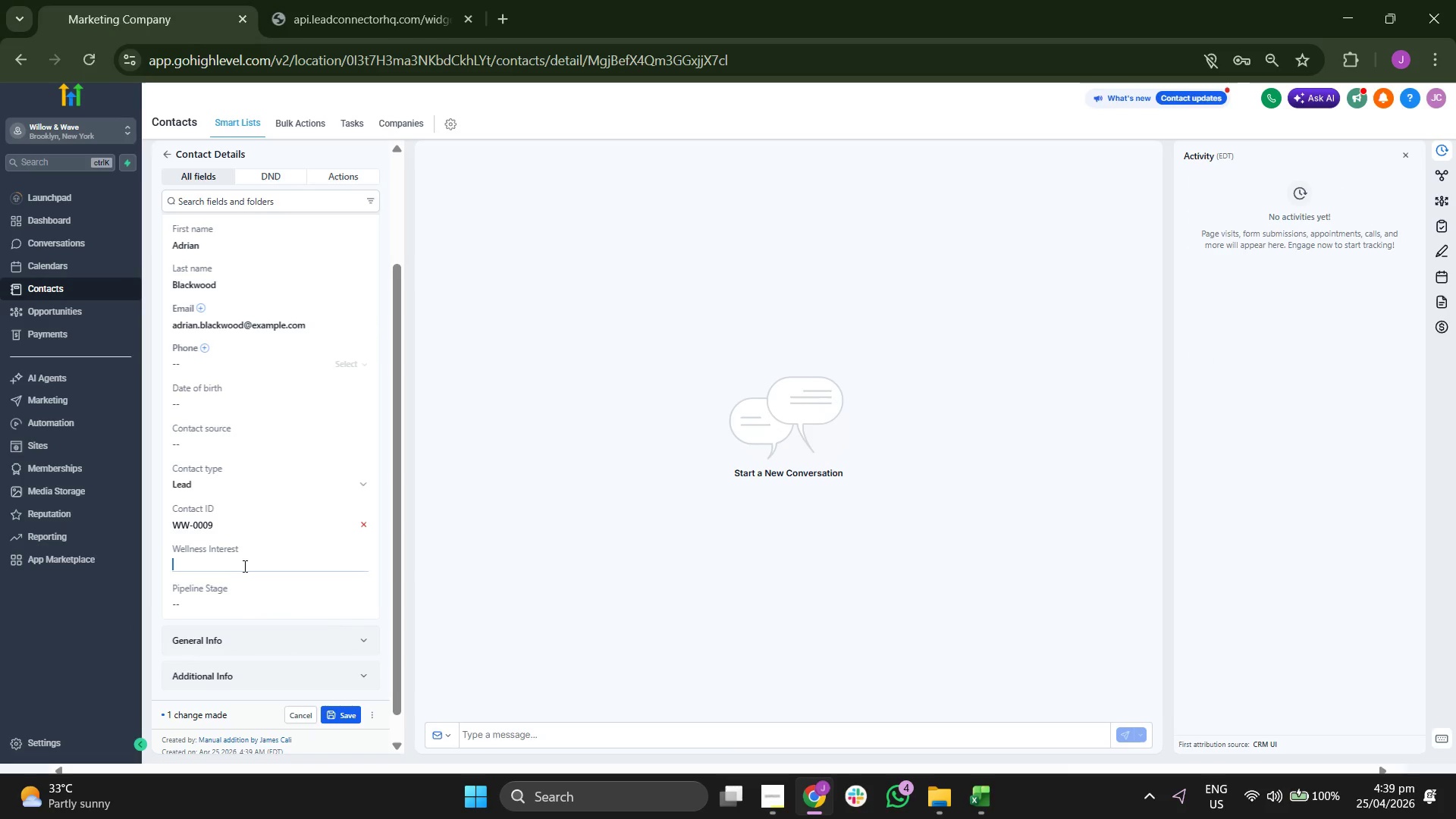 
key(Control+V)
 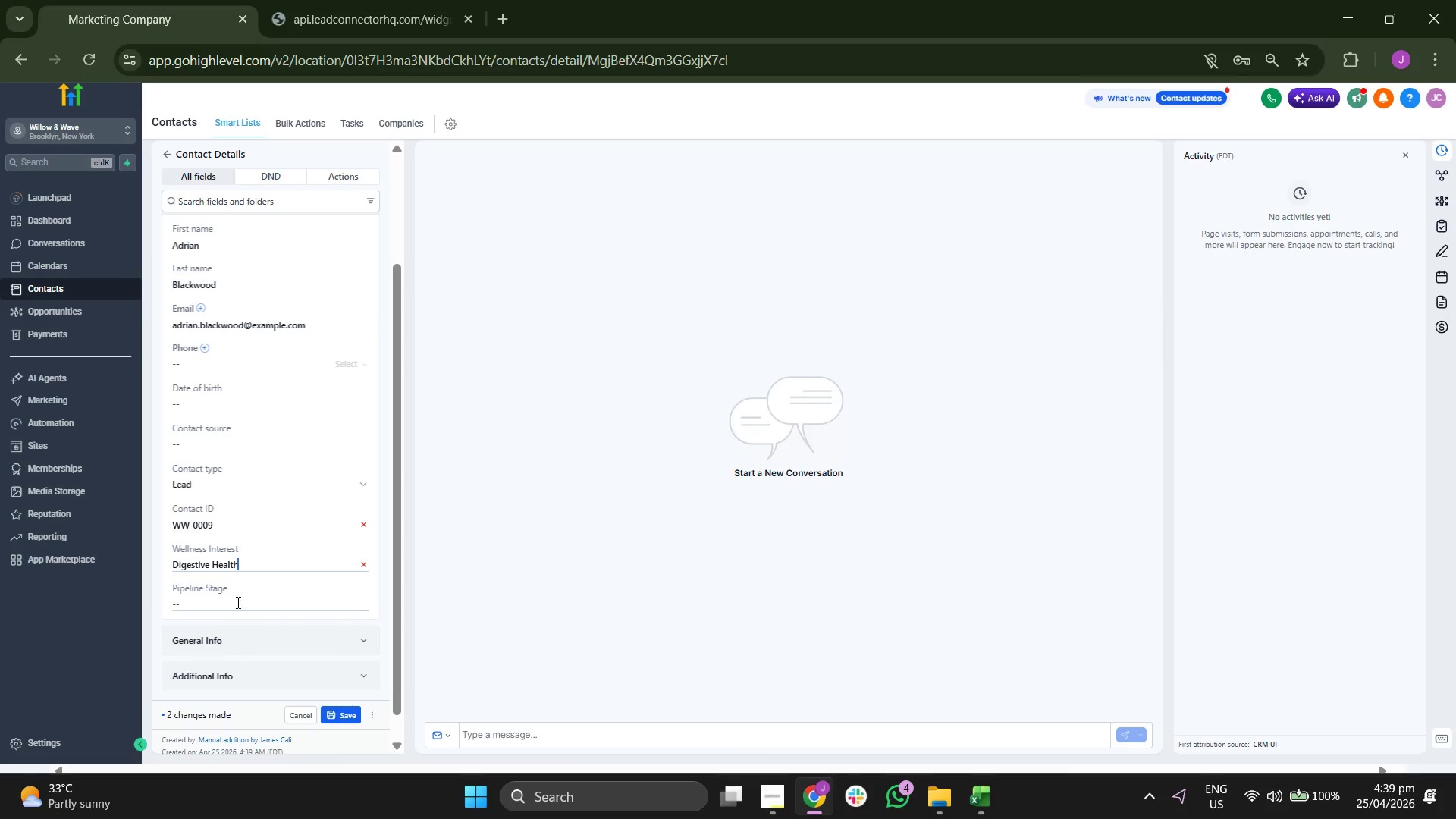 
left_click([237, 604])
 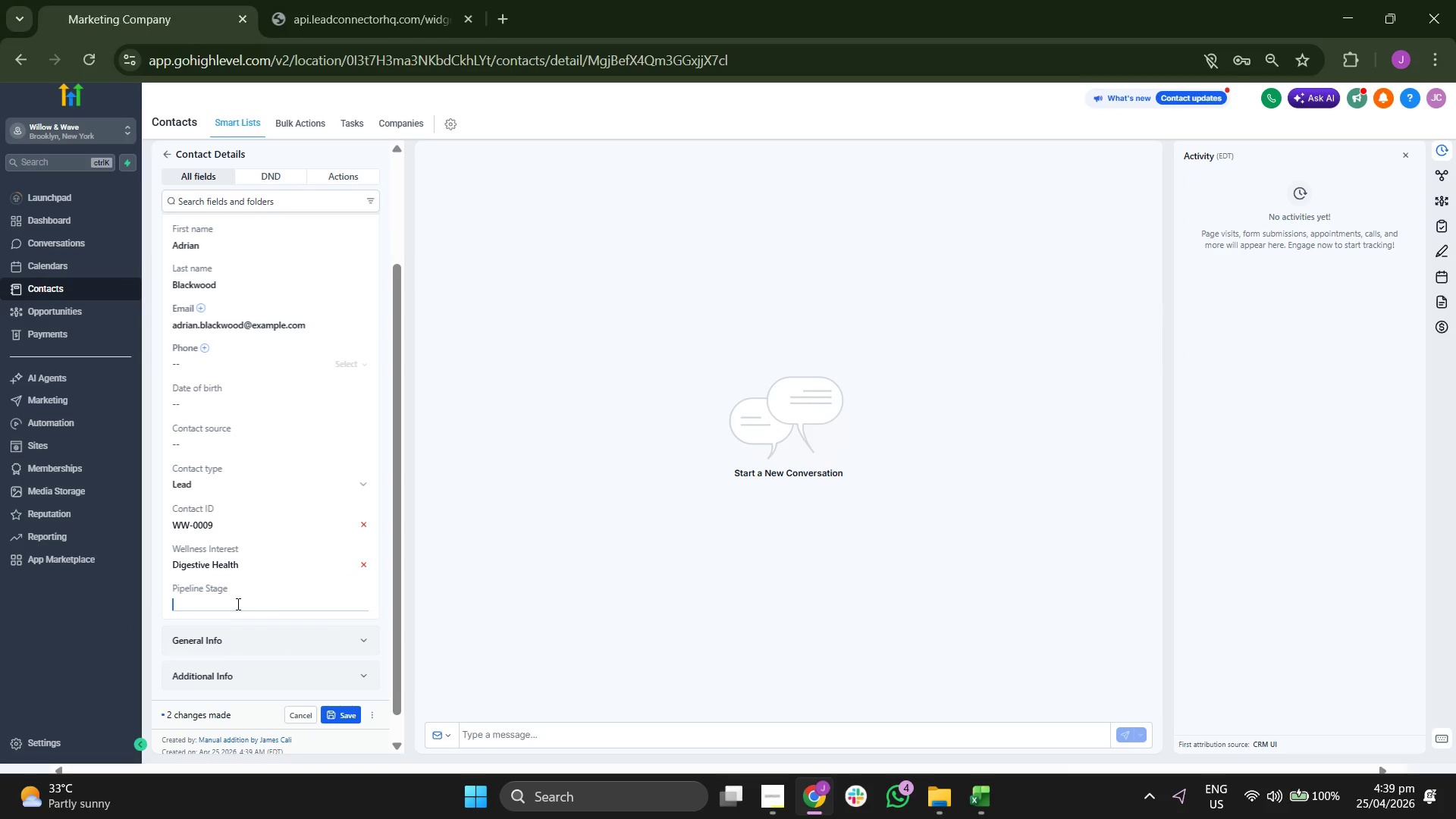 
type(f)
key(Backspace)
type(Follow-up Sent)
 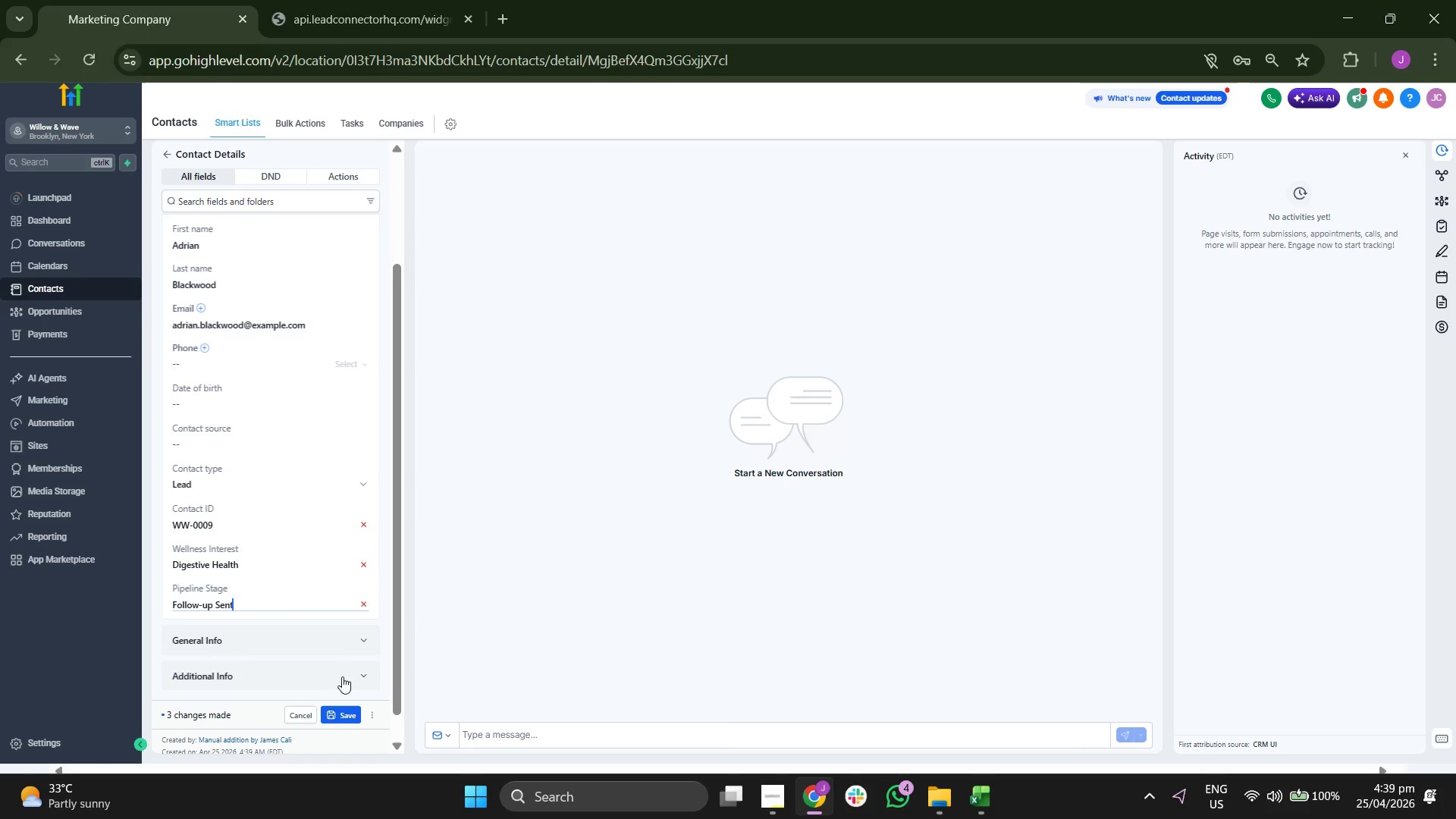 
left_click([344, 717])
 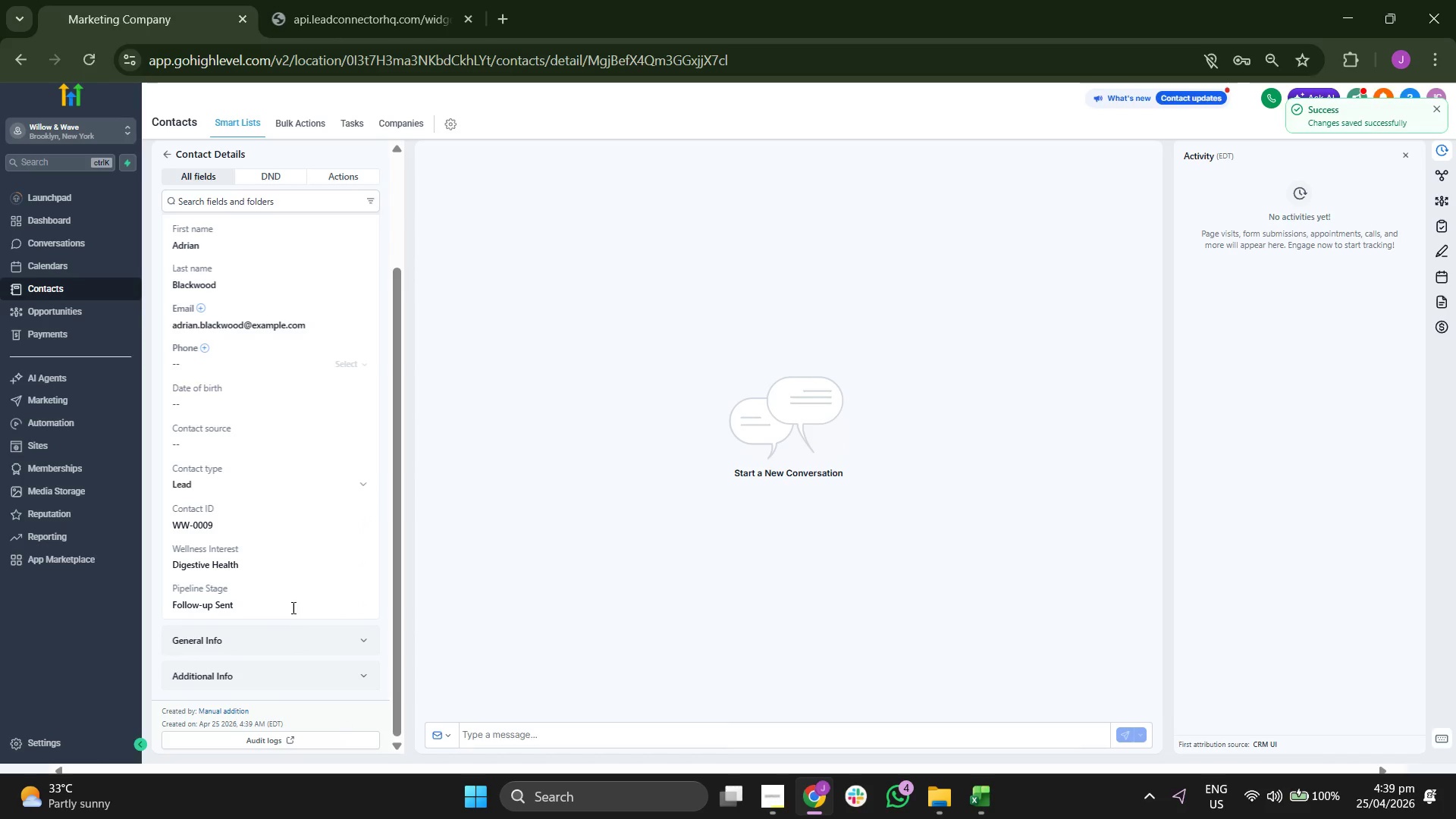 
scroll: coordinate [298, 573], scroll_direction: up, amount: 3.0
 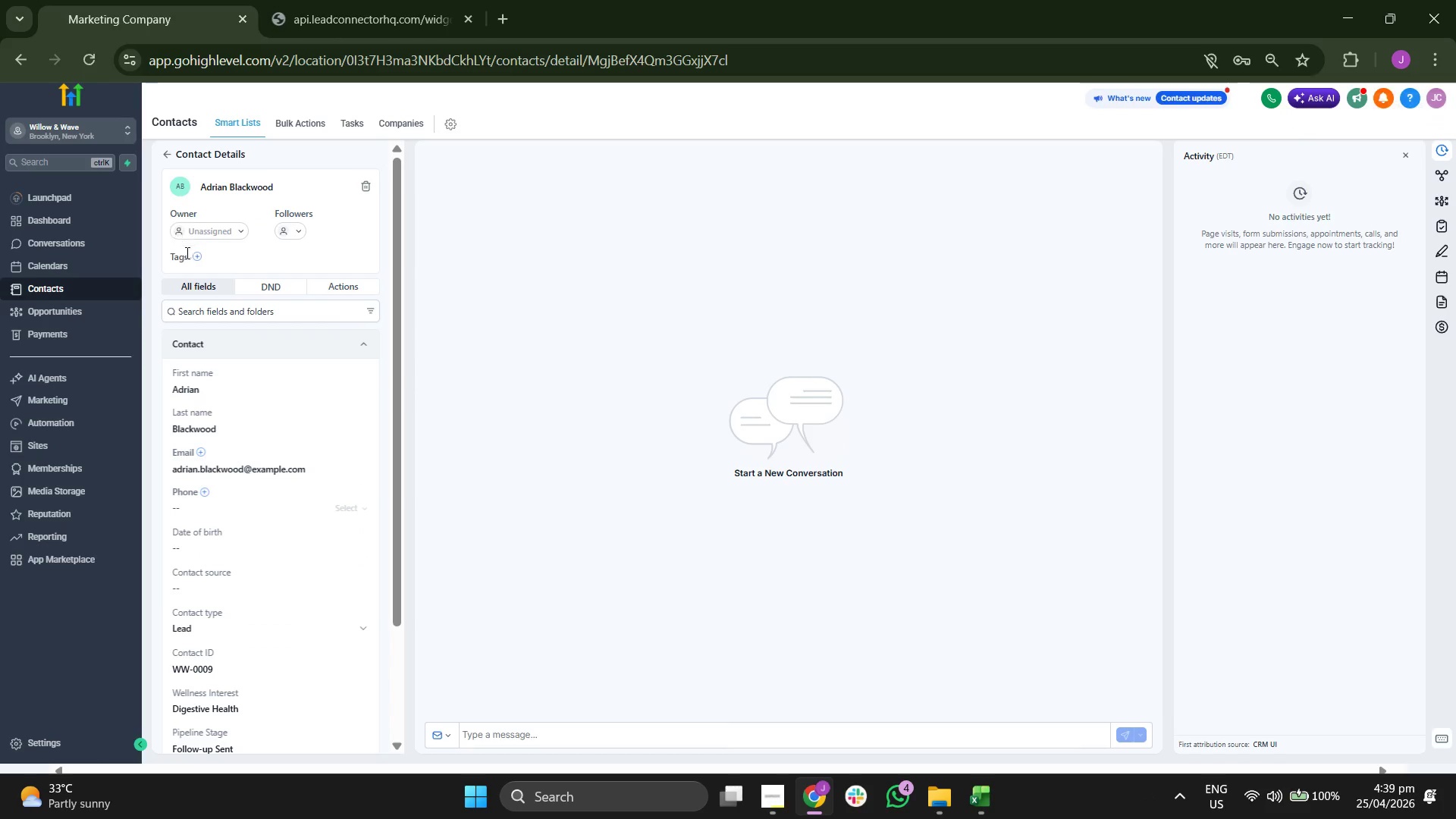 
left_click([195, 255])
 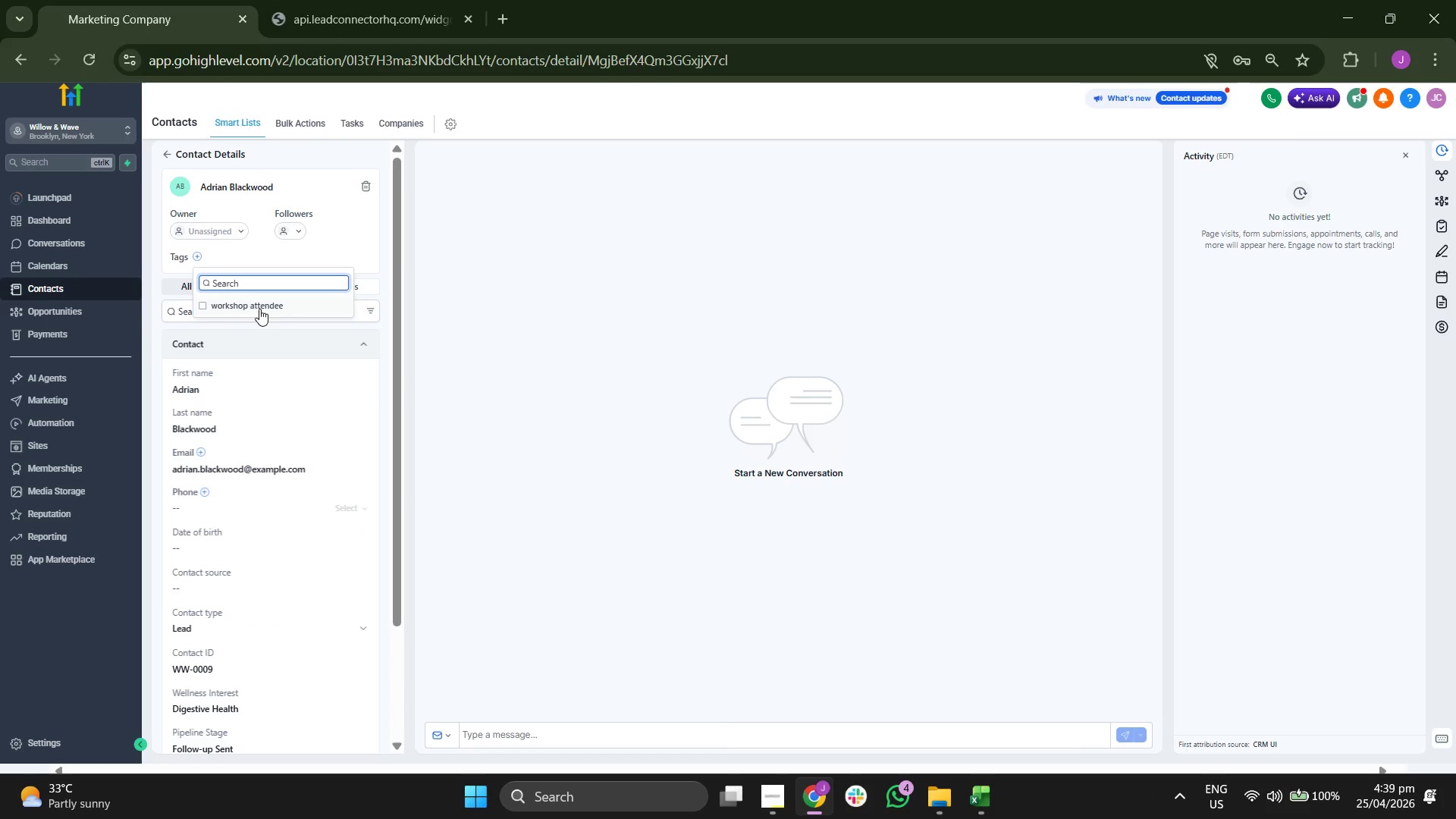 
double_click([315, 247])
 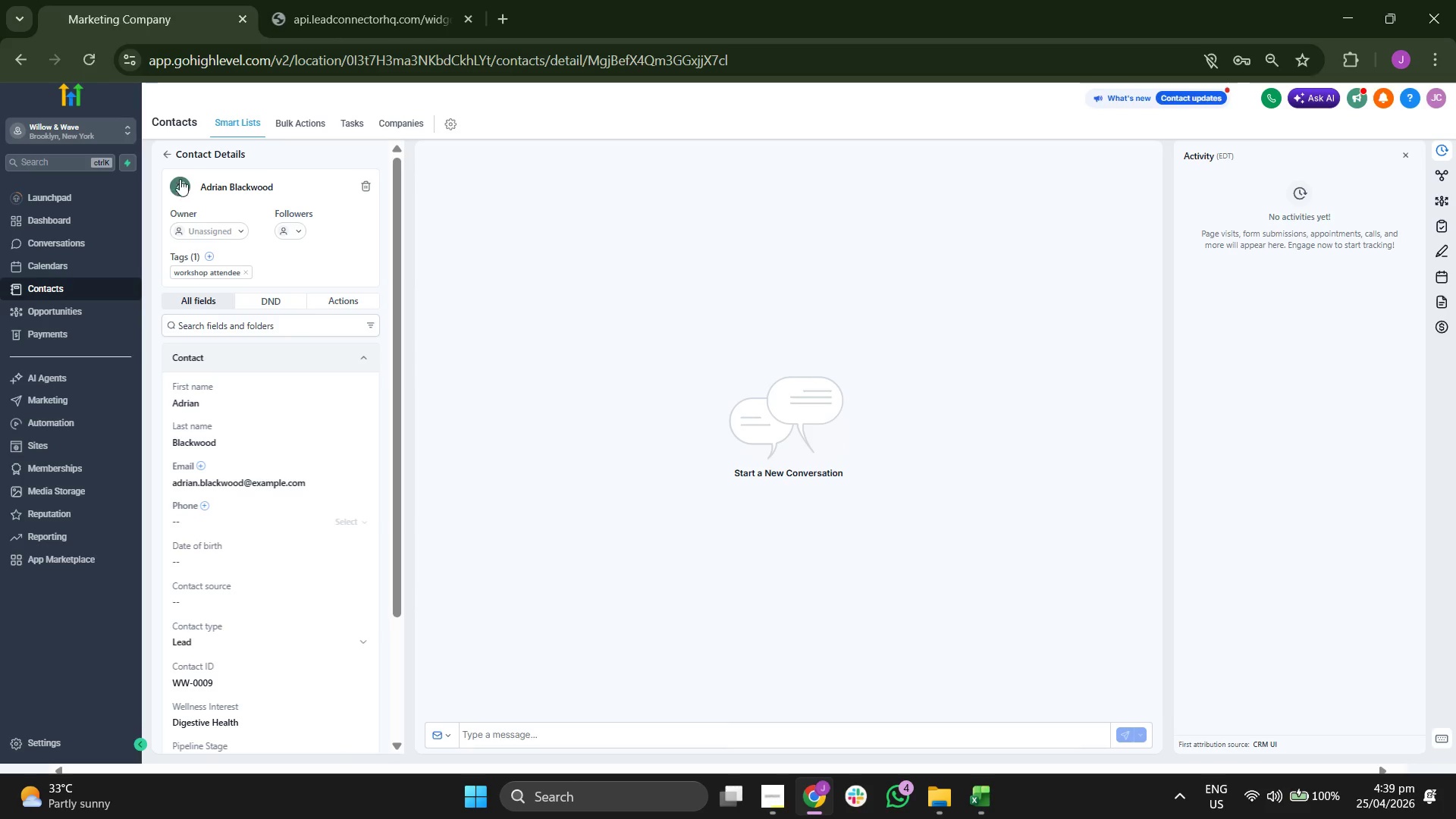 
left_click([168, 155])
 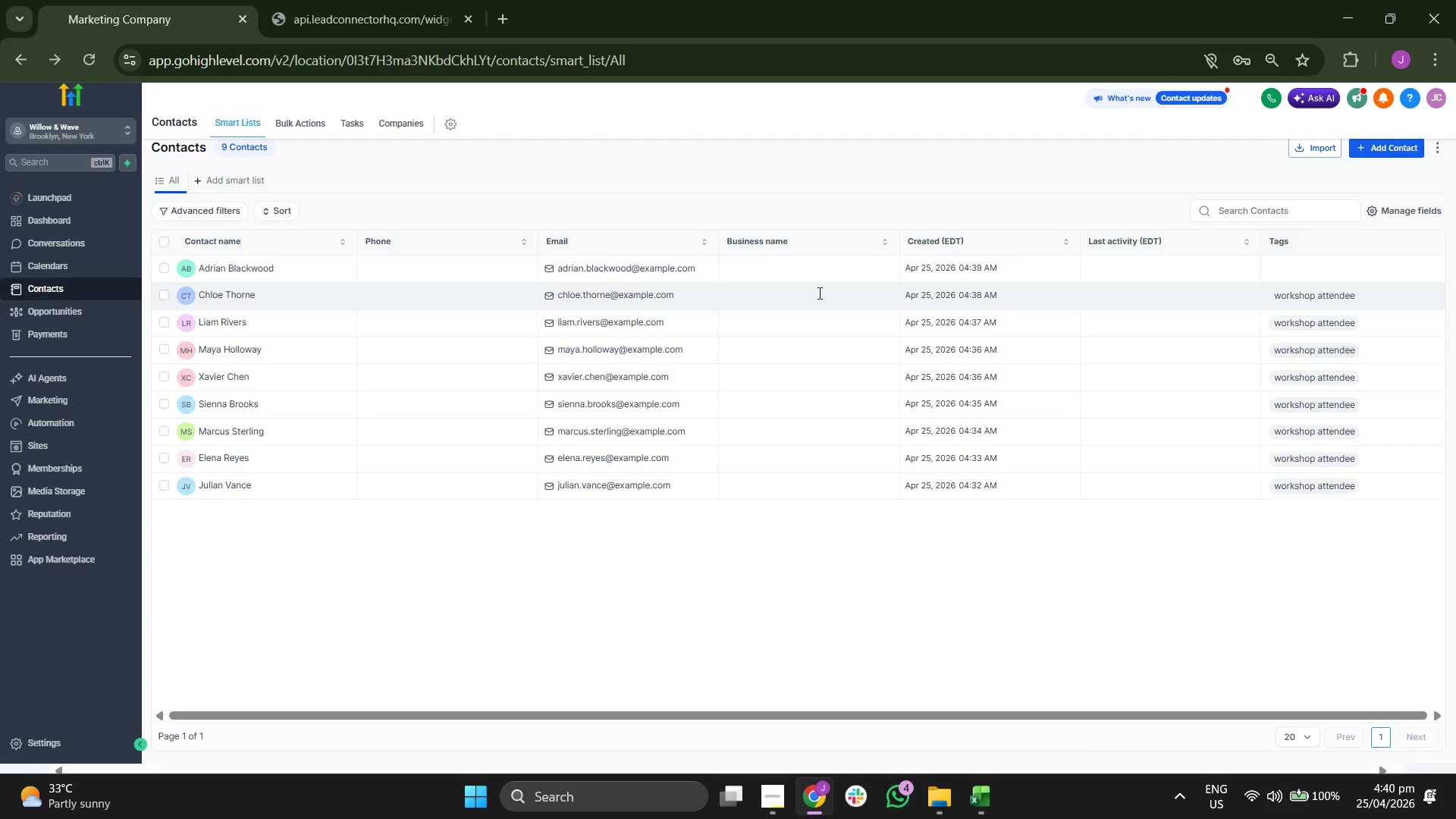 
left_click([1382, 154])
 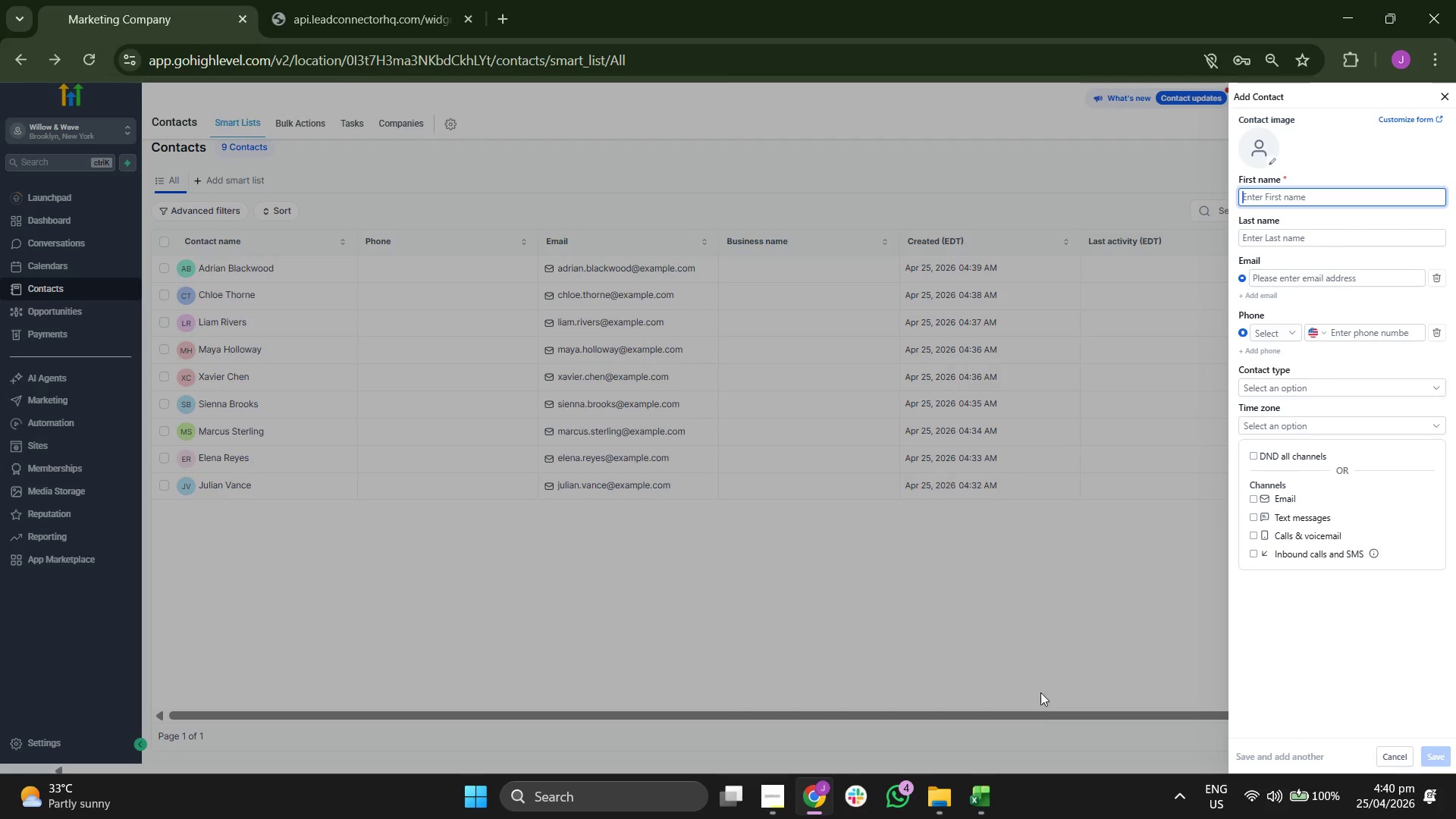 
left_click([978, 780])
 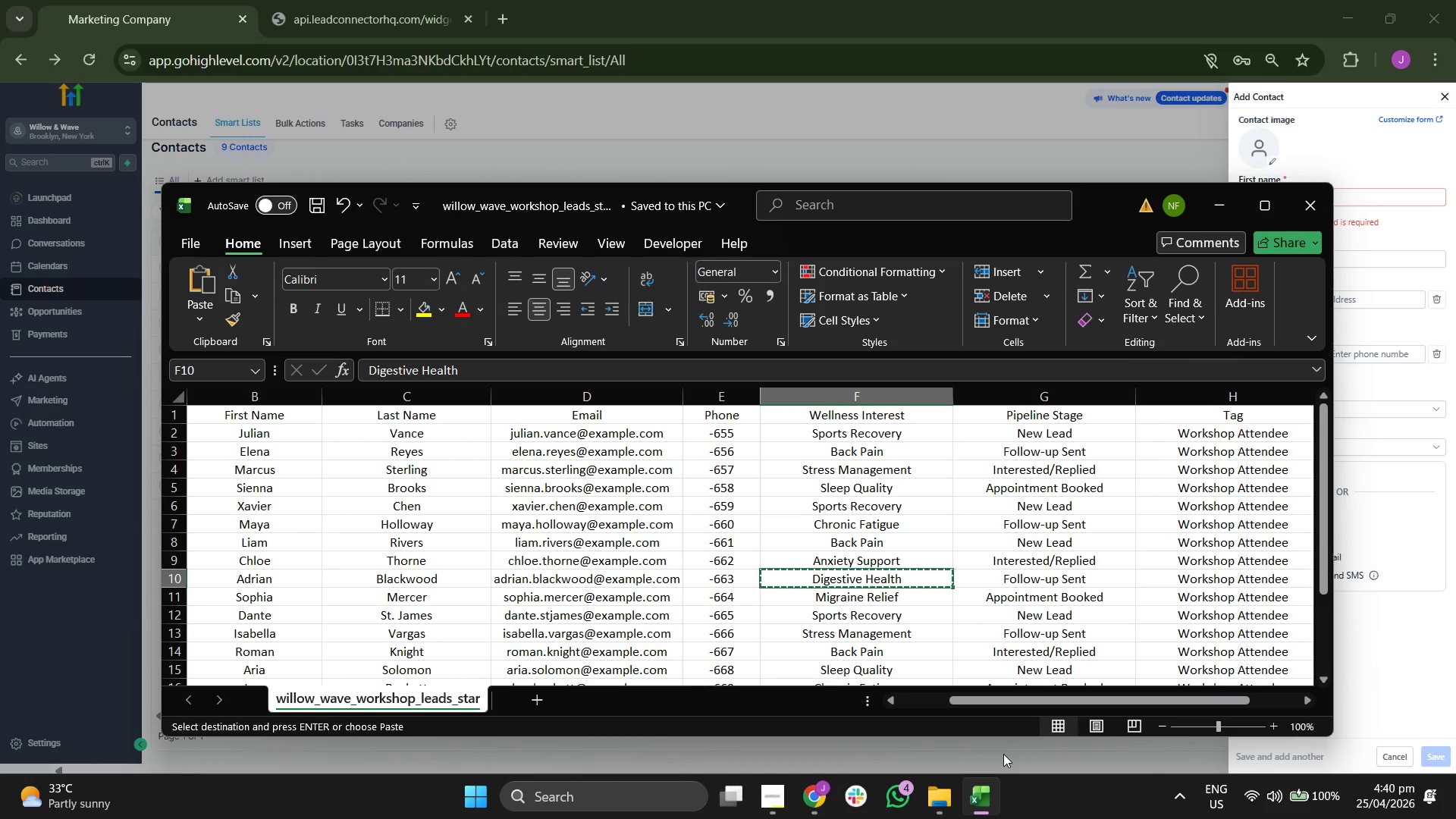 
key(ArrowDown)
 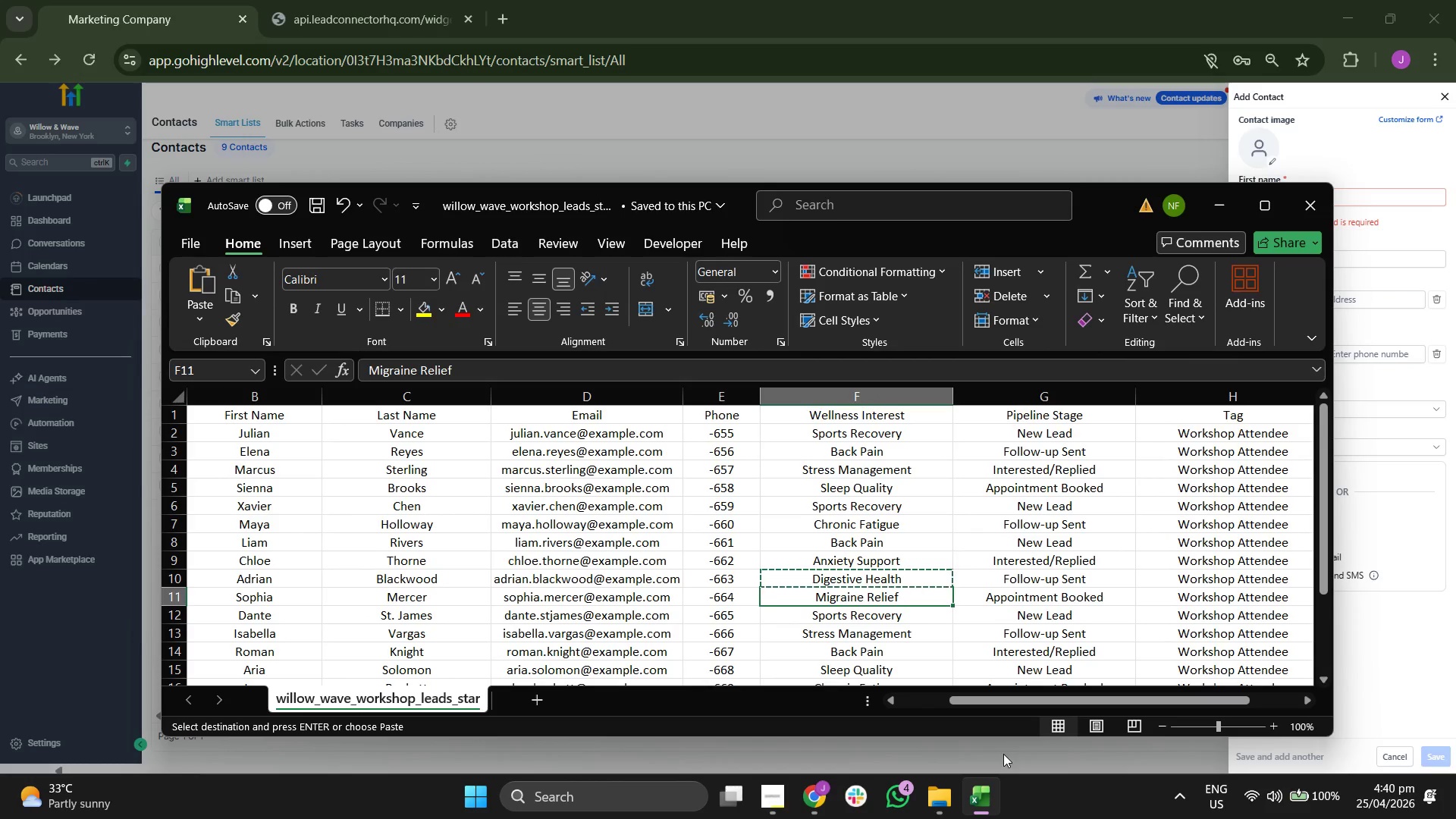 
key(ArrowLeft)
 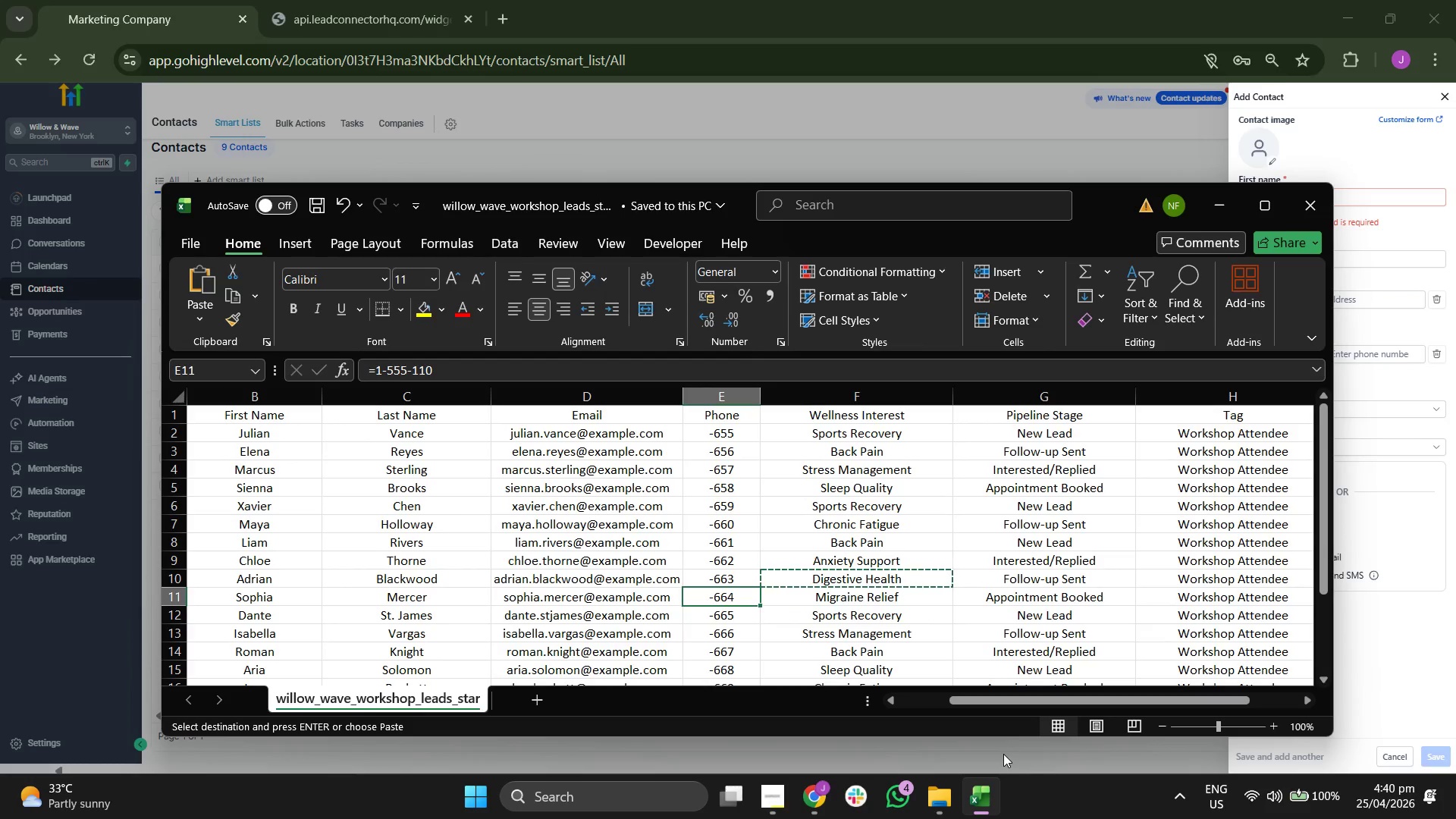 
key(ArrowLeft)
 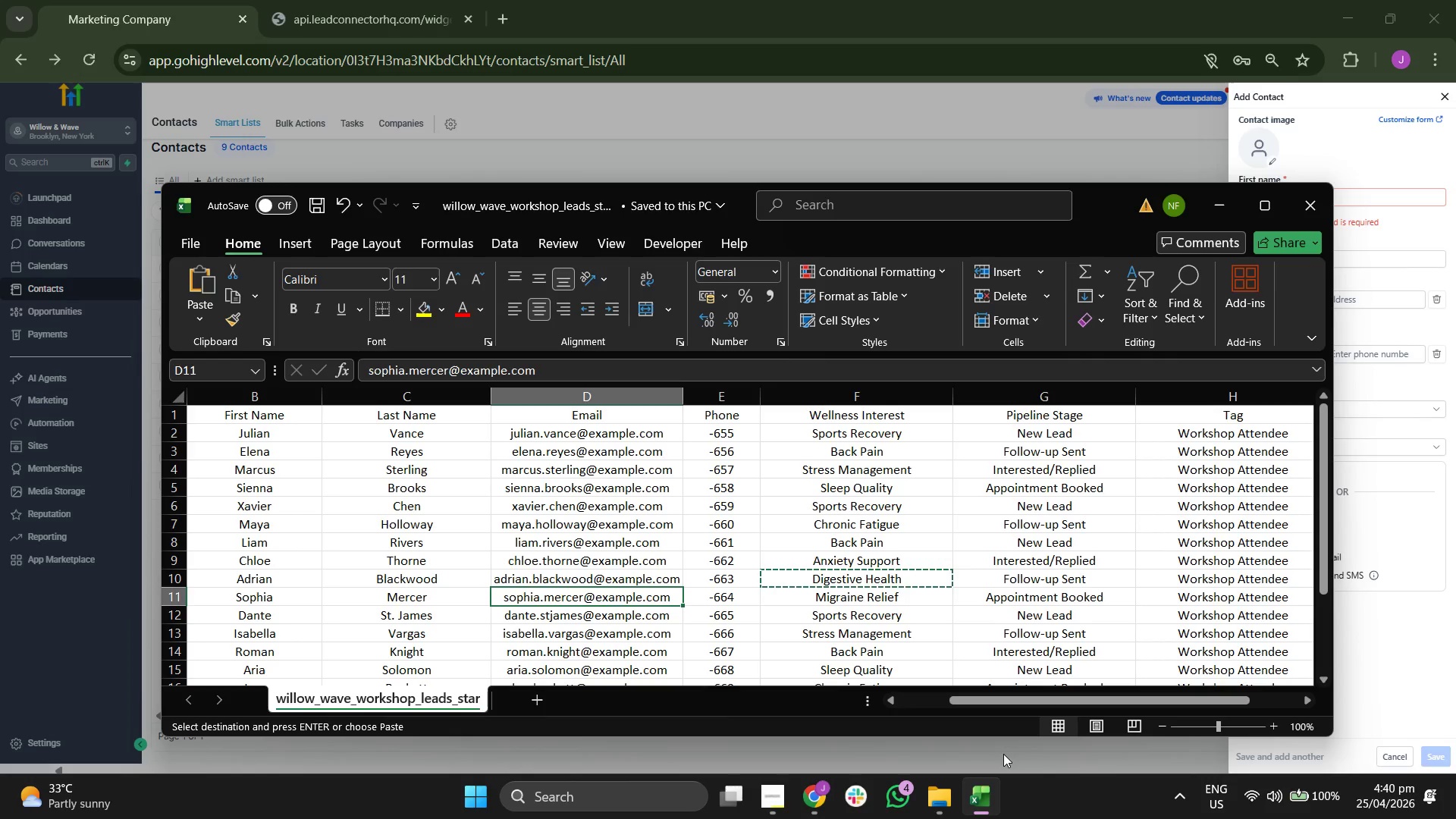 
key(Control+C)
 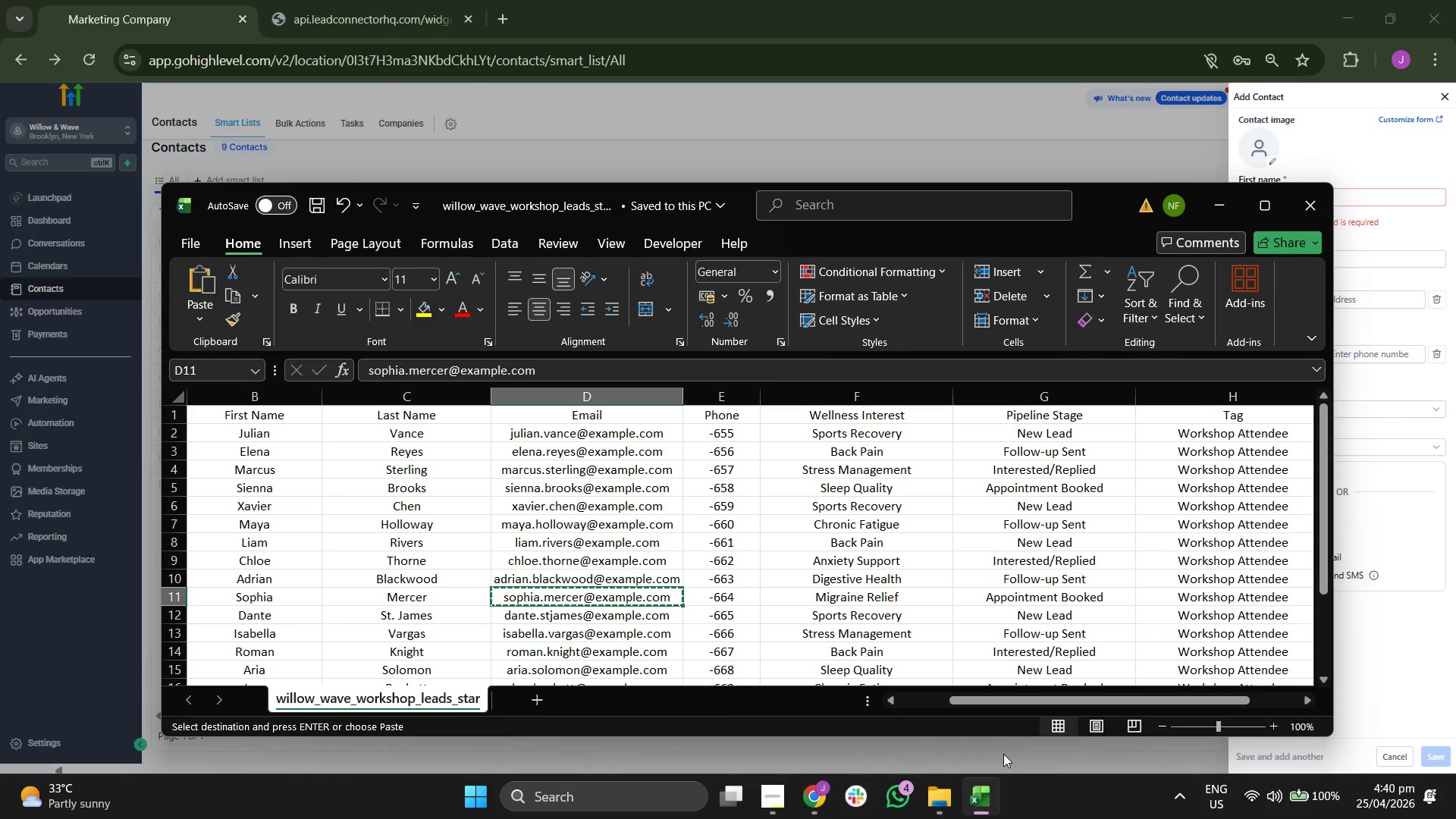 
key(ArrowLeft)
 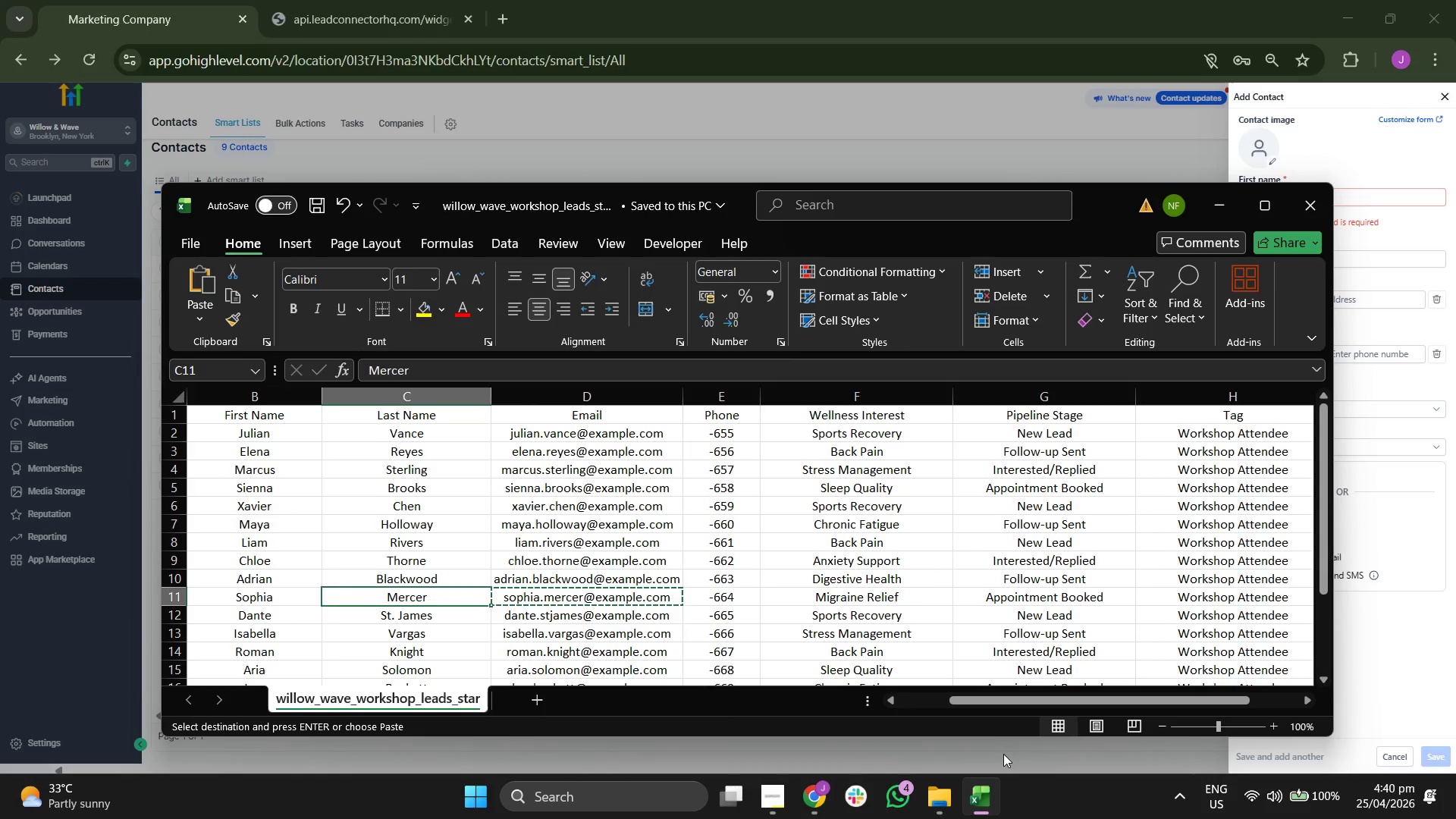 
key(ArrowLeft)
 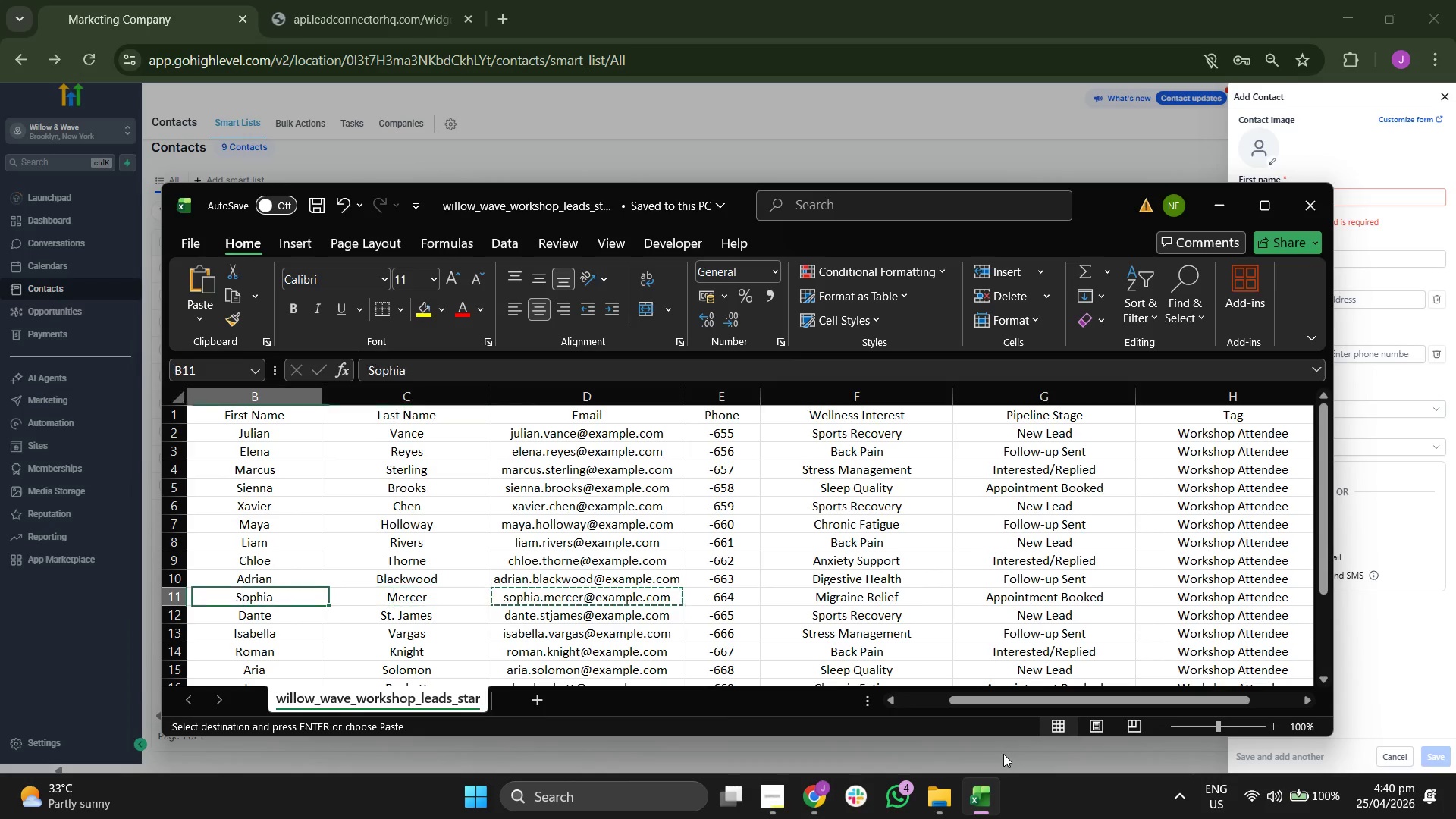 
key(ArrowLeft)
 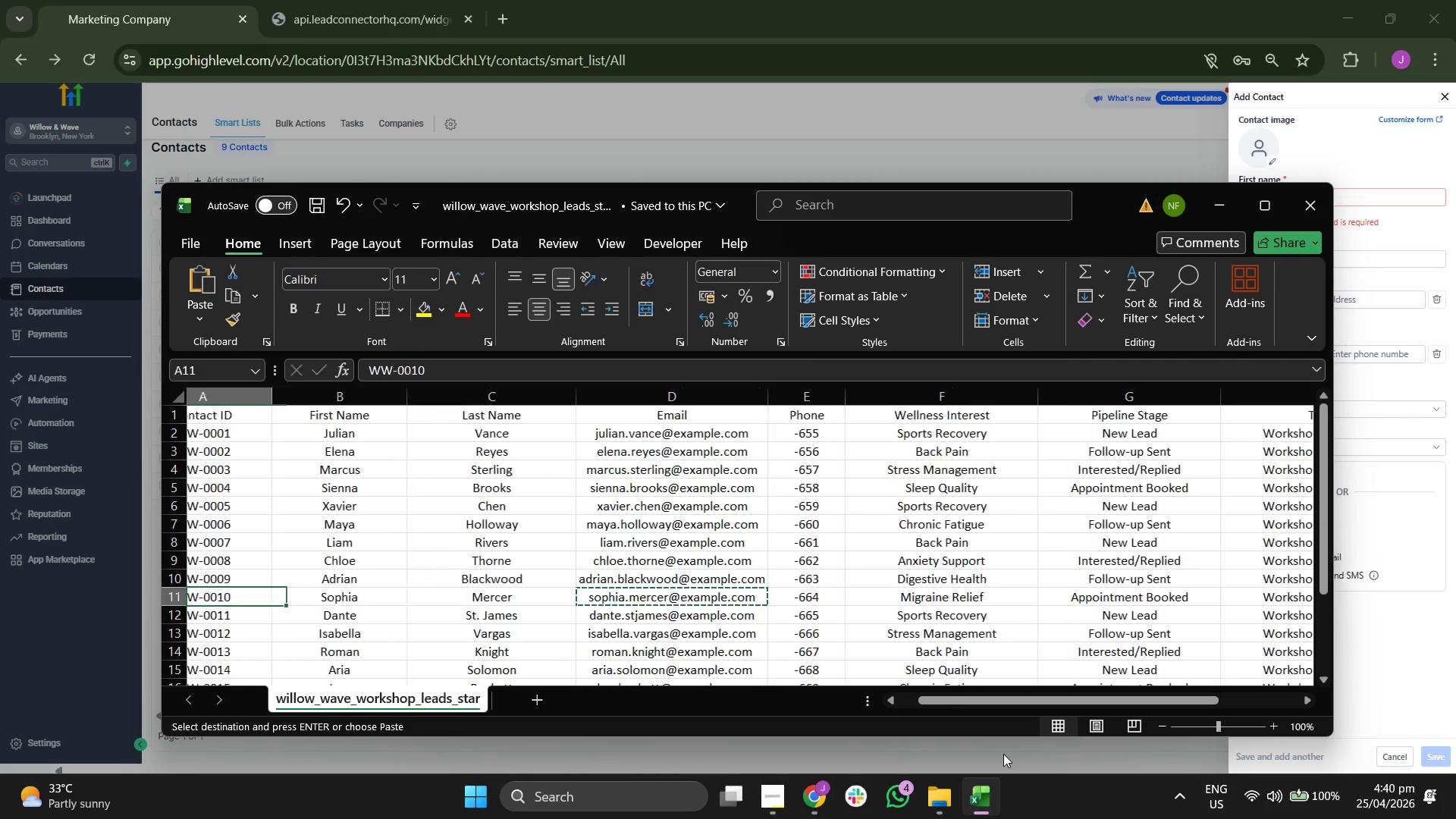 
key(ArrowLeft)
 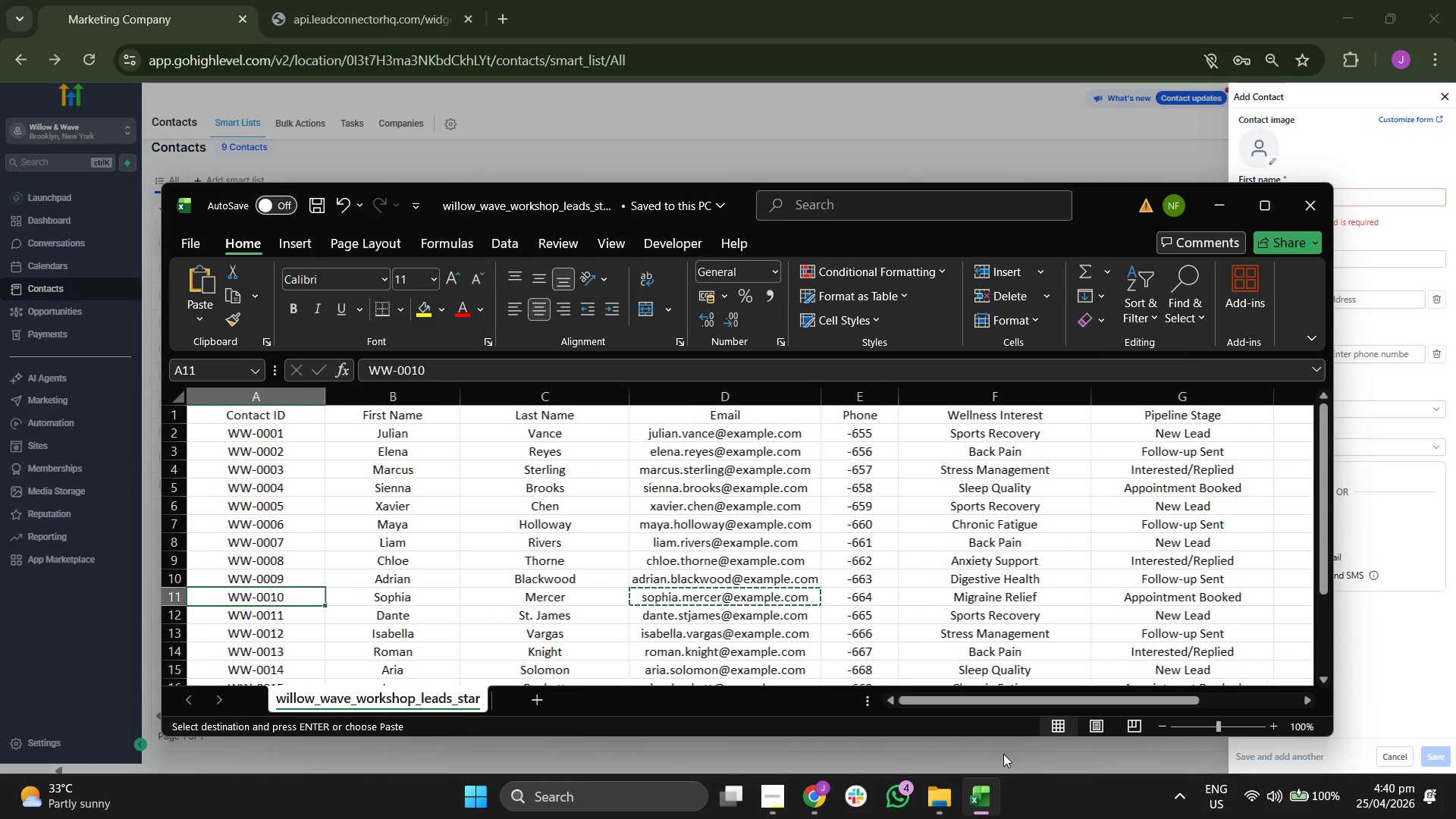 
key(ArrowLeft)
 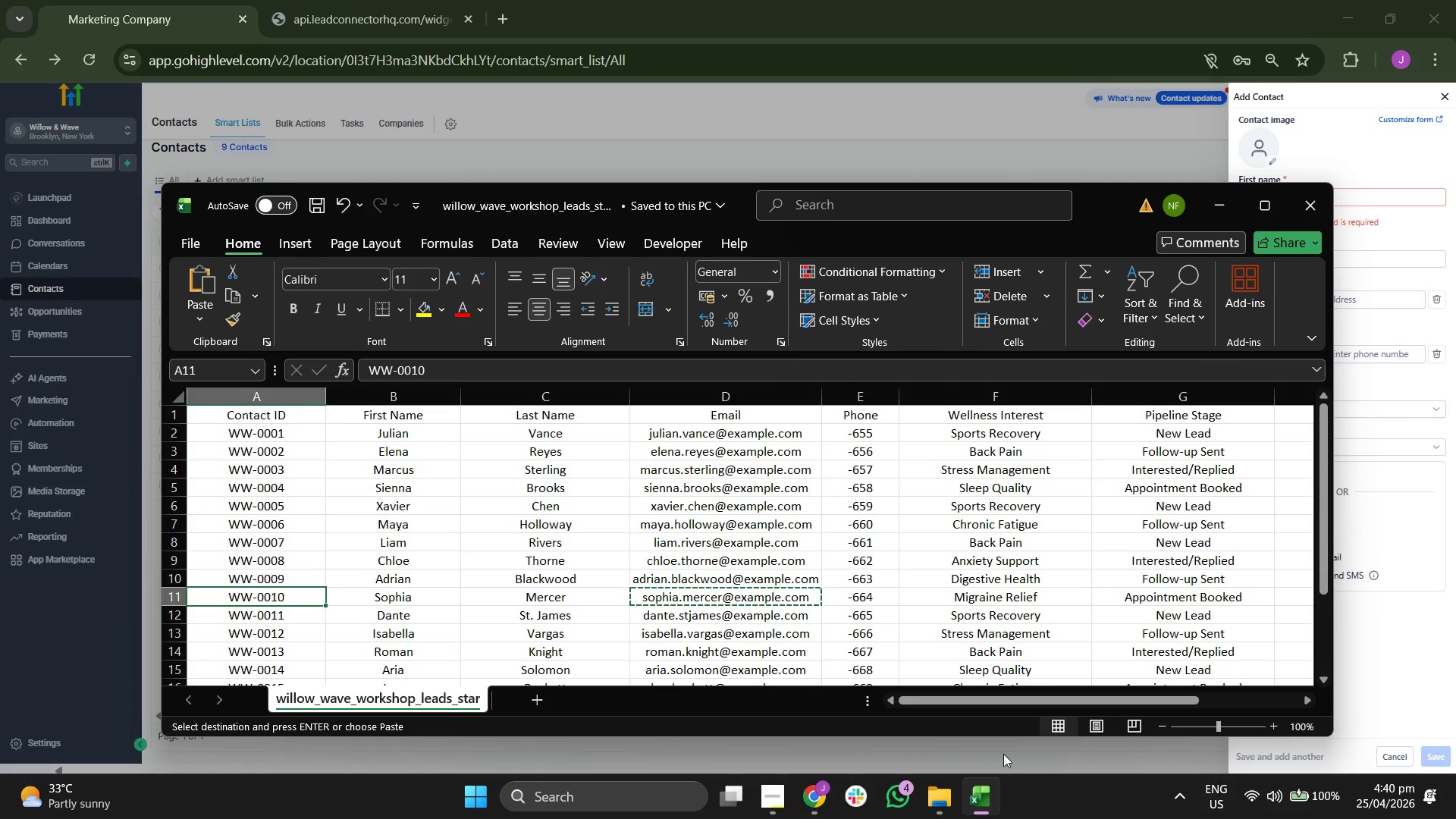 
key(ArrowRight)
 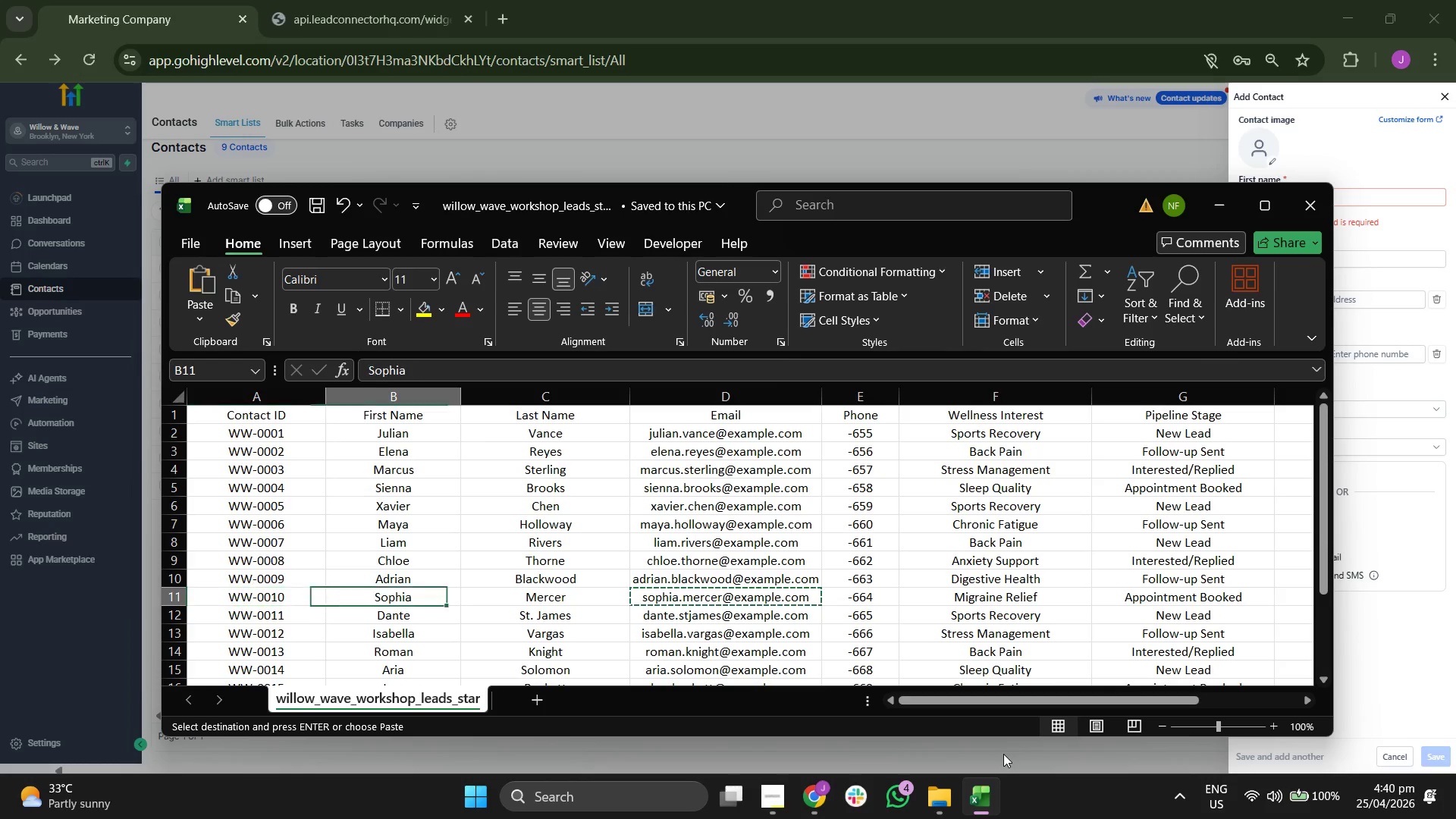 
key(ArrowRight)
 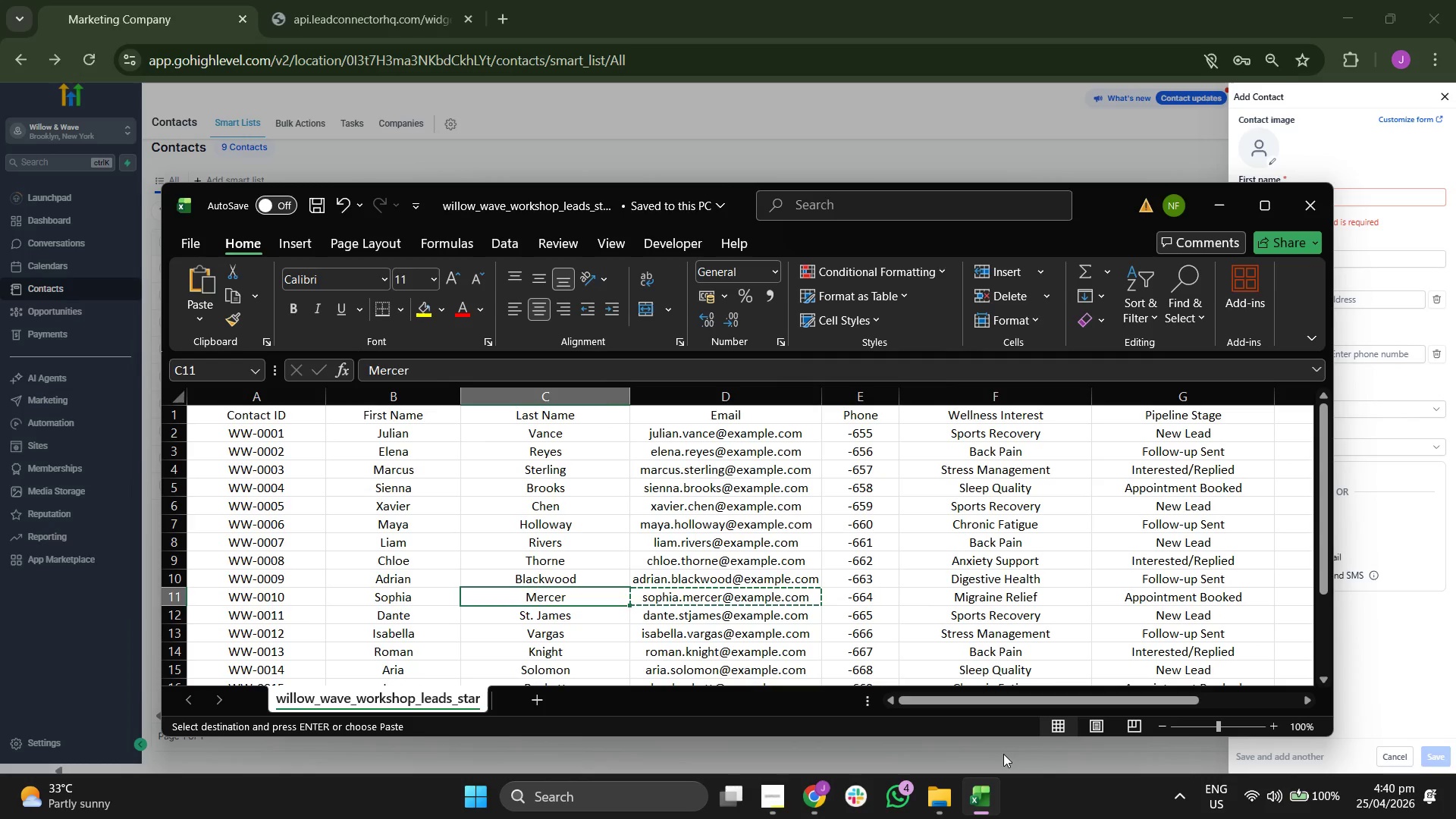 
key(ArrowRight)
 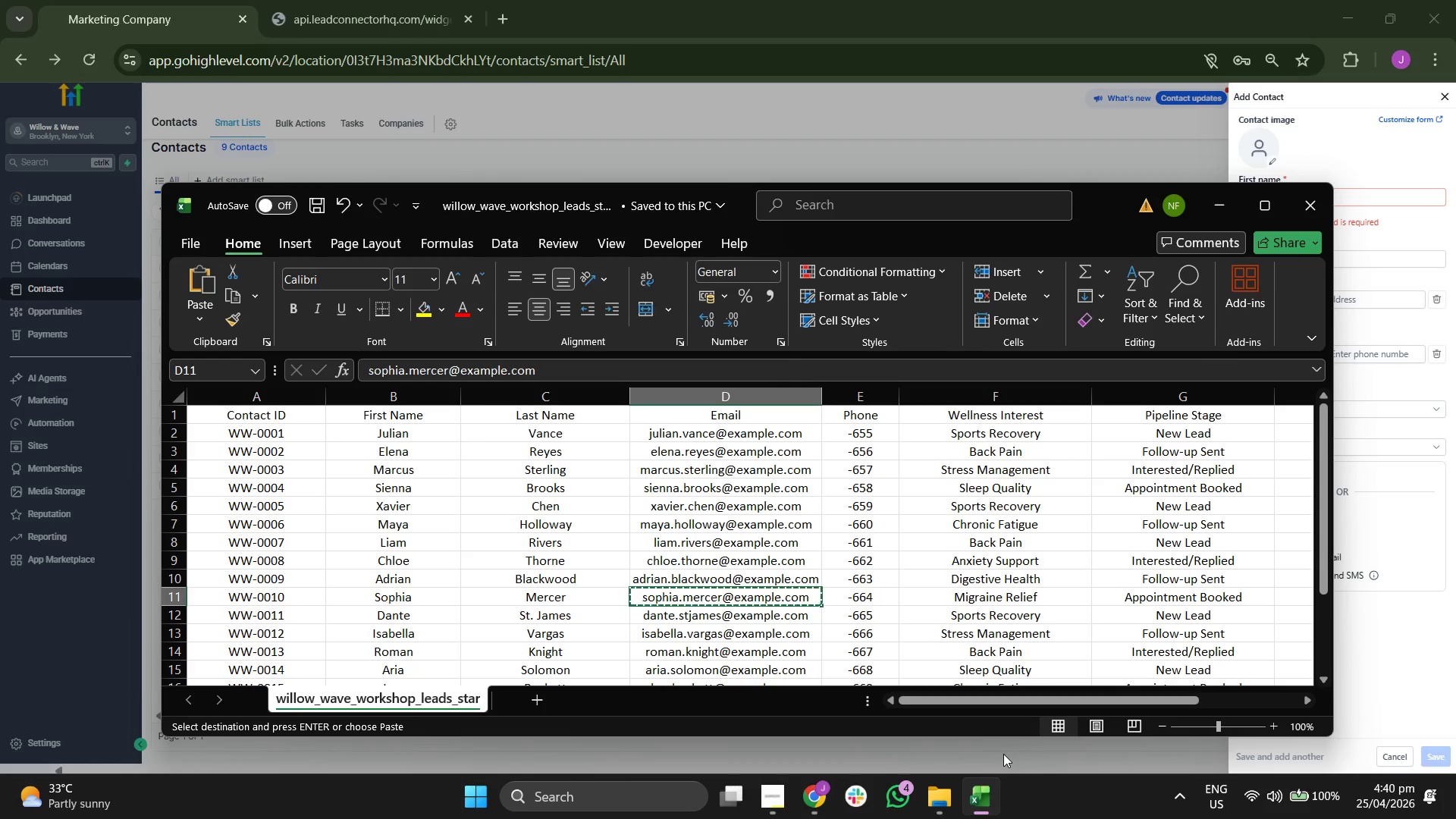 
key(ArrowRight)
 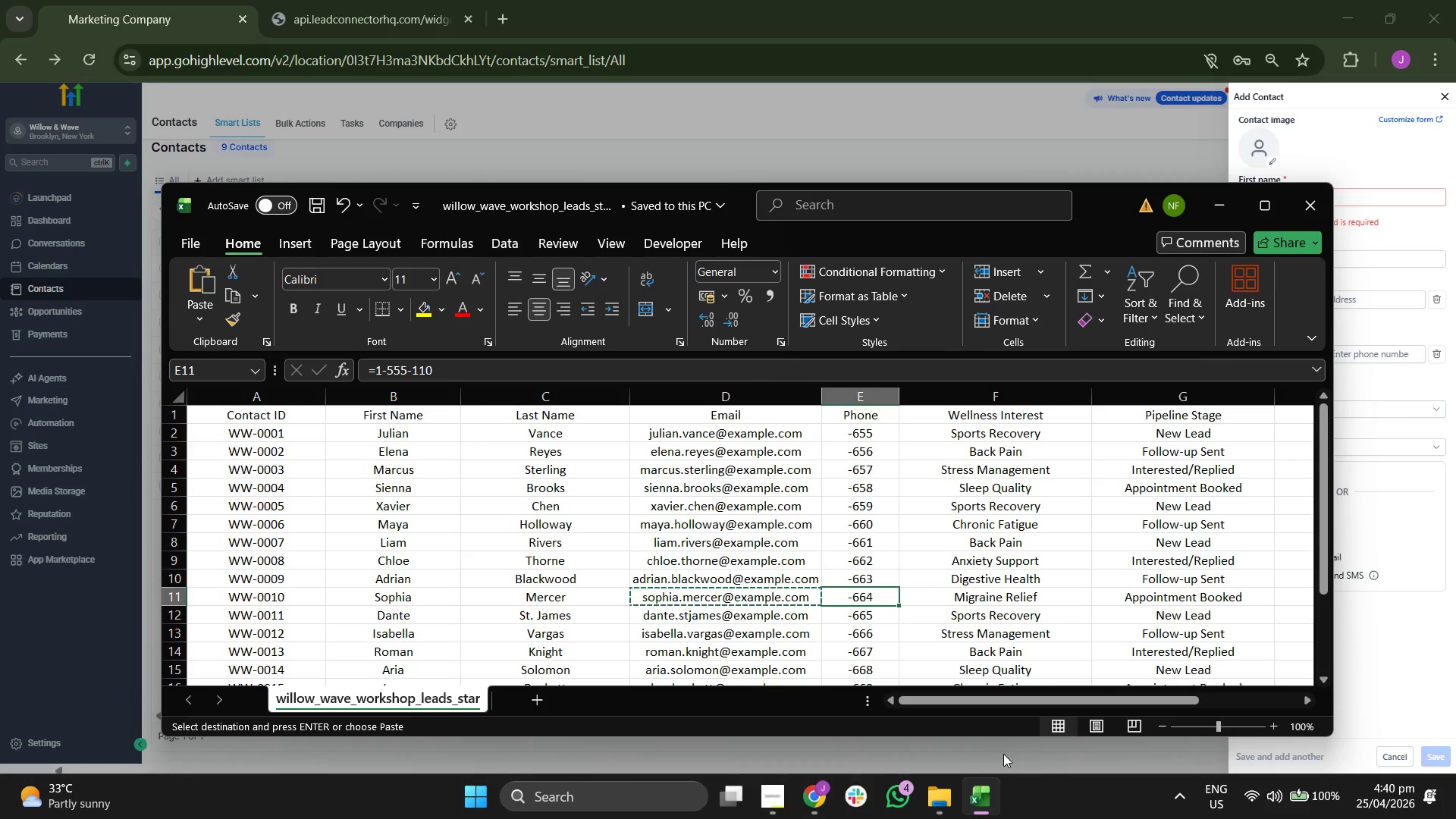 
key(ArrowRight)
 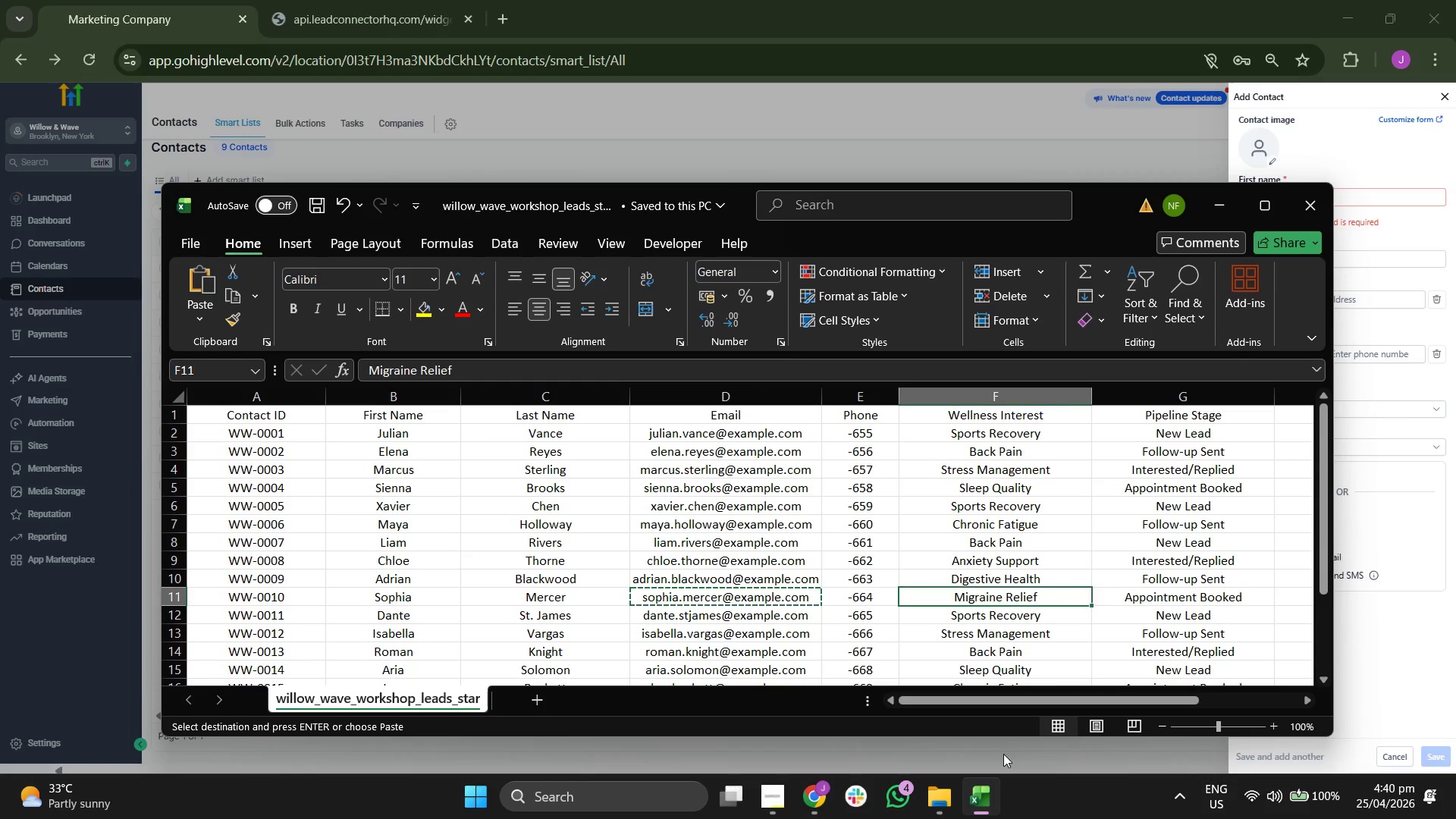 
key(ArrowRight)
 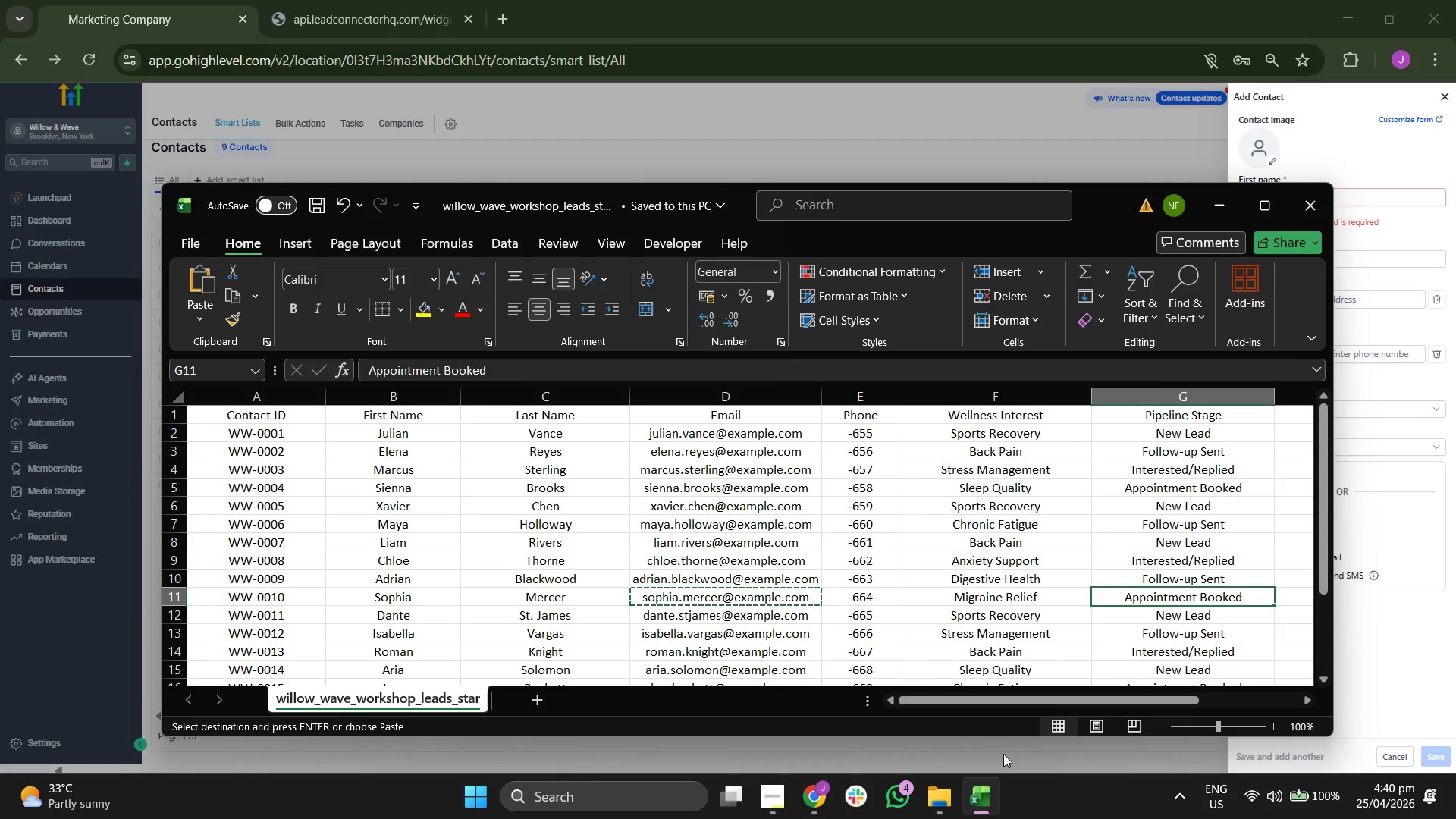 
key(ArrowRight)
 